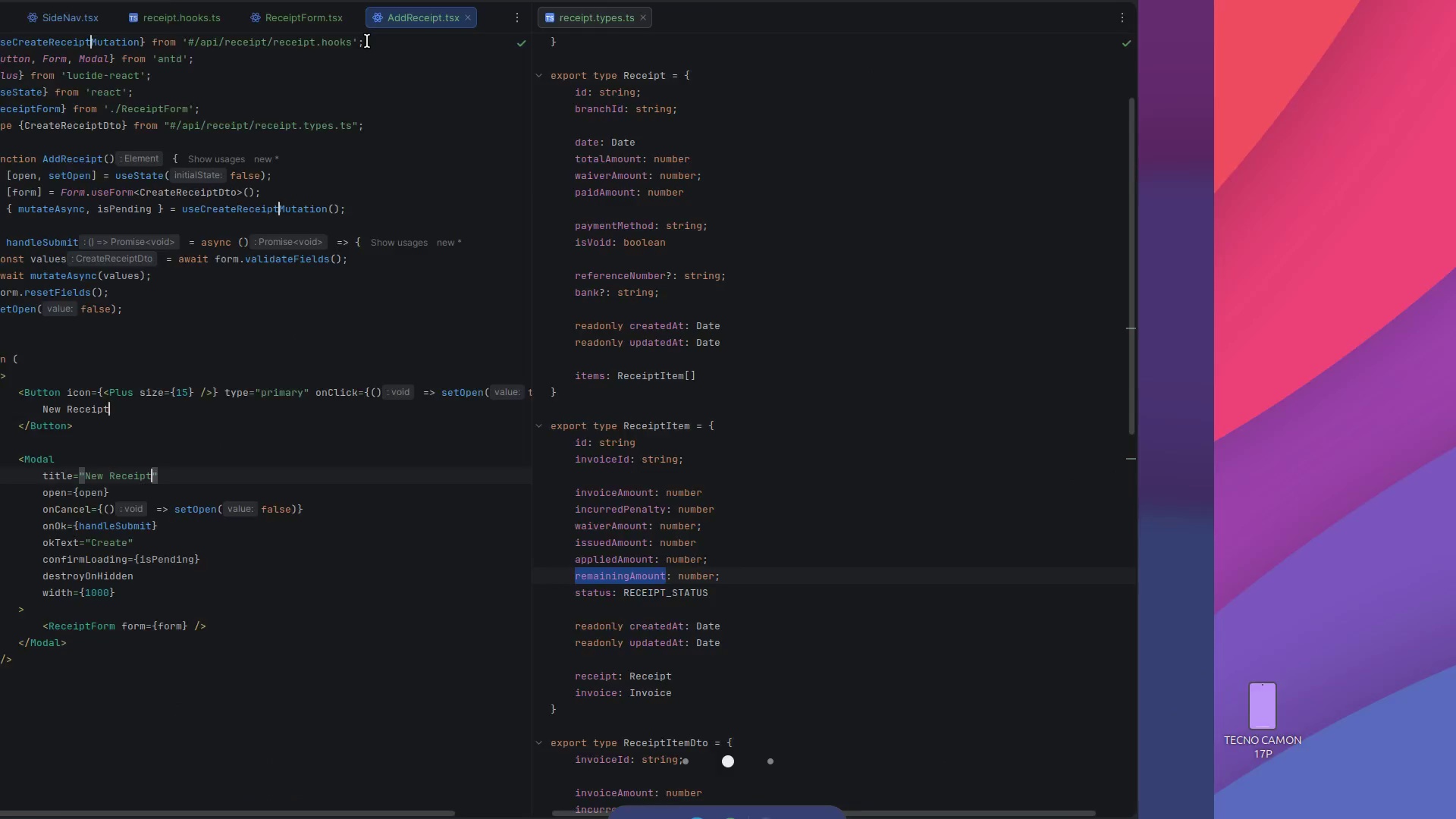 
key(Alt+Control+ArrowLeft)
 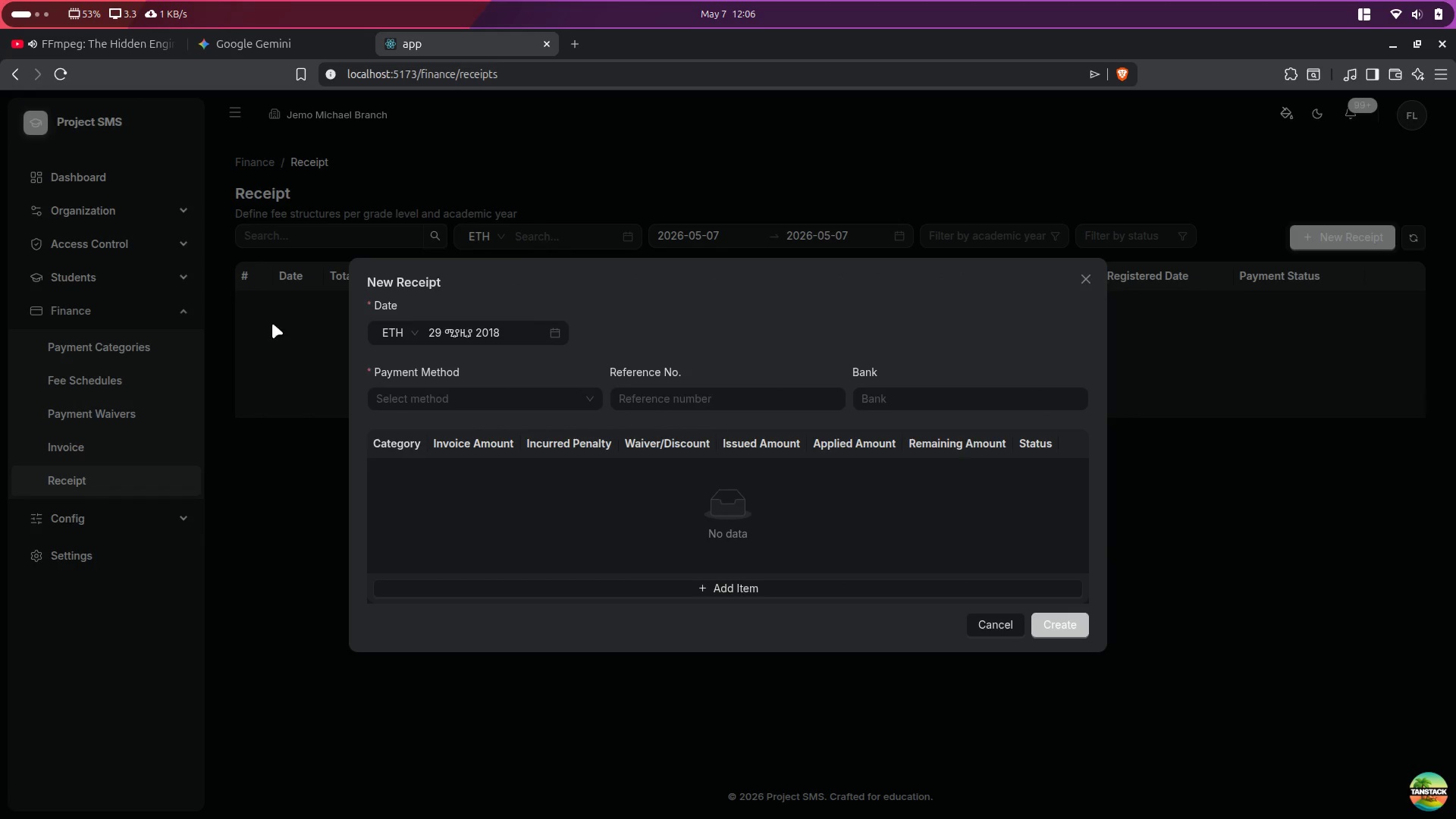 
key(Control+ControlLeft)
 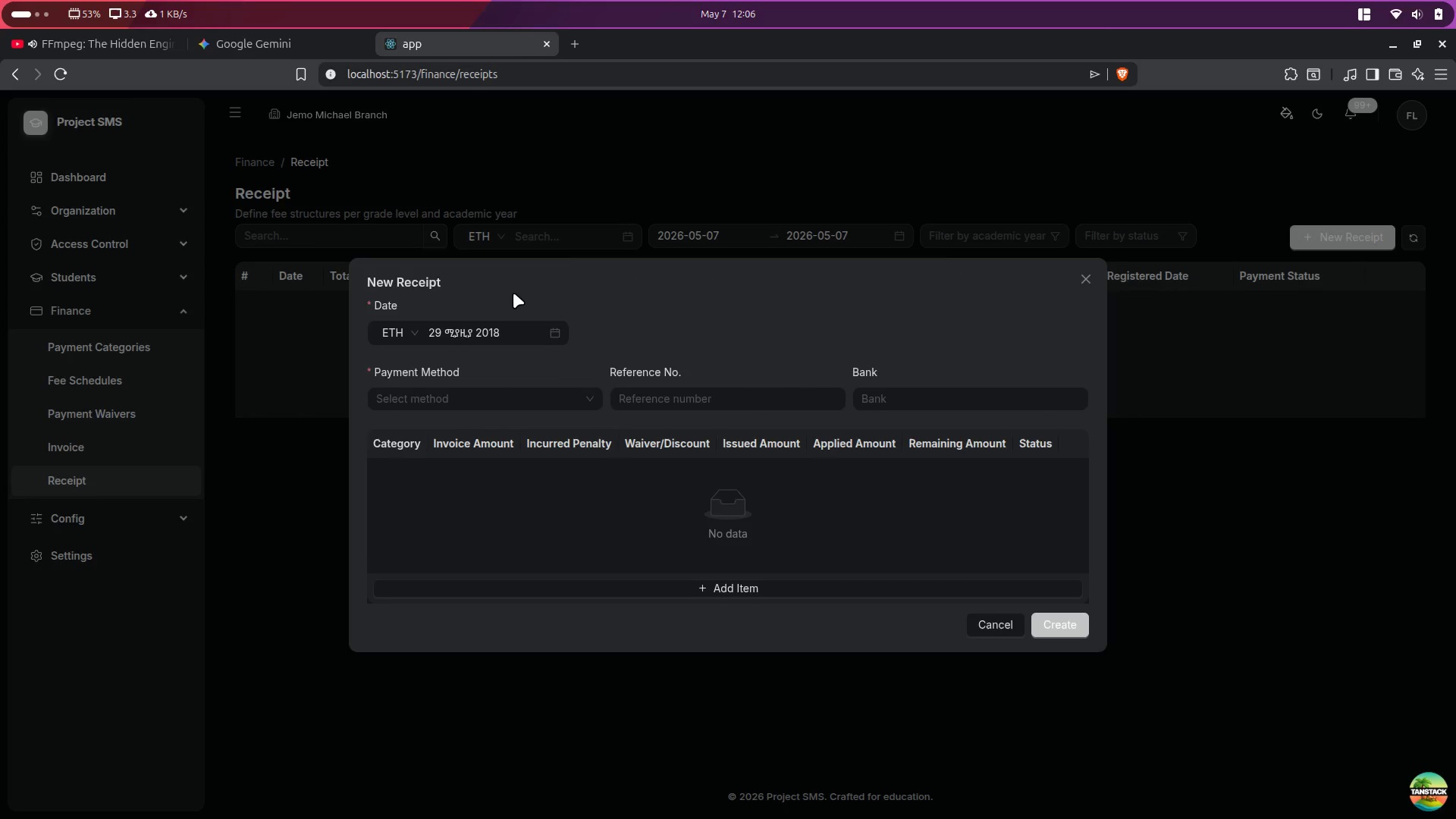 
key(Alt+Control+AltLeft)
 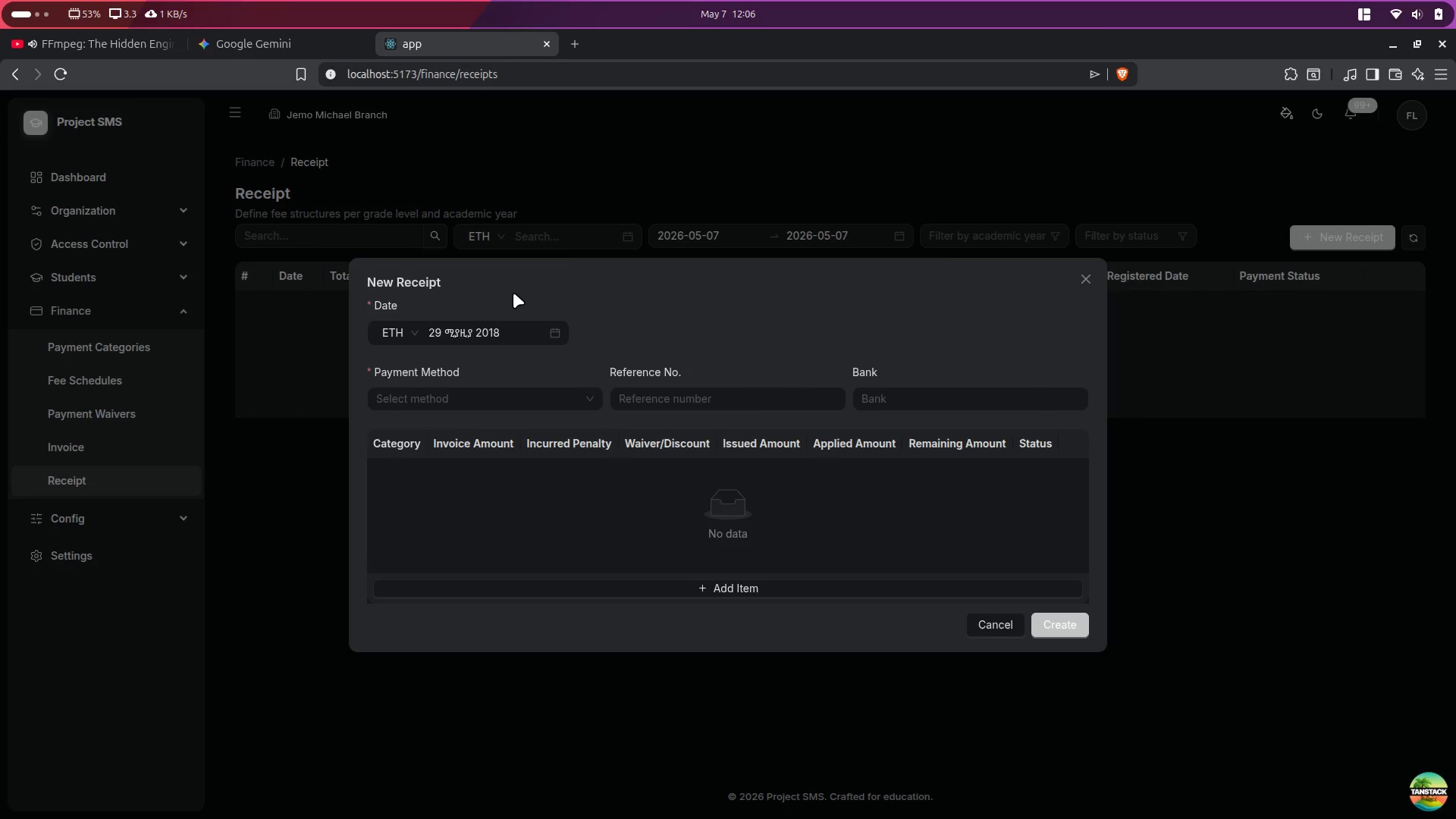 
key(Alt+Control+ArrowRight)
 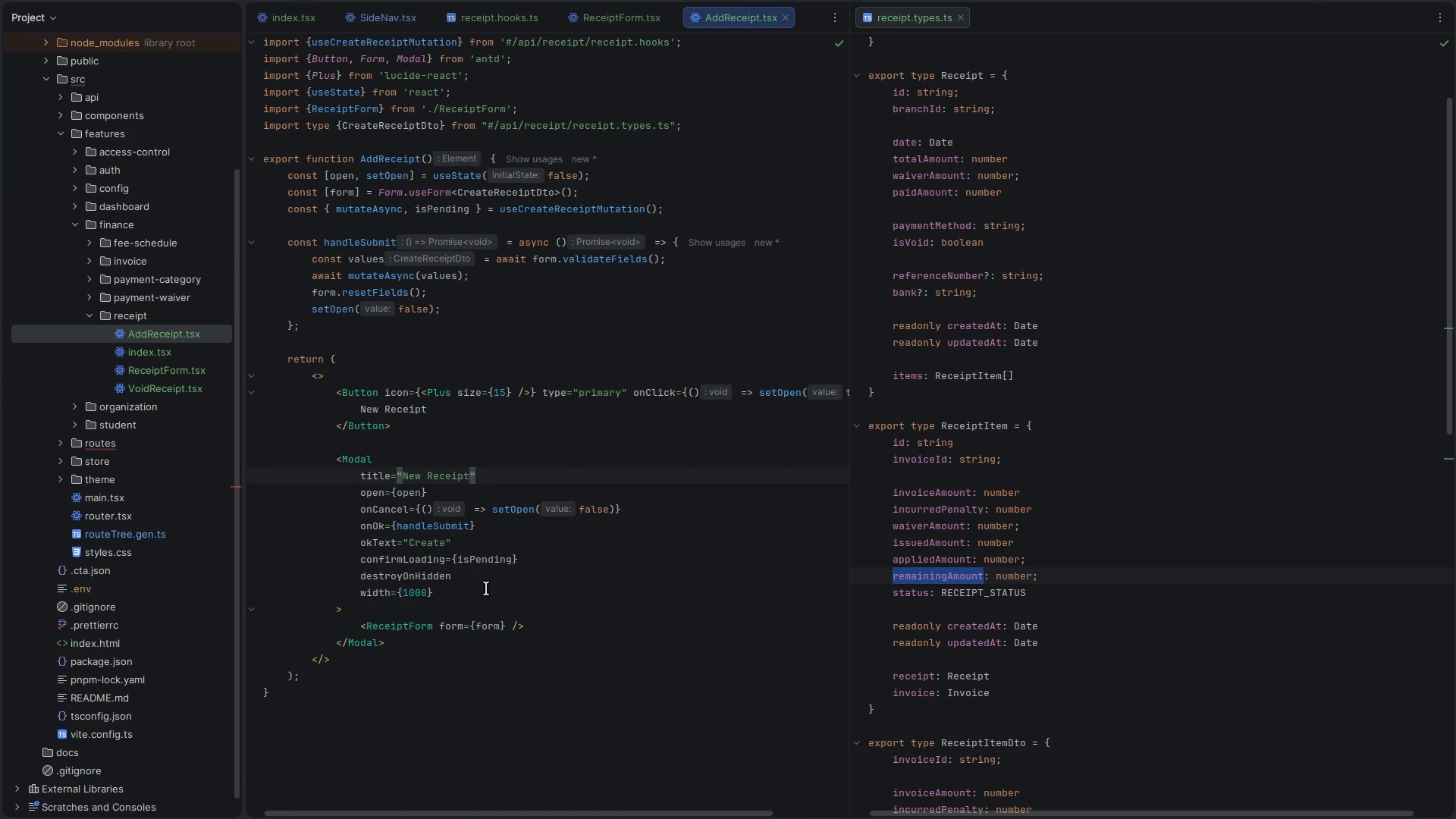 
double_click([502, 584])
 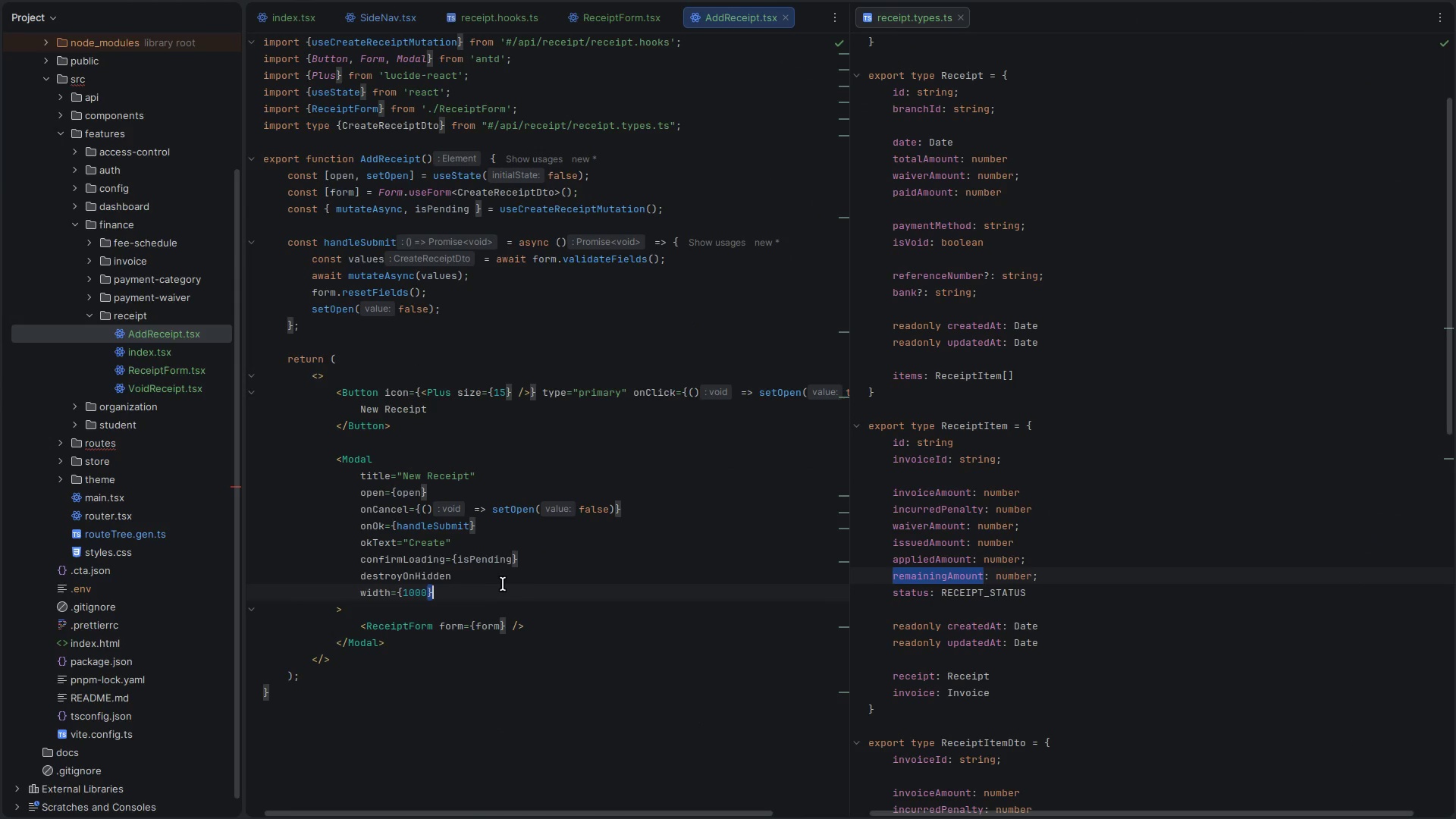 
key(Mute)
 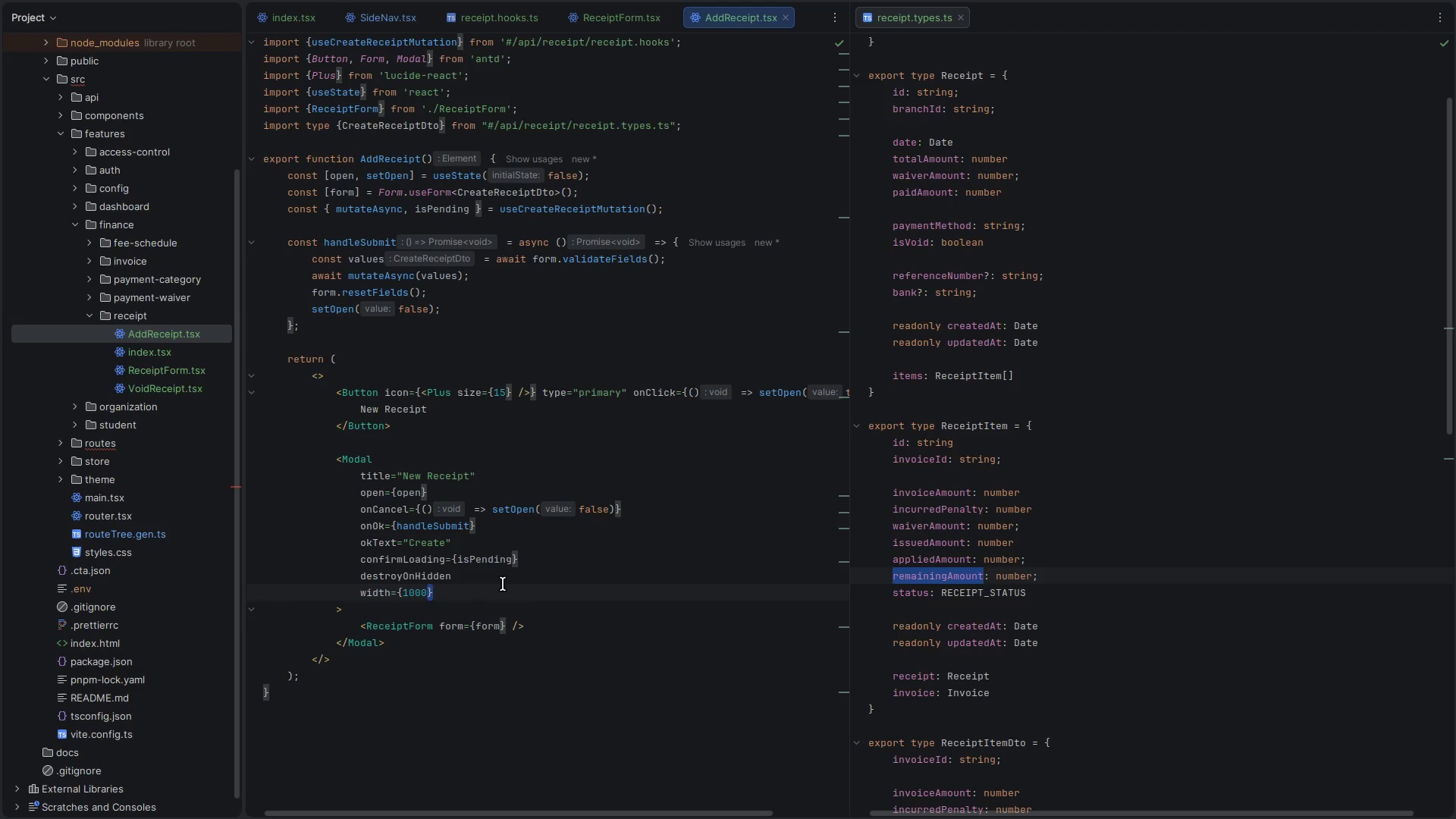 
wait(7.64)
 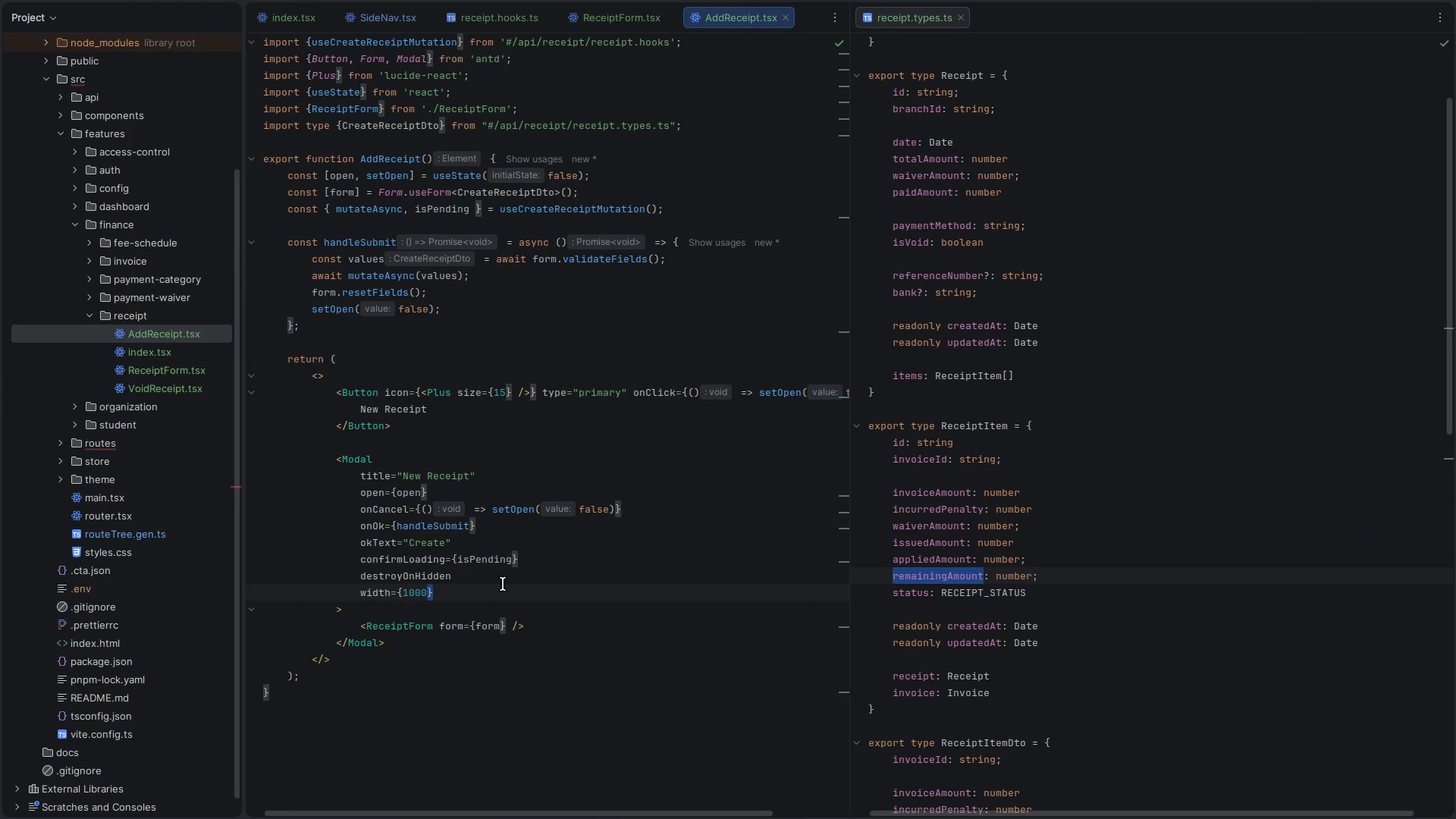 
left_click([417, 594])
 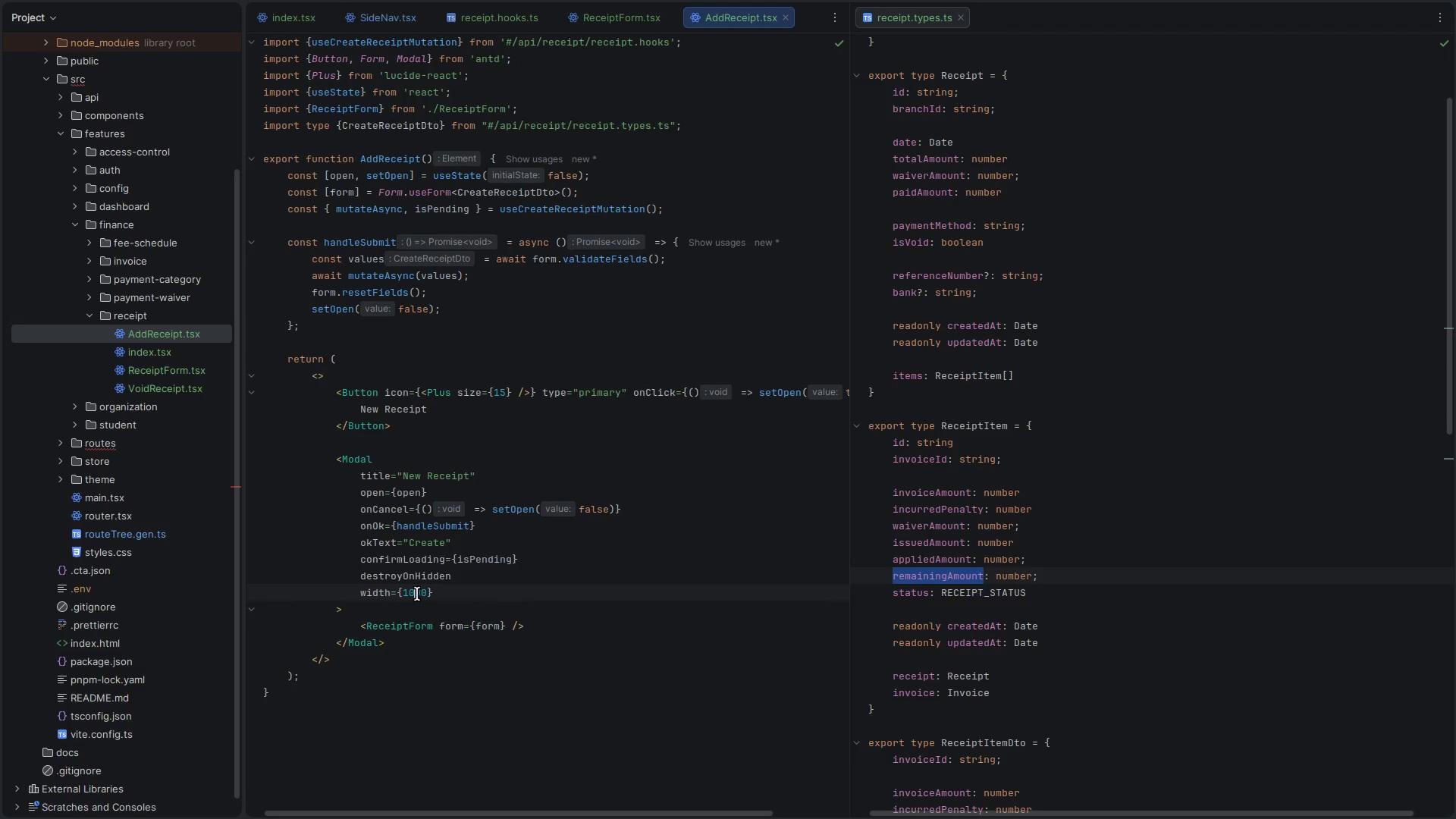 
key(Backspace)
 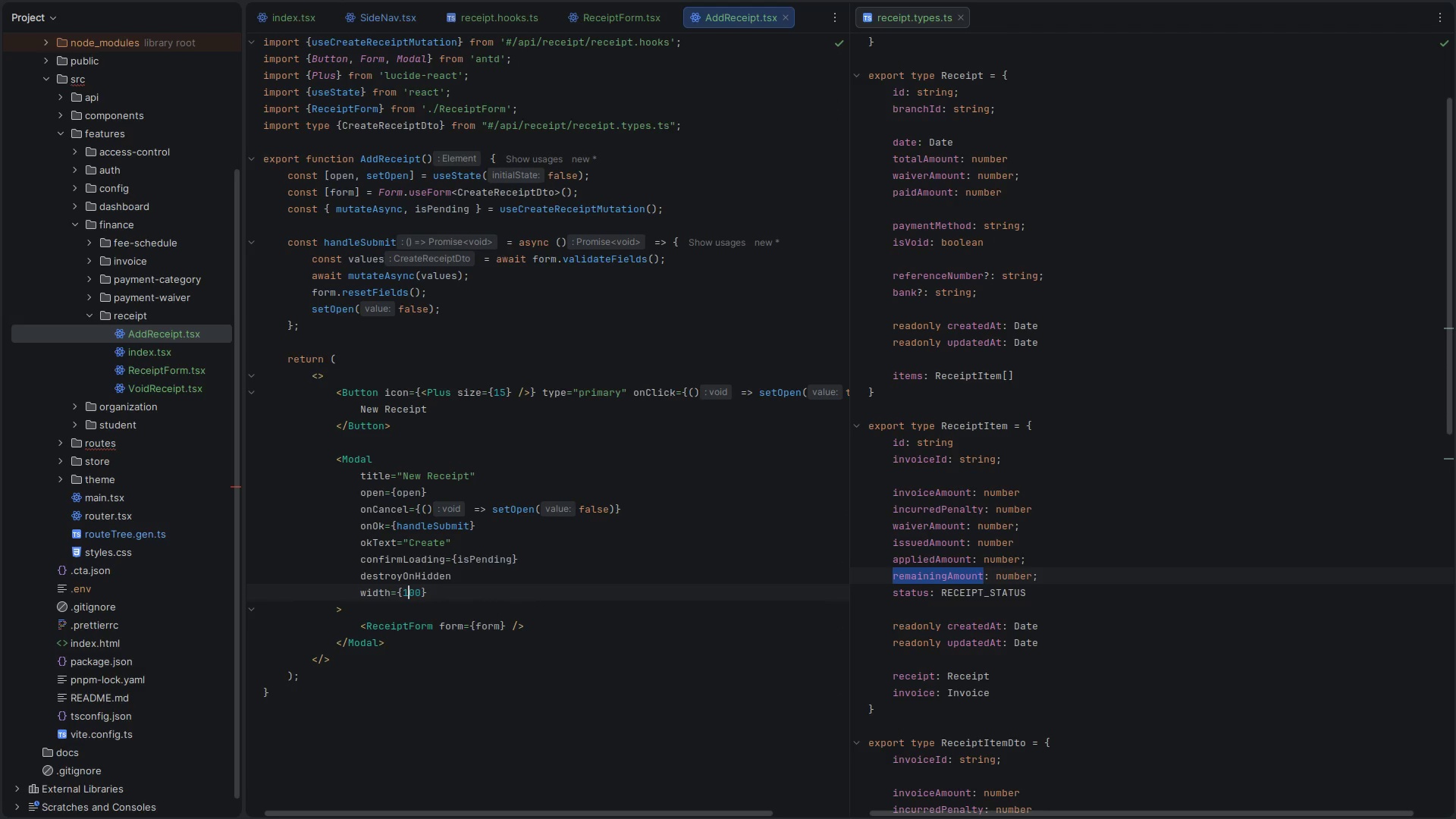 
key(3)
 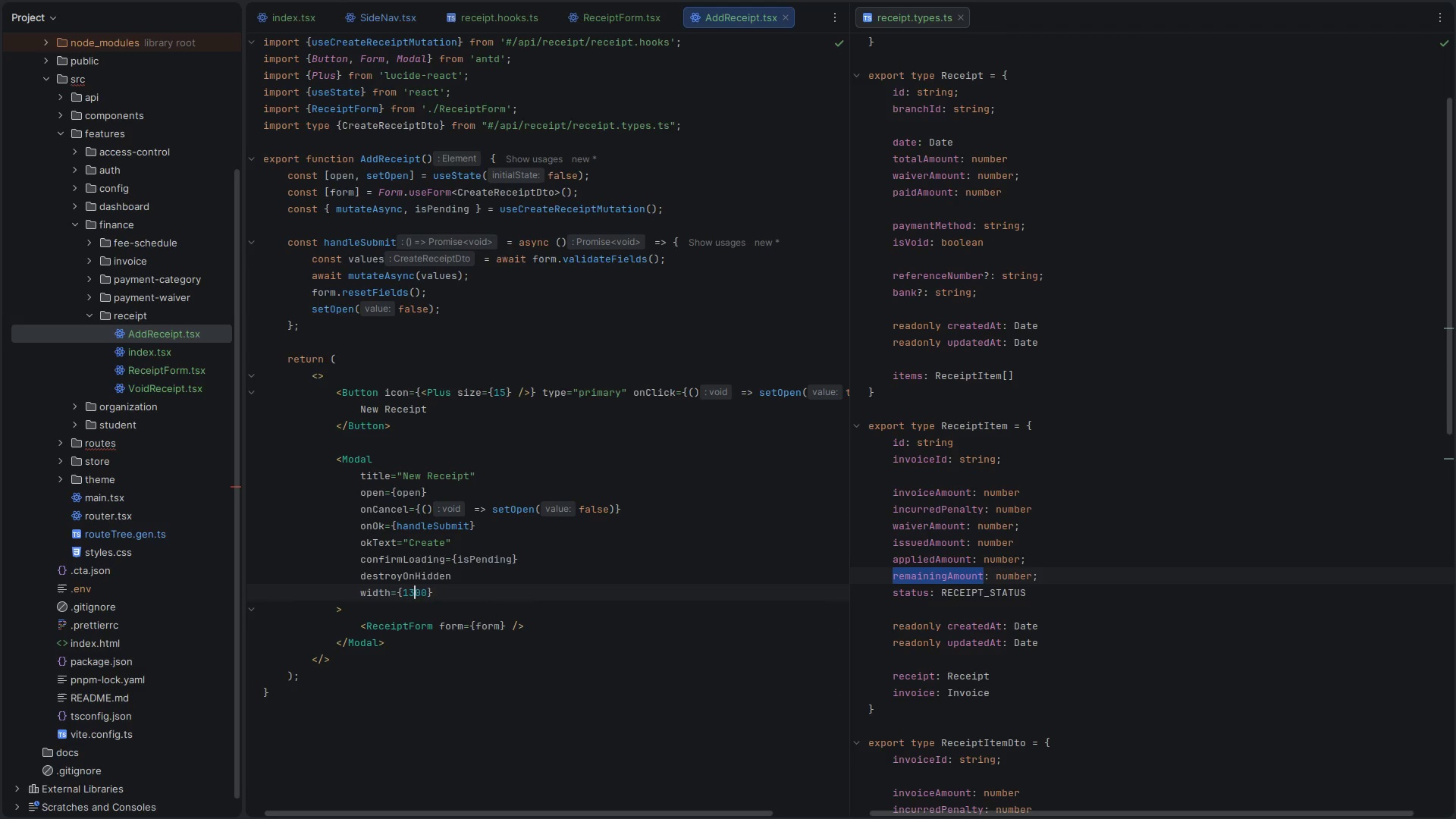 
key(Control+S)
 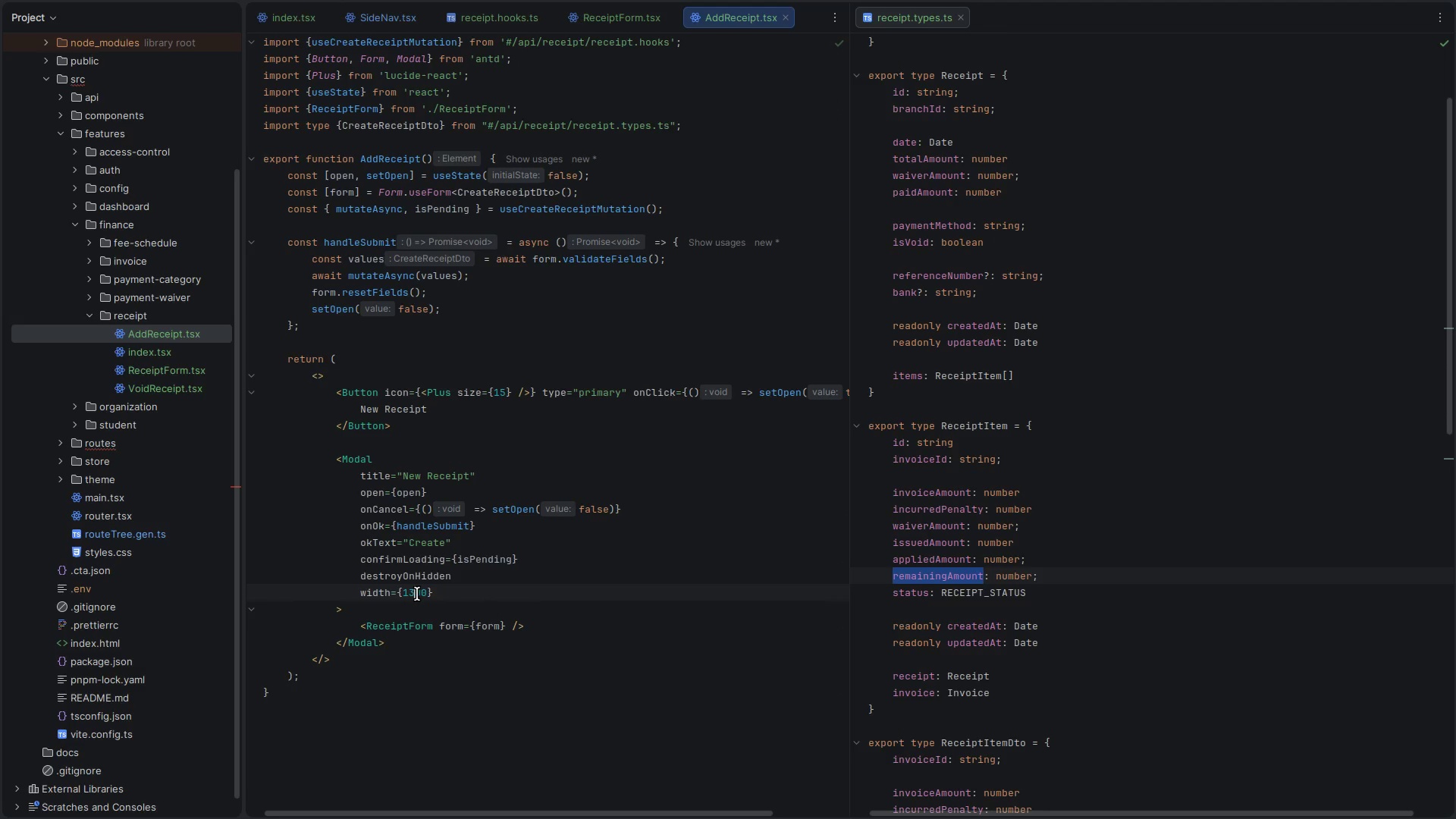 
key(Alt+Control+ArrowLeft)
 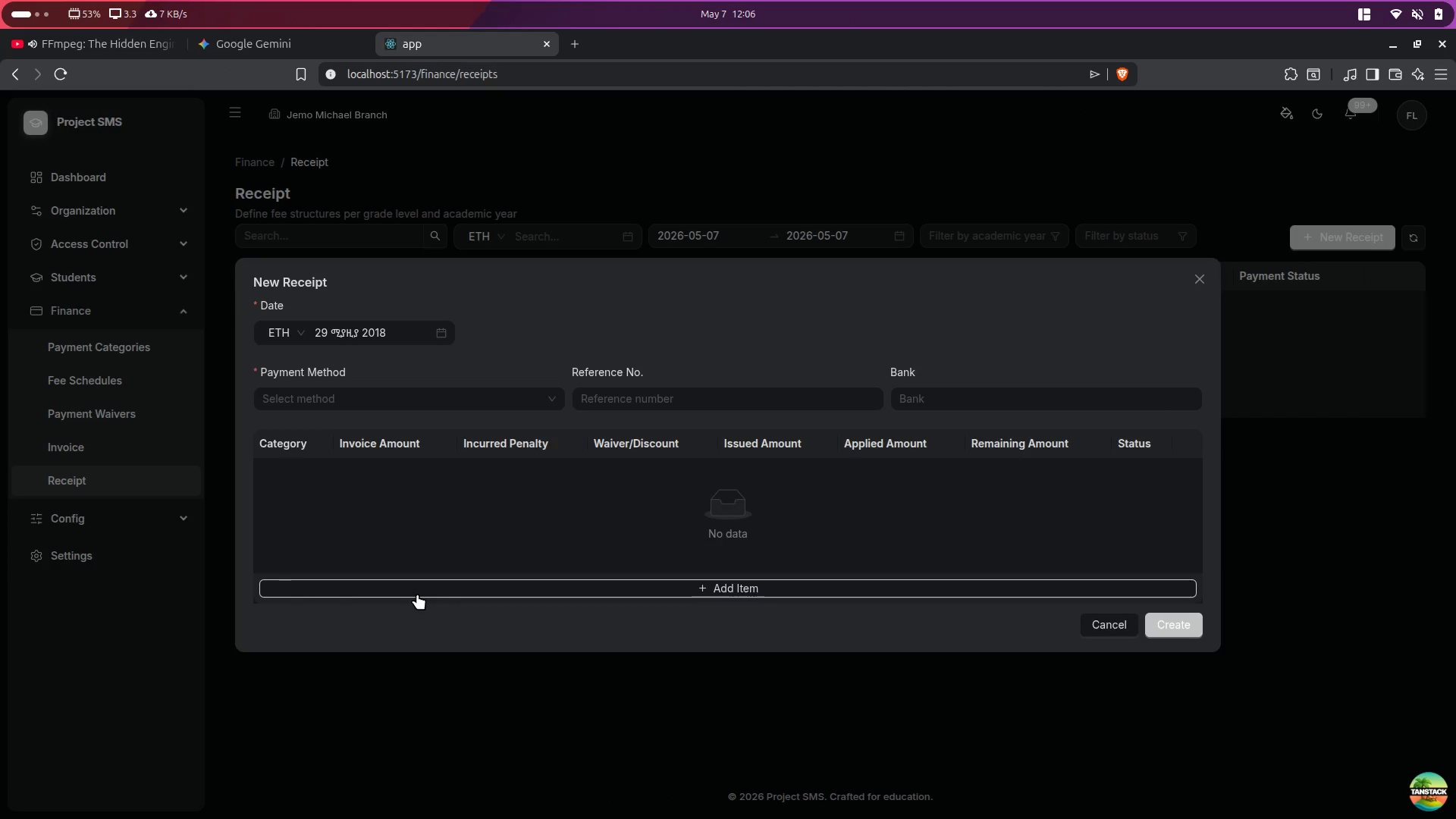 
key(Alt+Control+ArrowRight)
 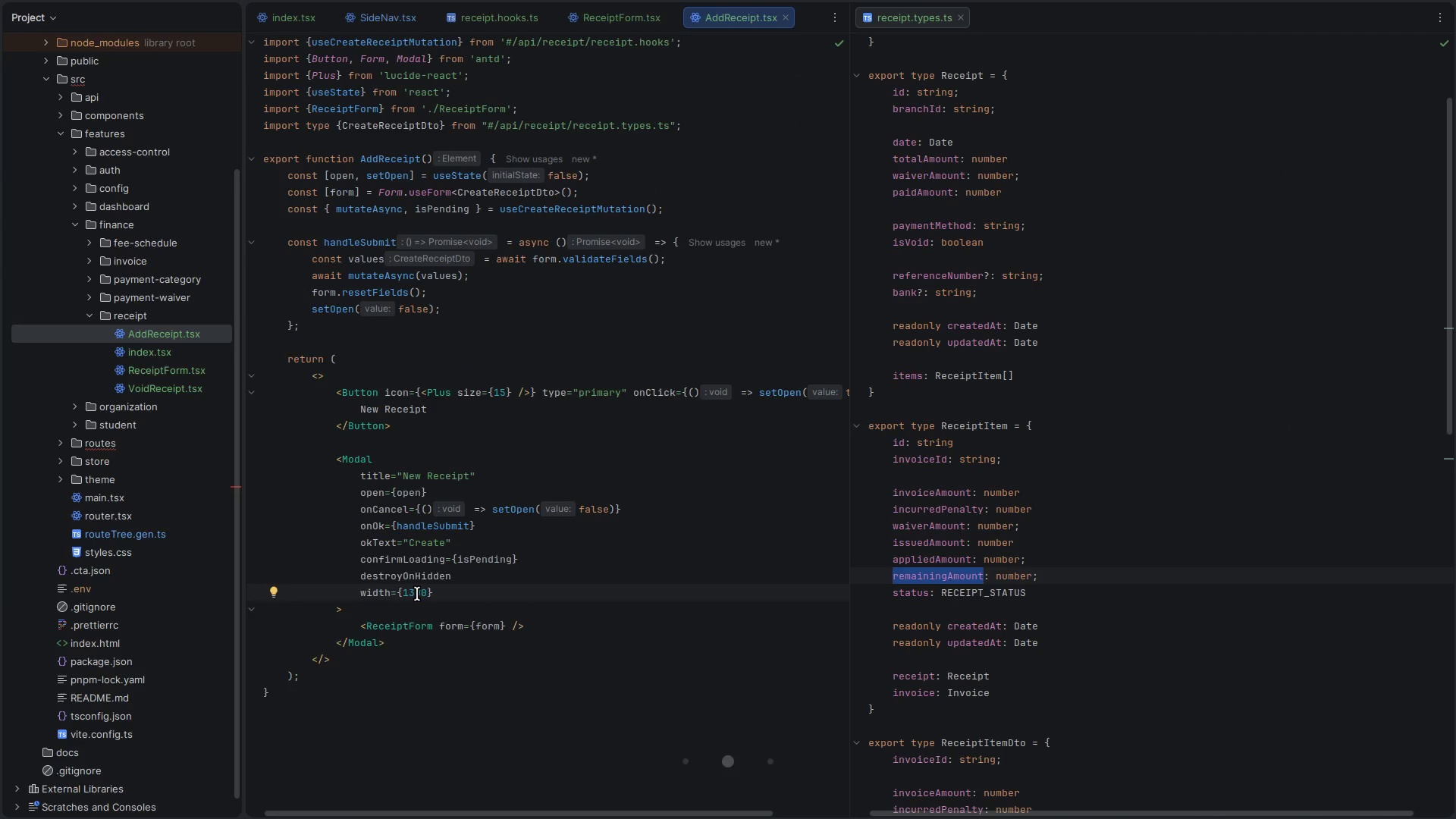 
key(Backspace)
 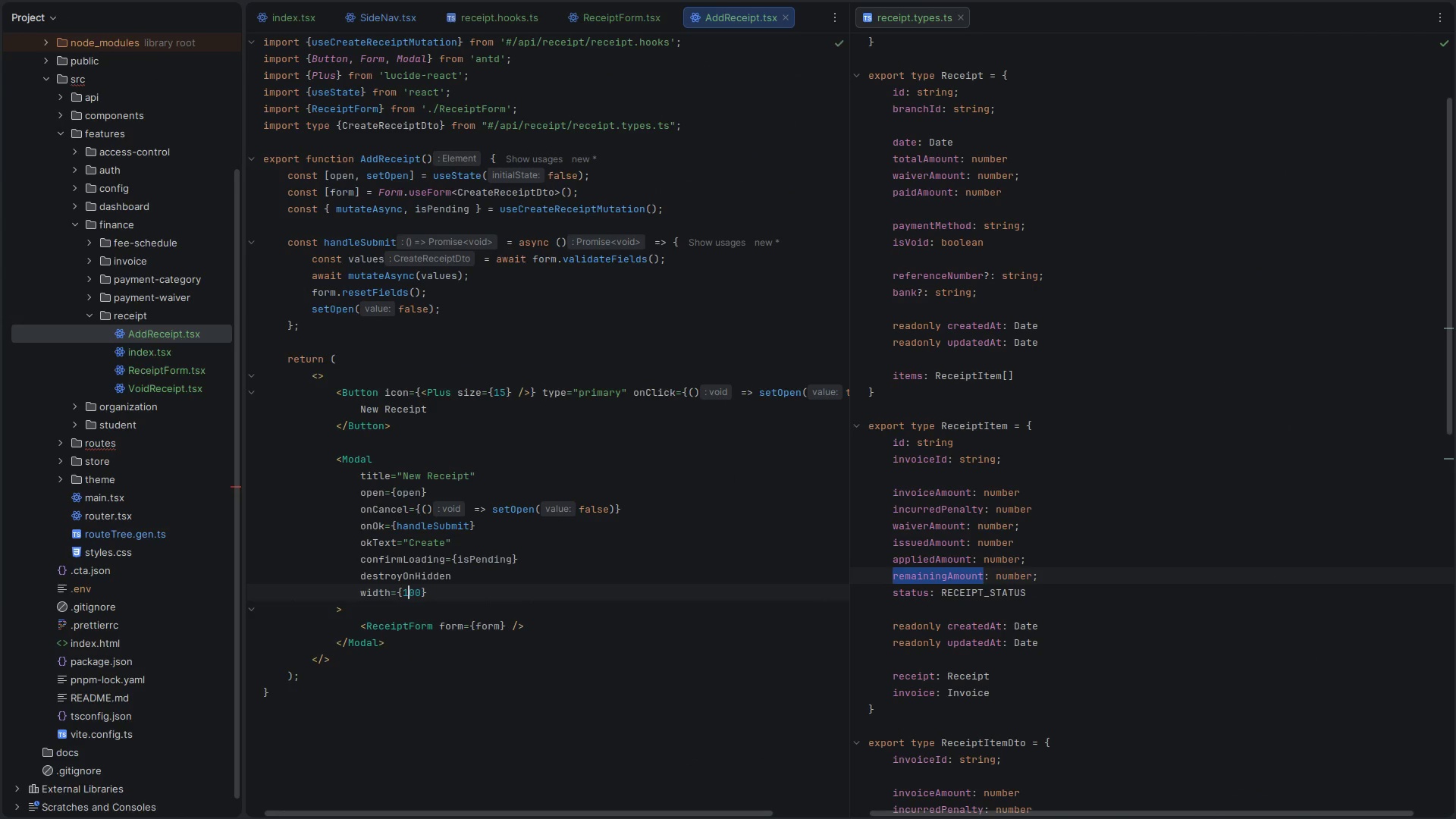 
key(5)
 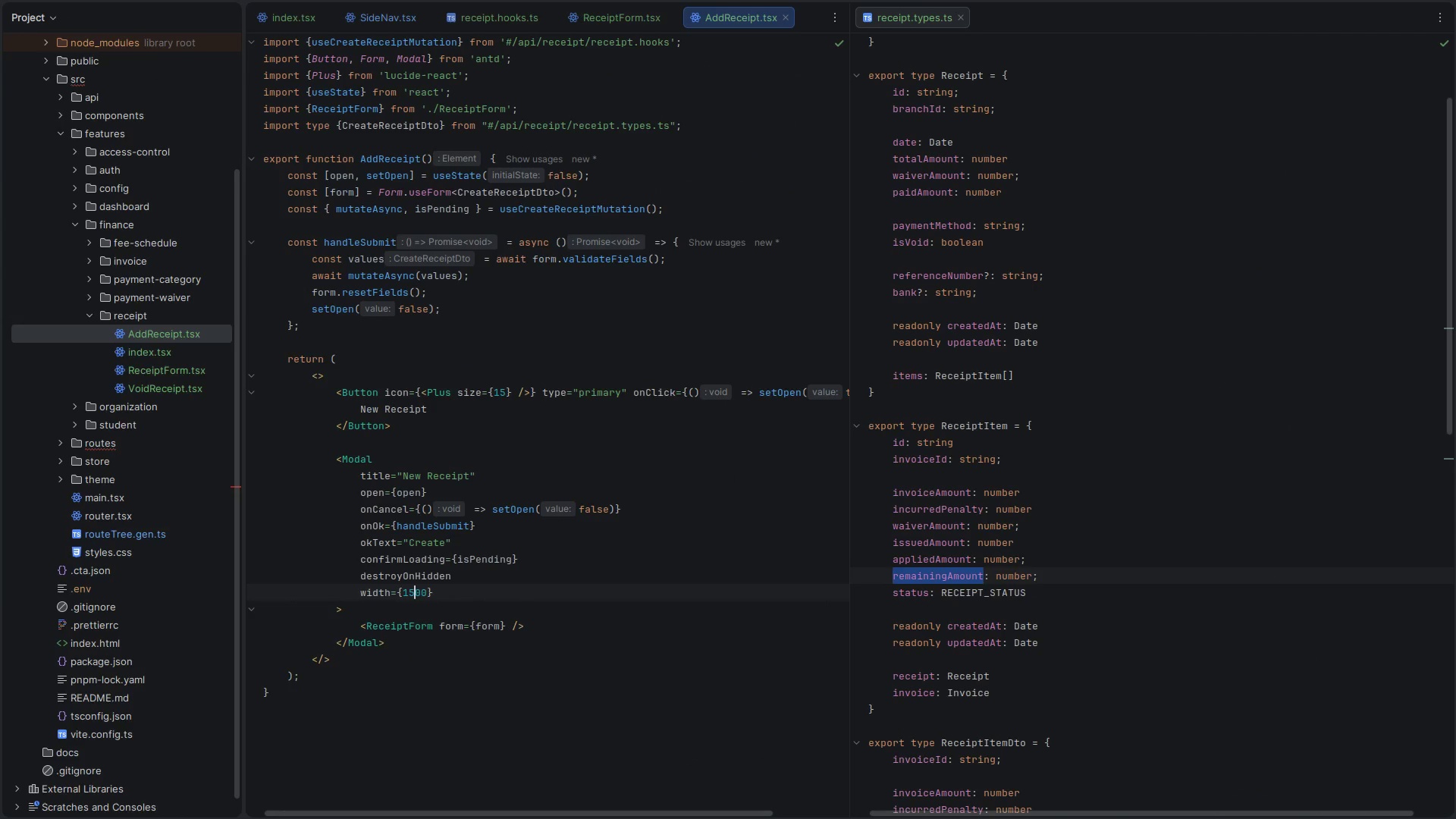 
hold_key(key=ControlLeft, duration=0.32)
 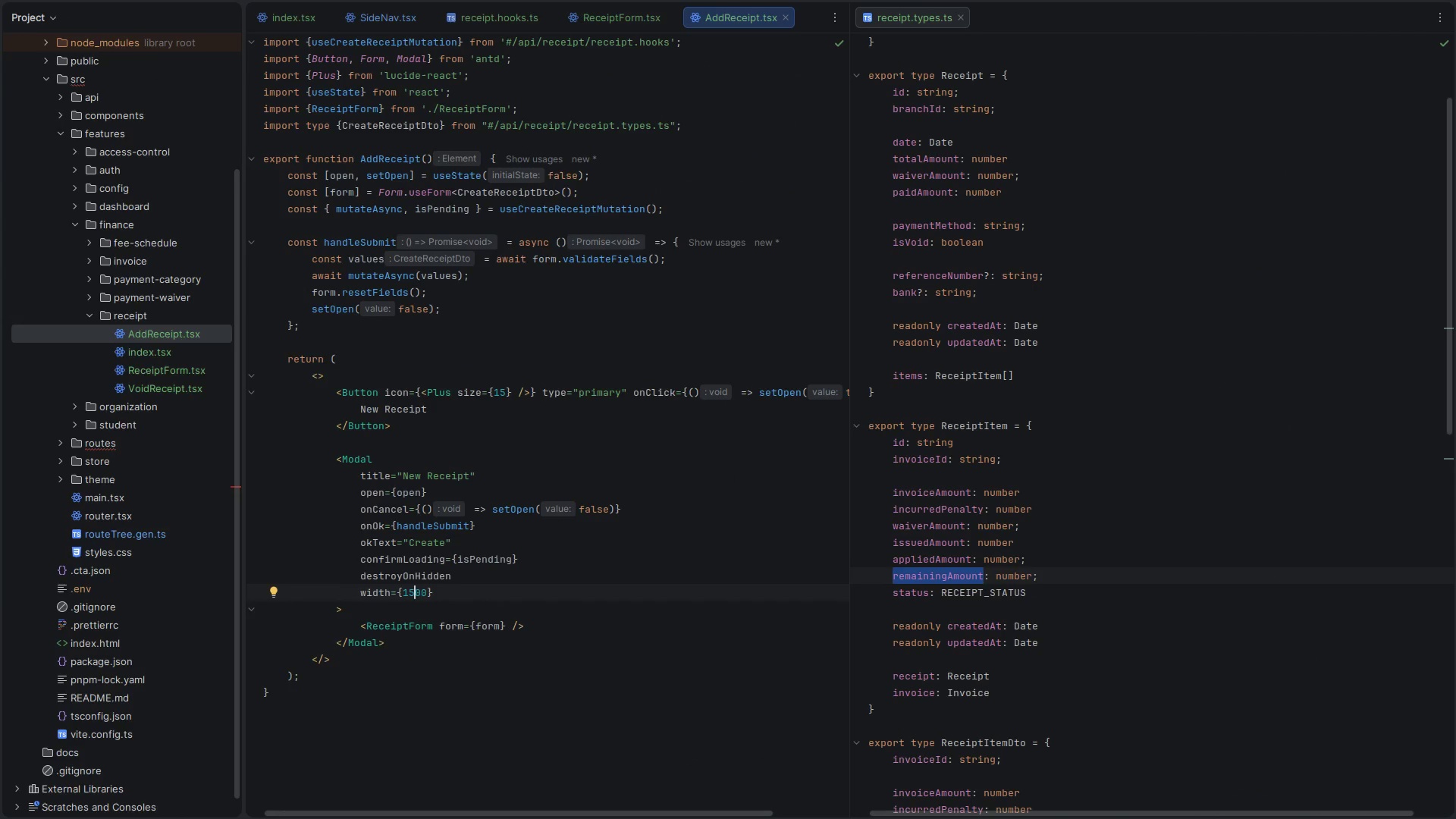 
key(Backspace)
 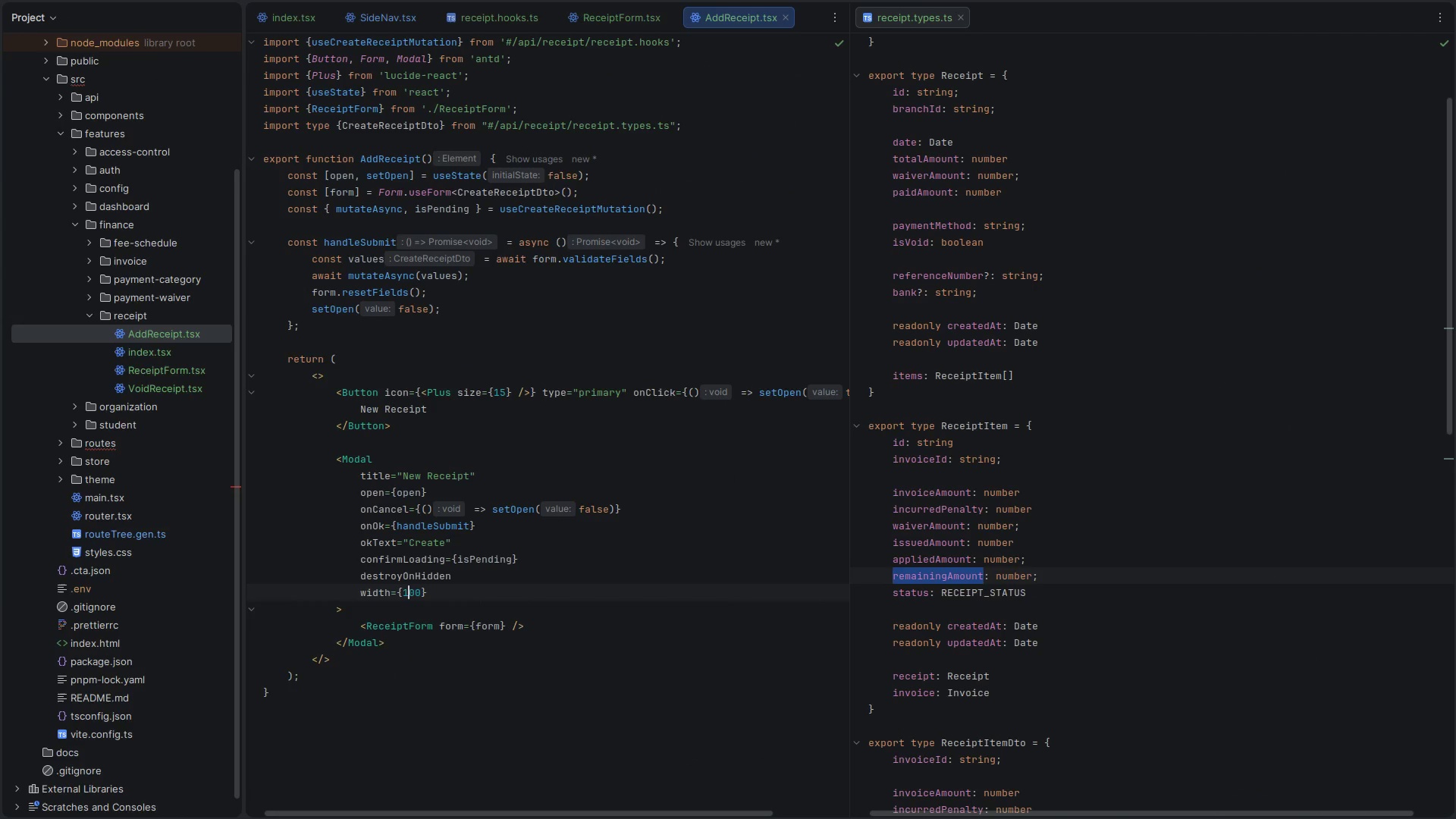 
key(4)
 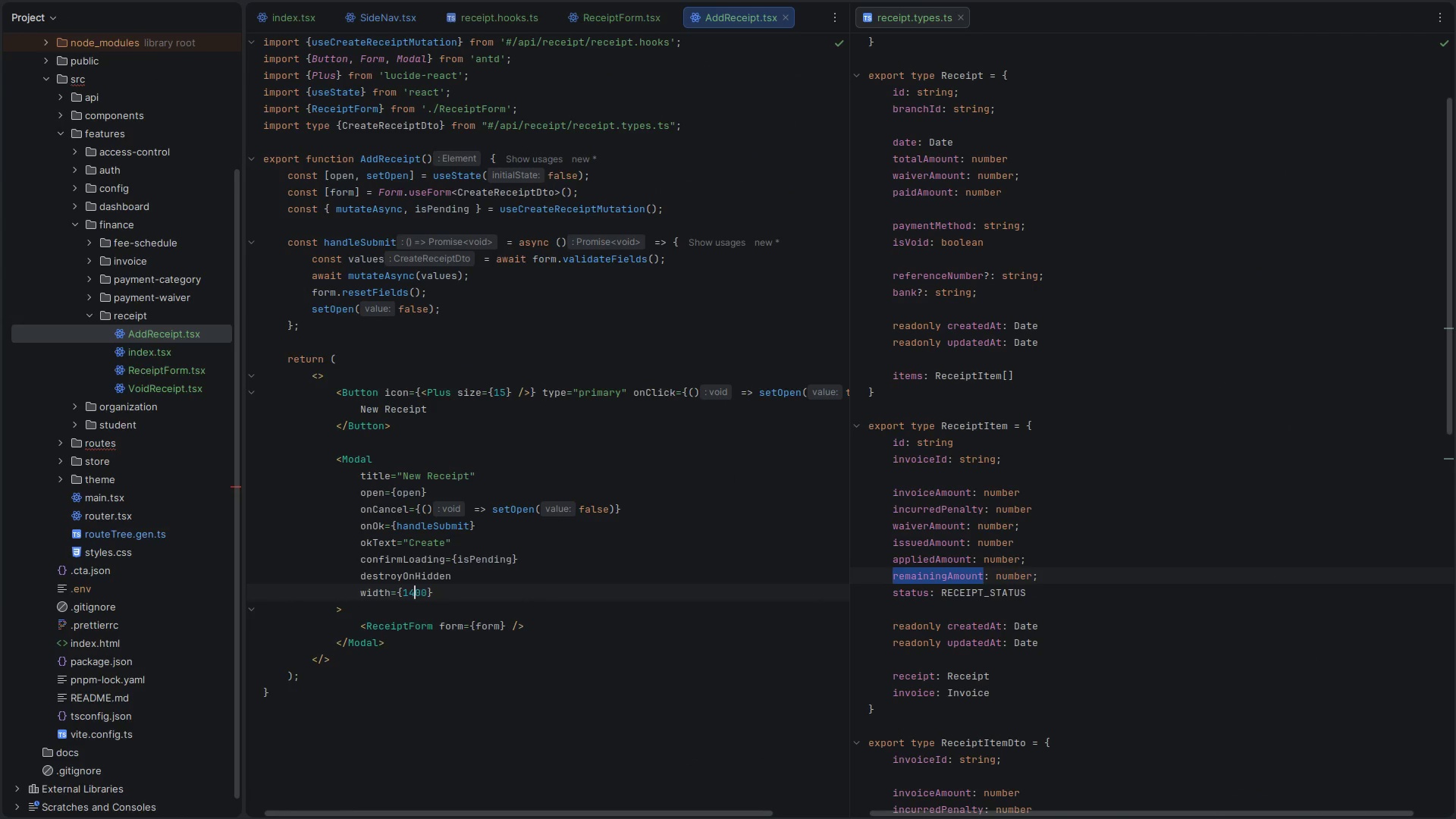 
key(Control+S)
 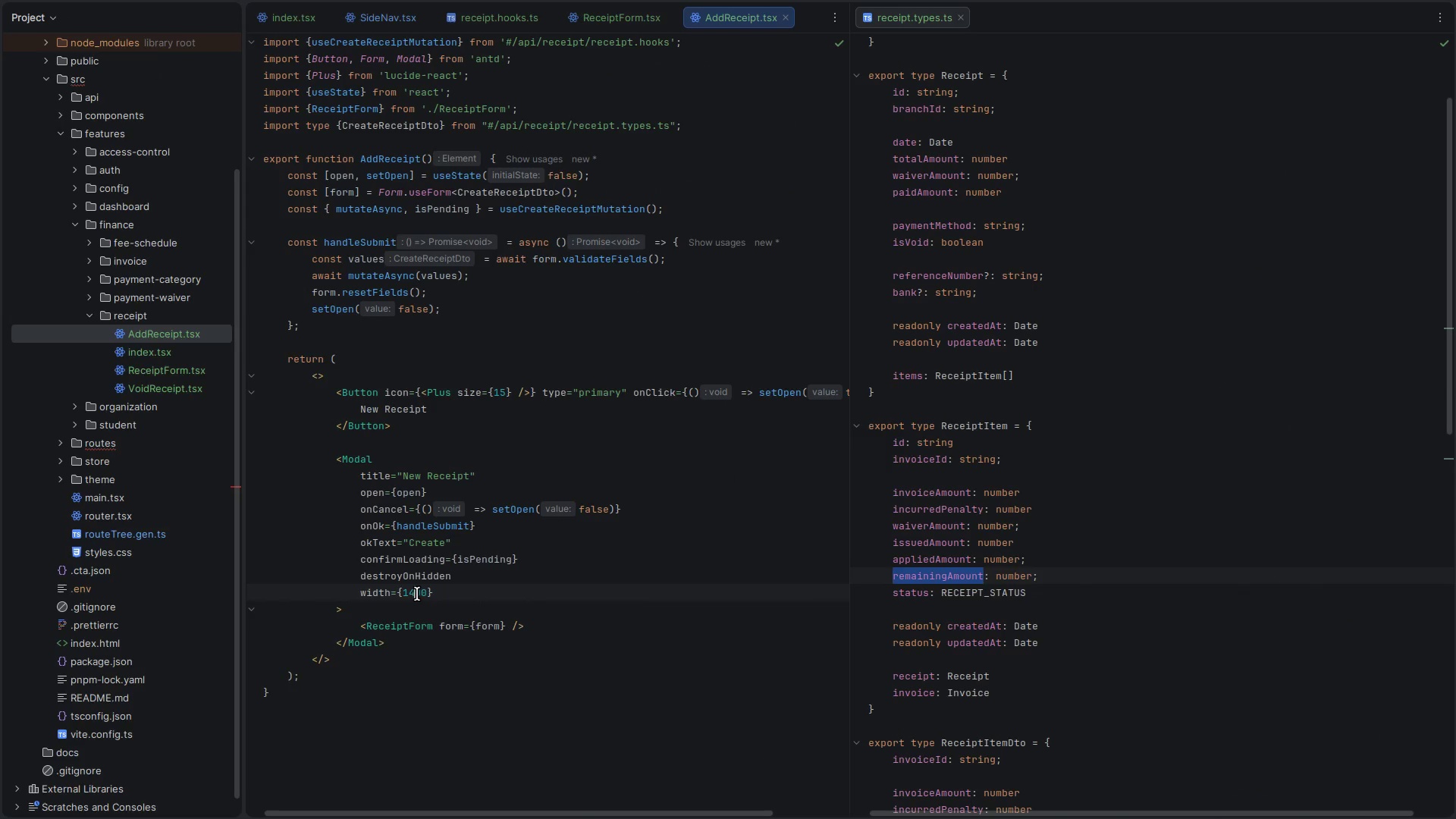 
key(Alt+Control+ArrowLeft)
 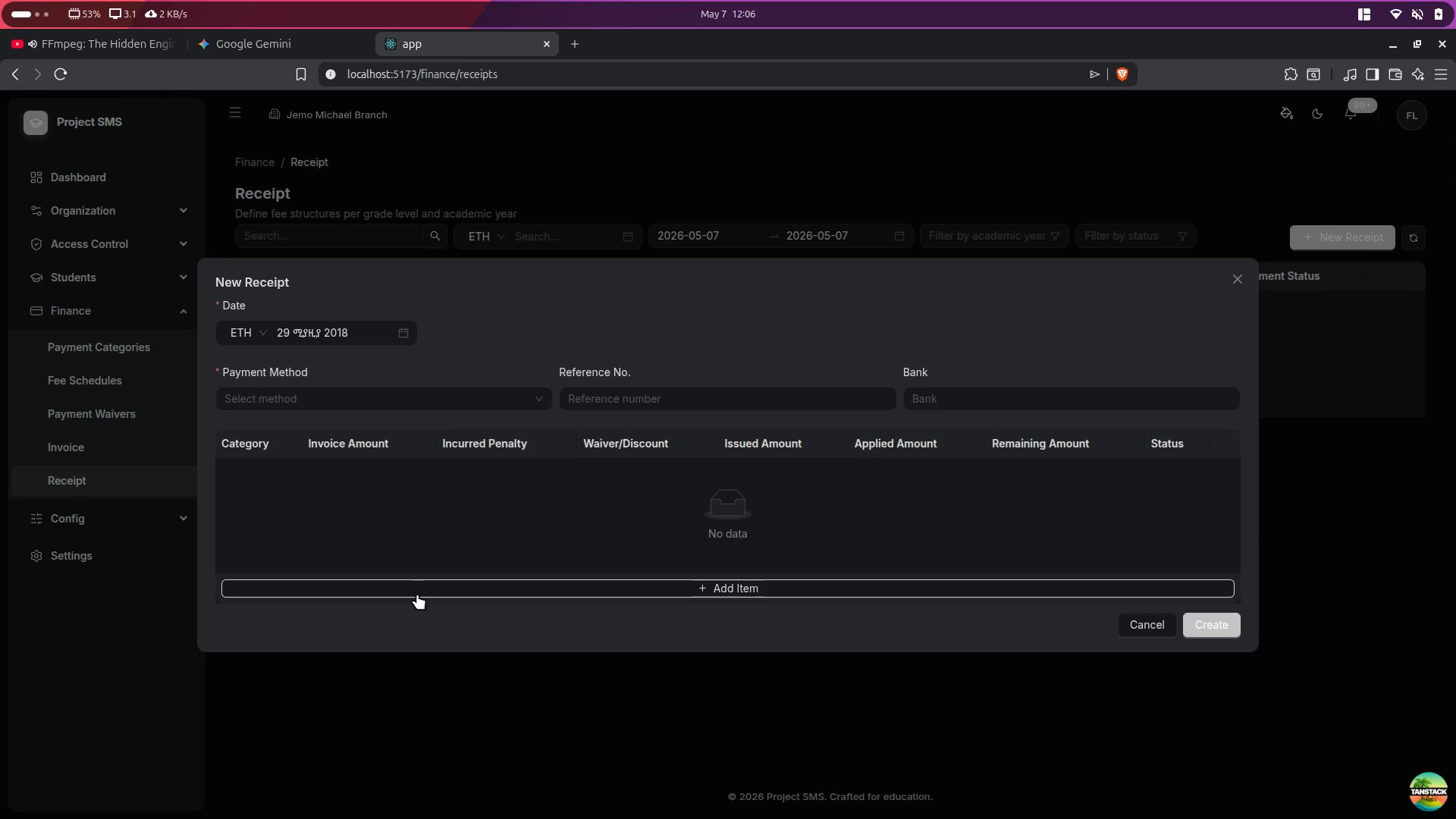 
key(Alt+AltLeft)
 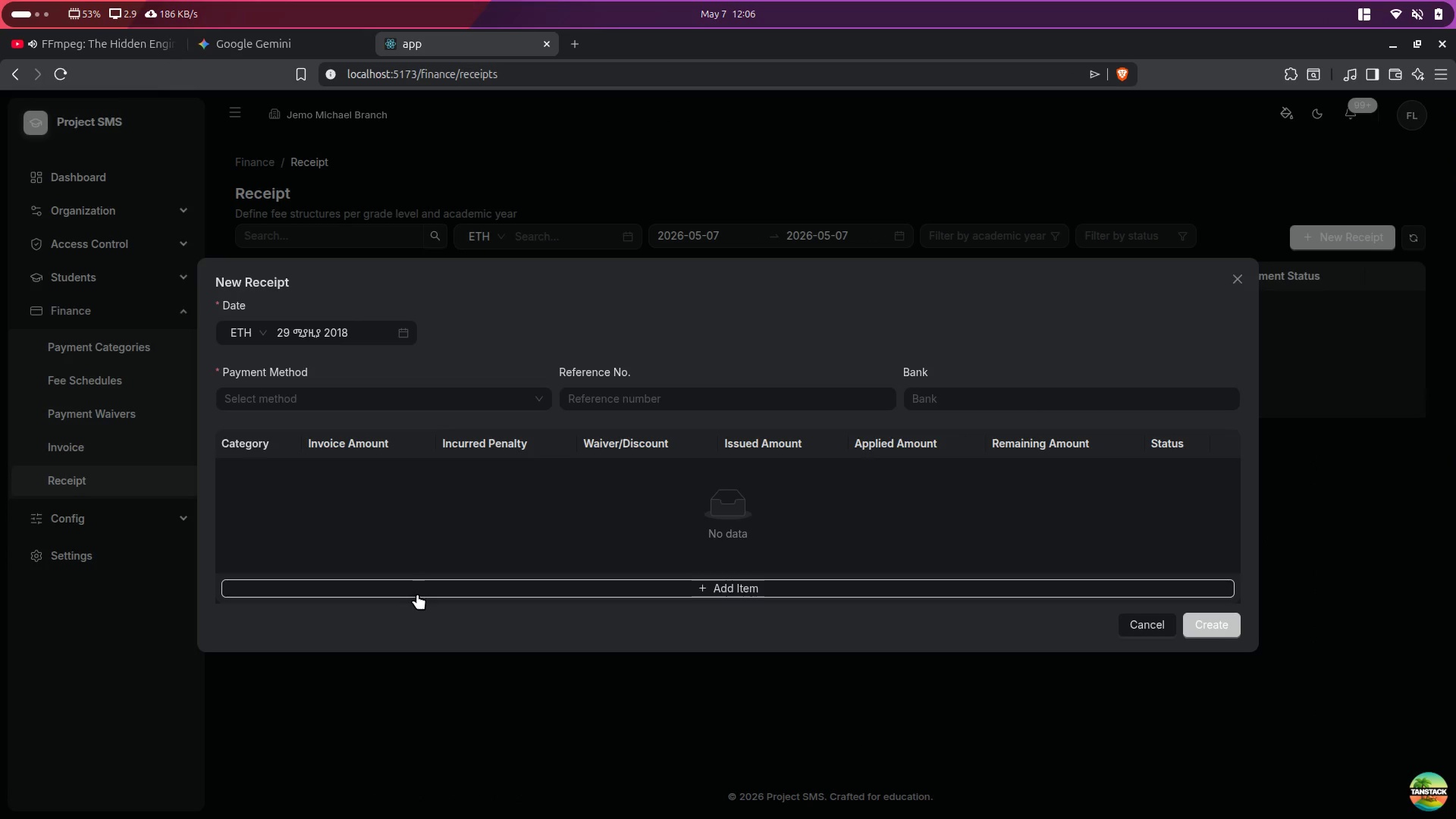 
key(Alt+Control+ControlLeft)
 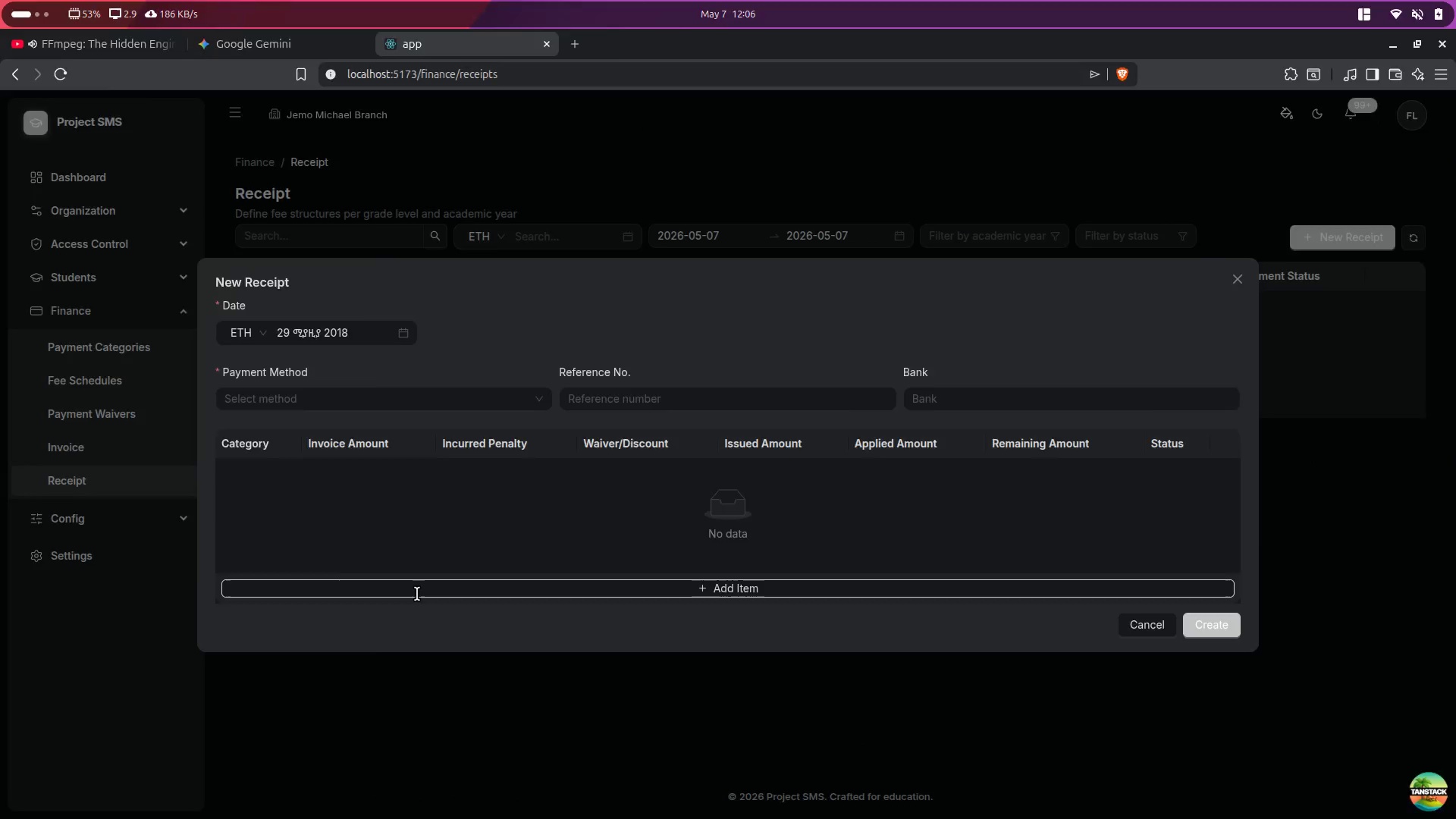 
key(Alt+Control+ArrowRight)
 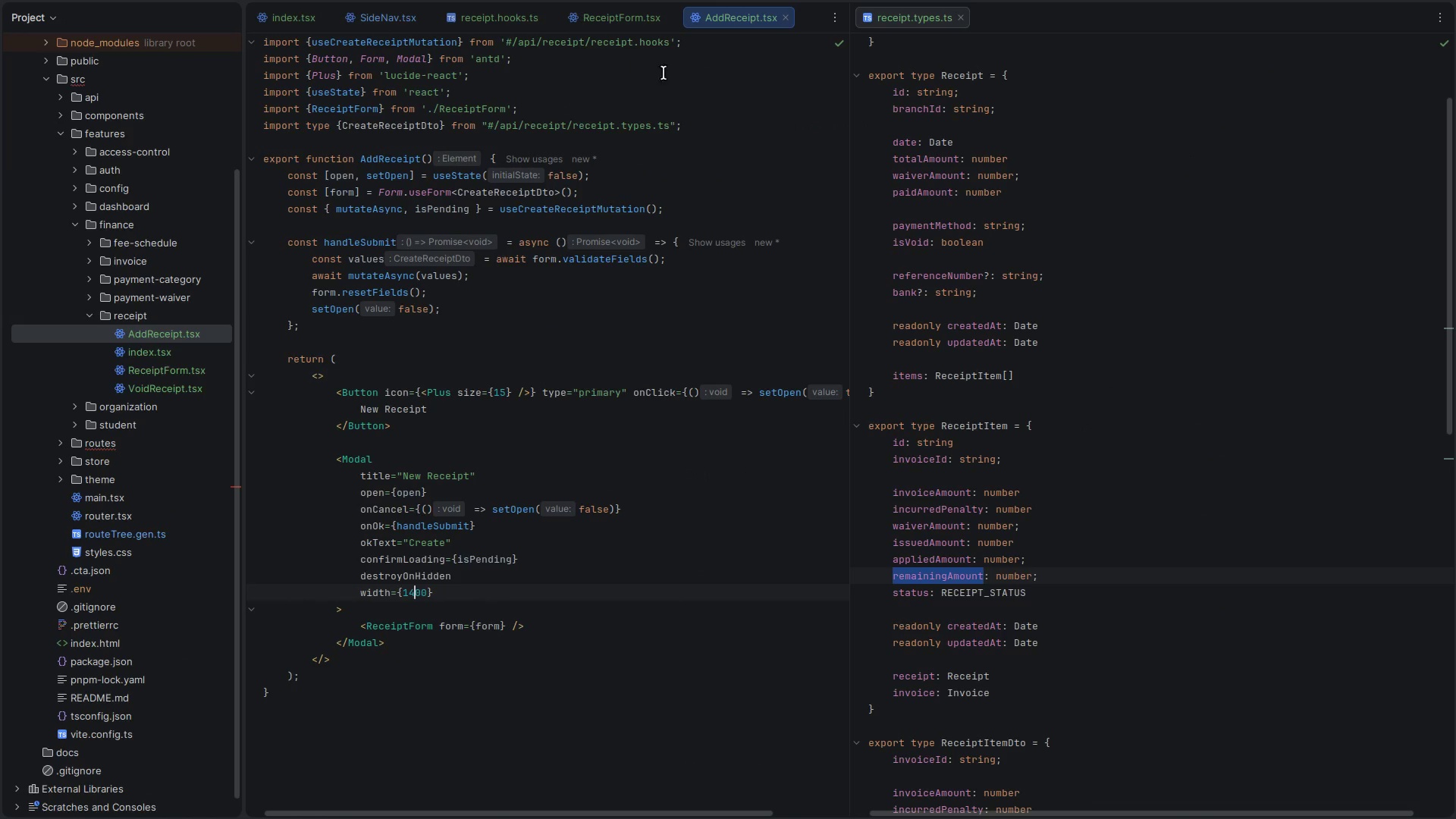 
left_click([619, 17])
 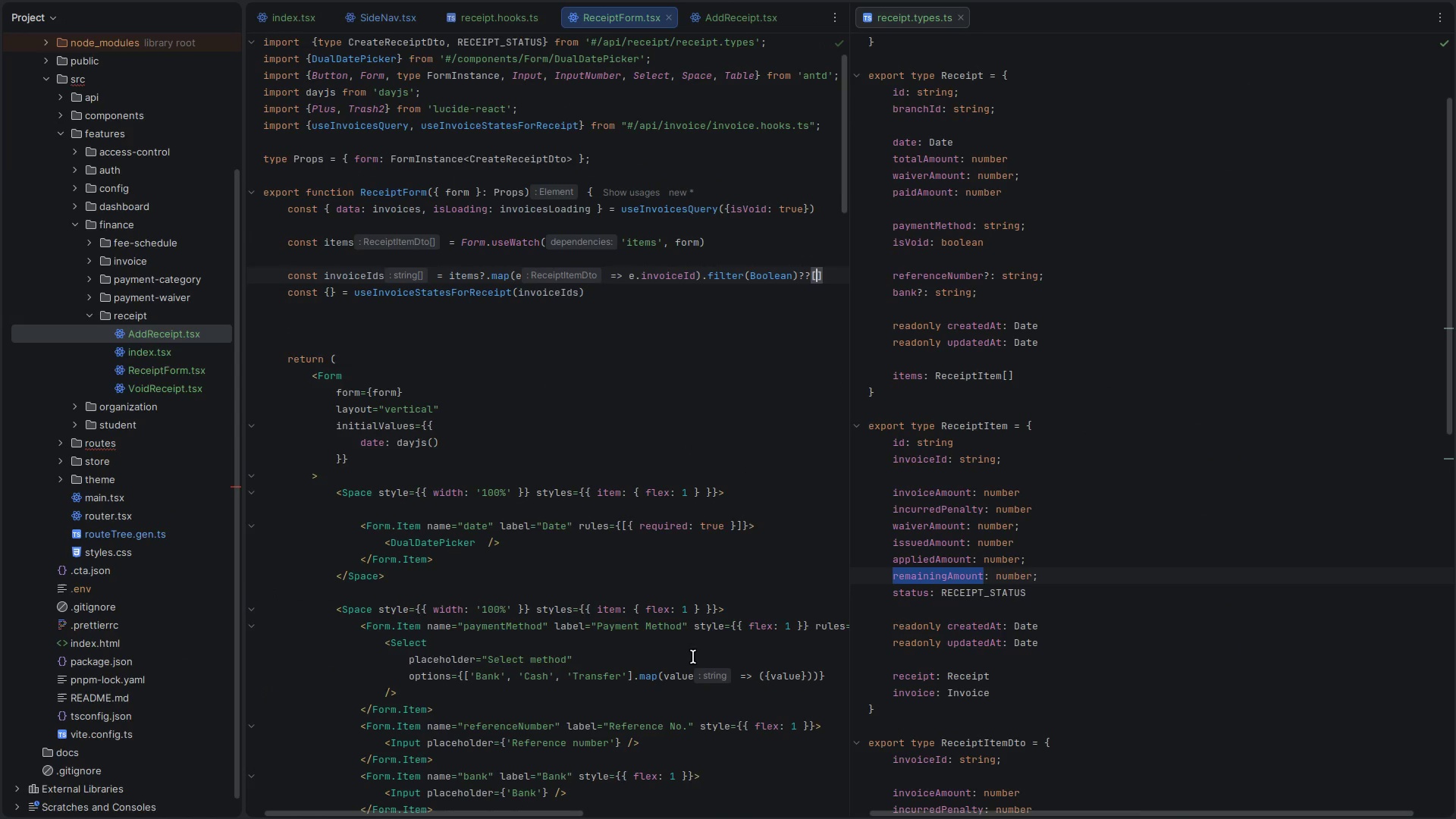 
scroll: coordinate [693, 657], scroll_direction: down, amount: 18.0
 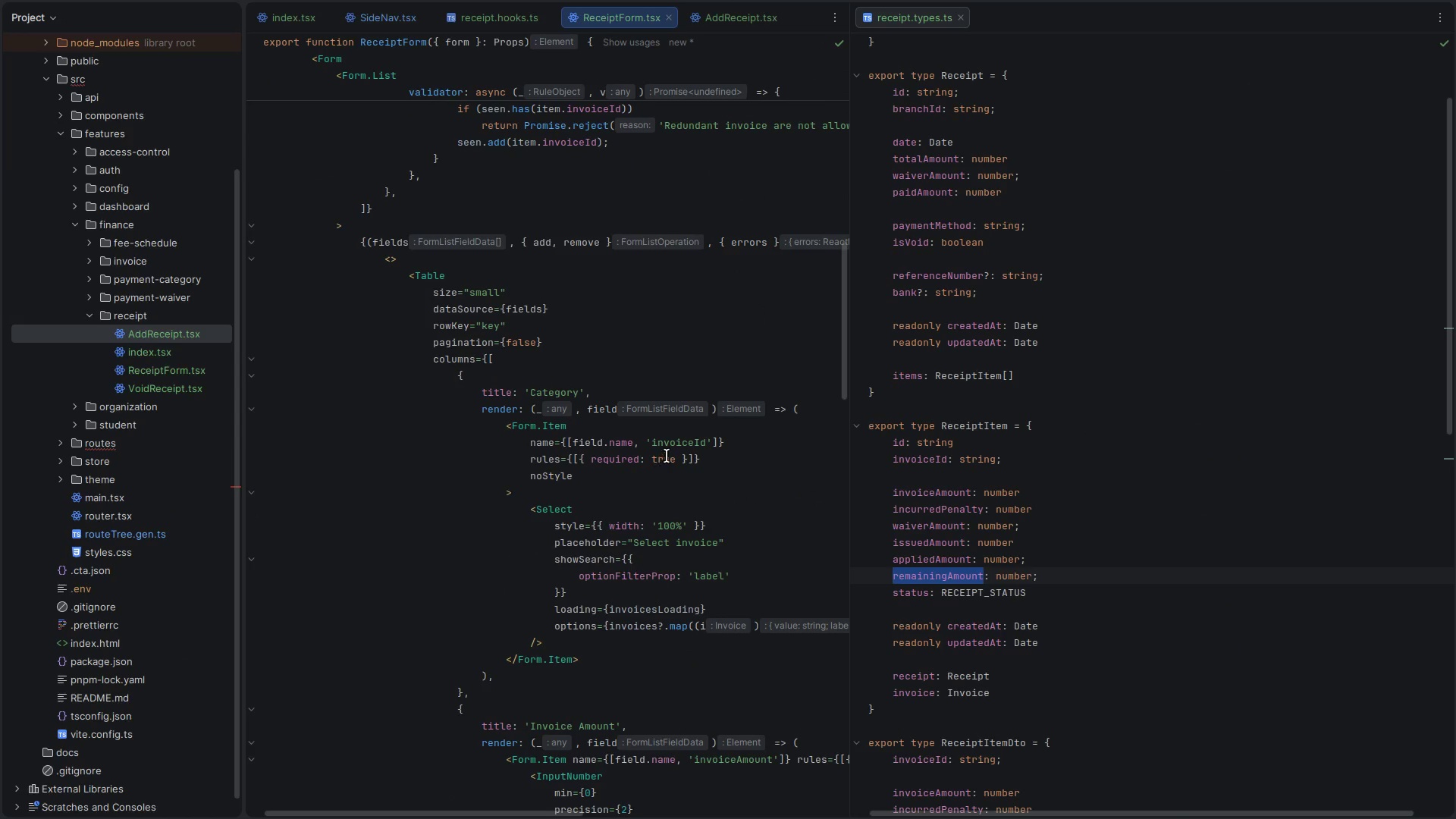 
double_click([547, 394])
 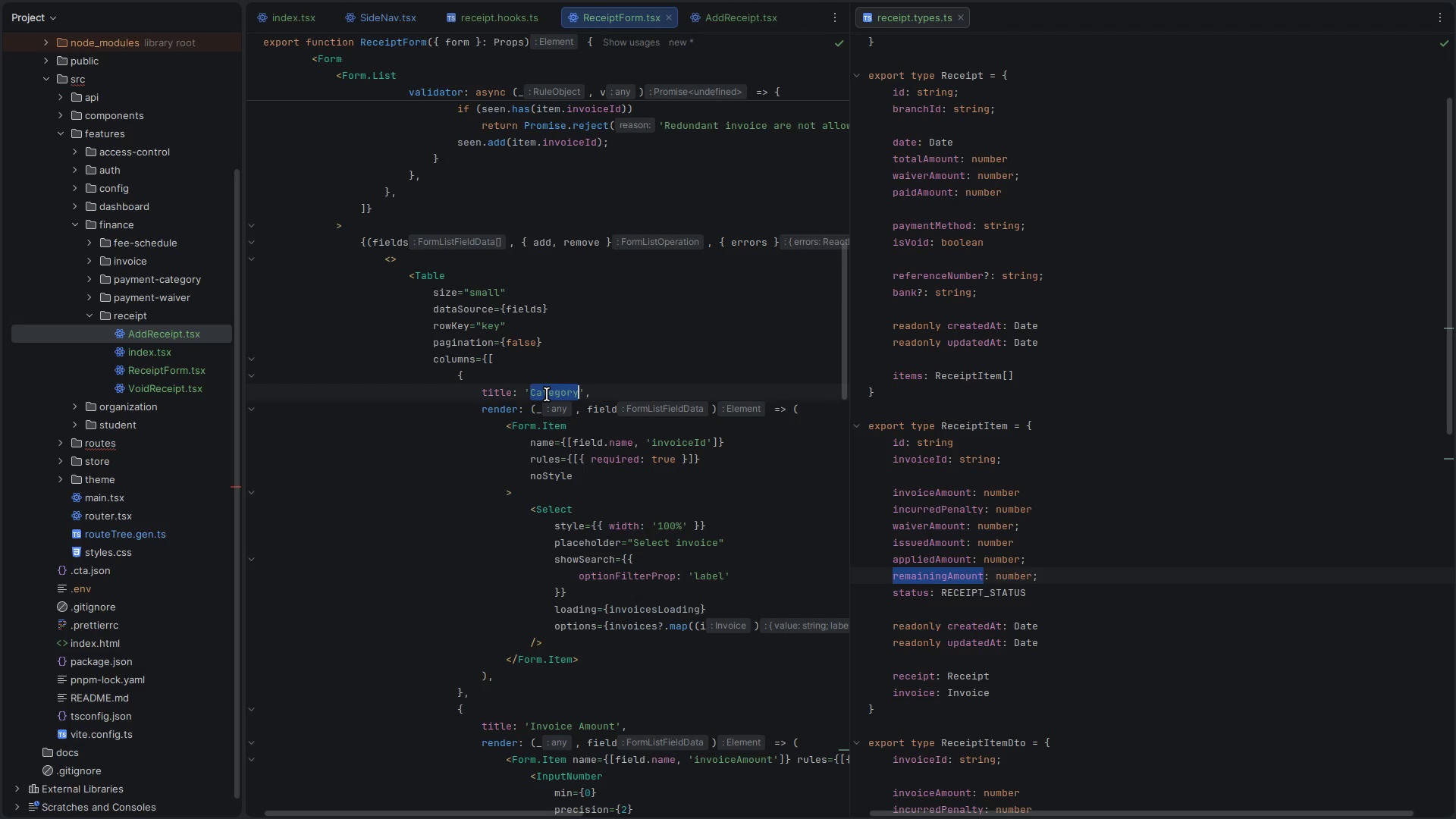 
type(Invoice)
 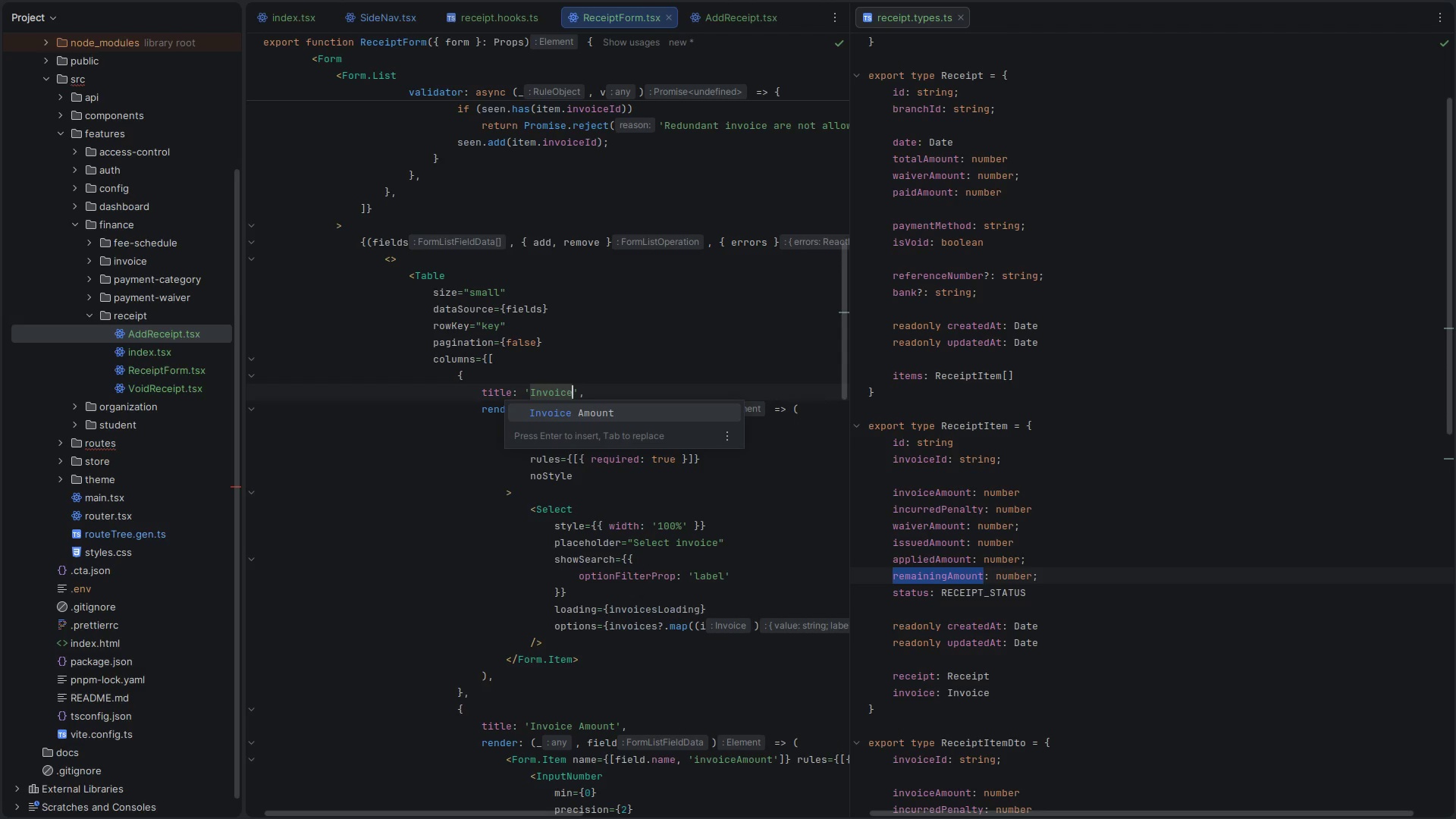 
key(Control+S)
 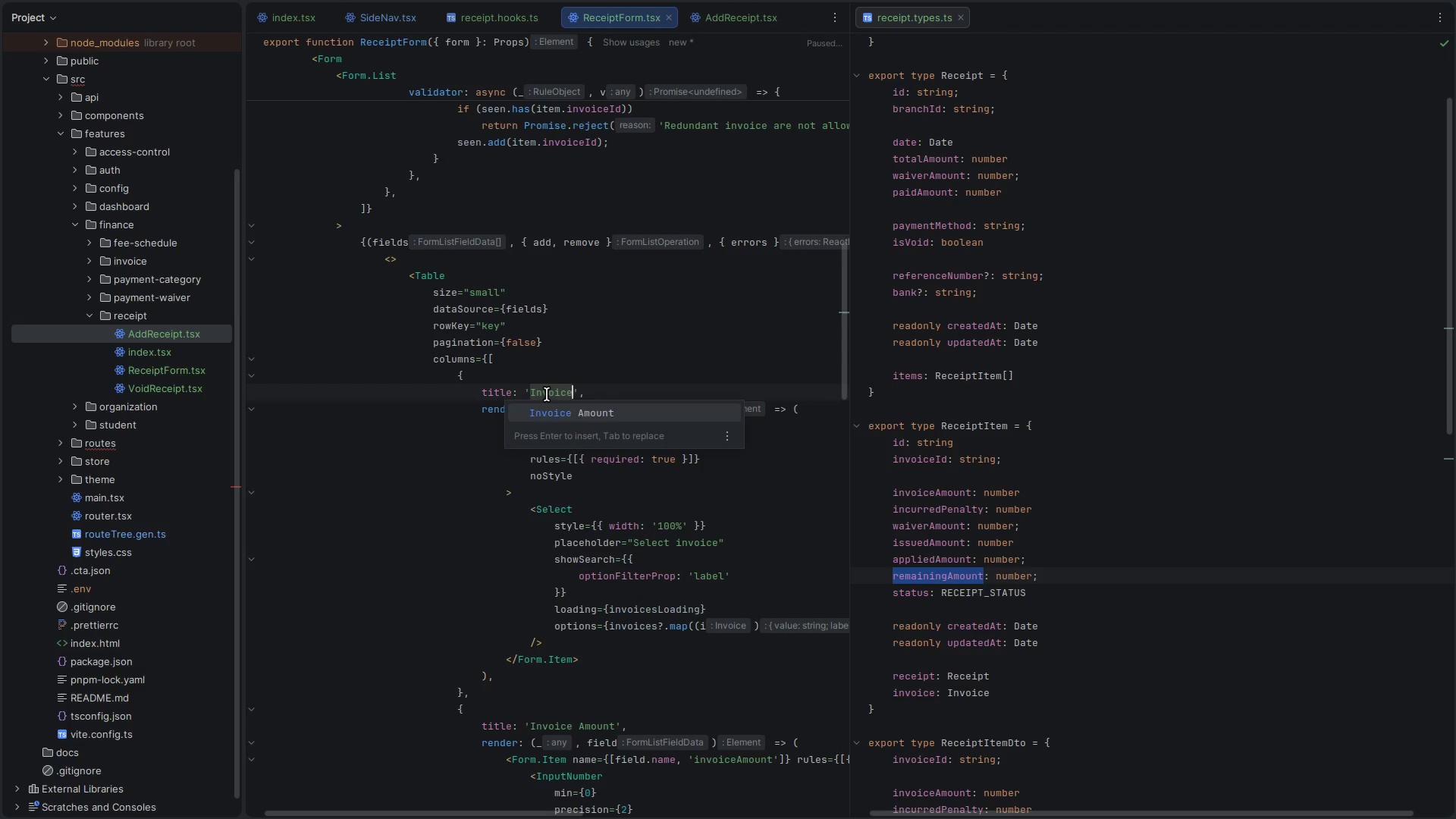 
key(Control+ArrowLeft)
 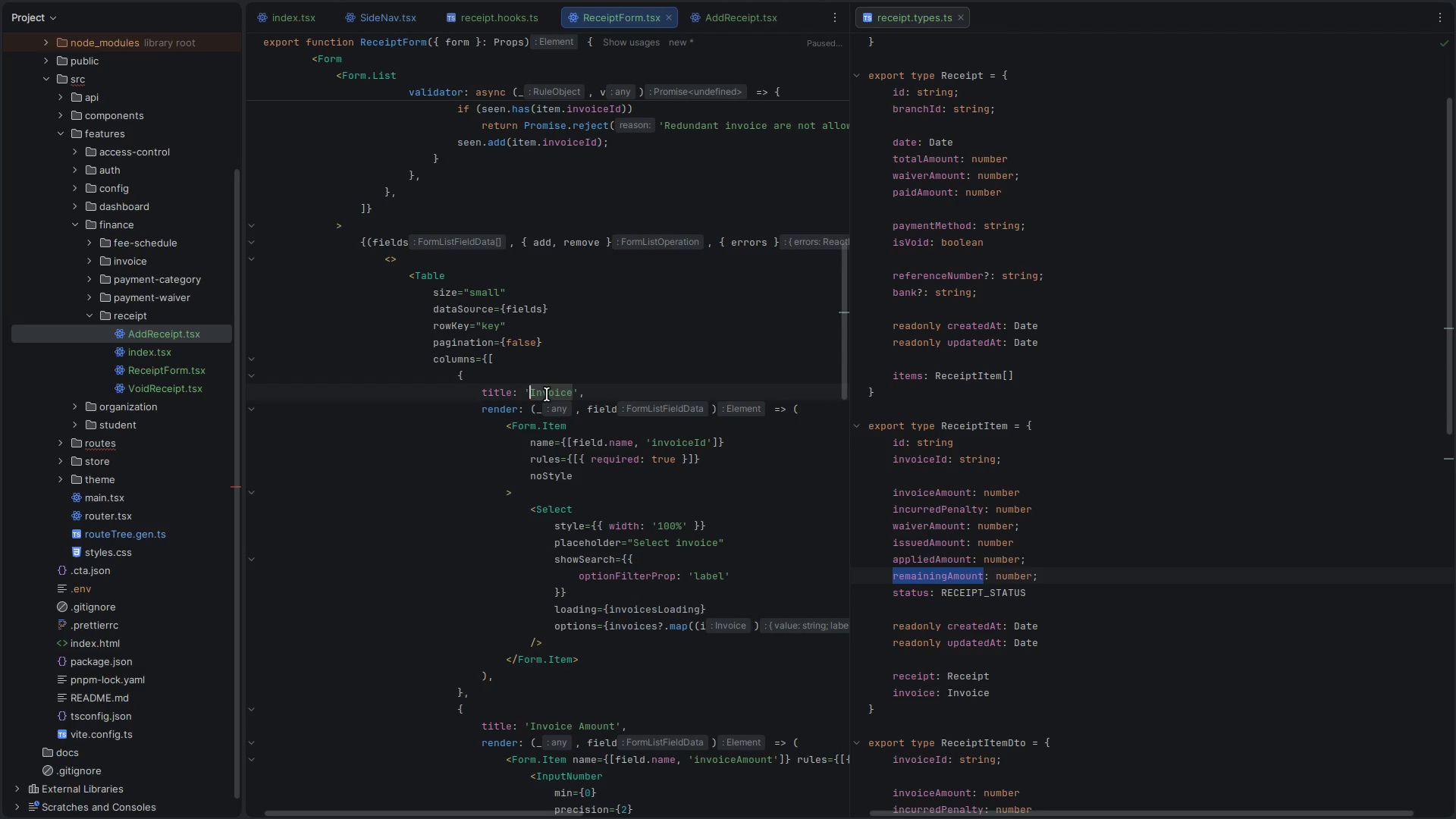 
key(Alt+Control+ArrowLeft)
 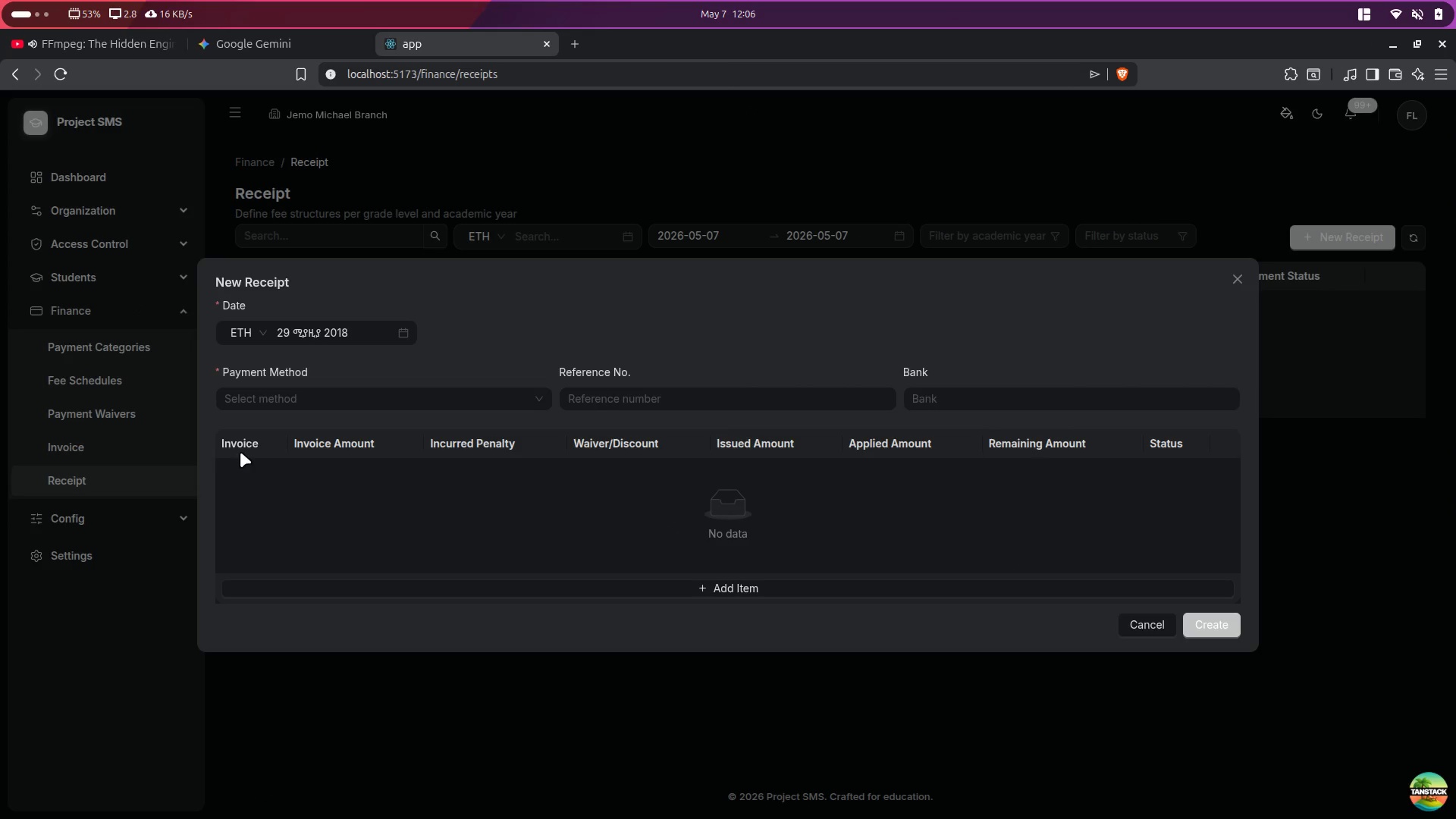 
left_click([407, 591])
 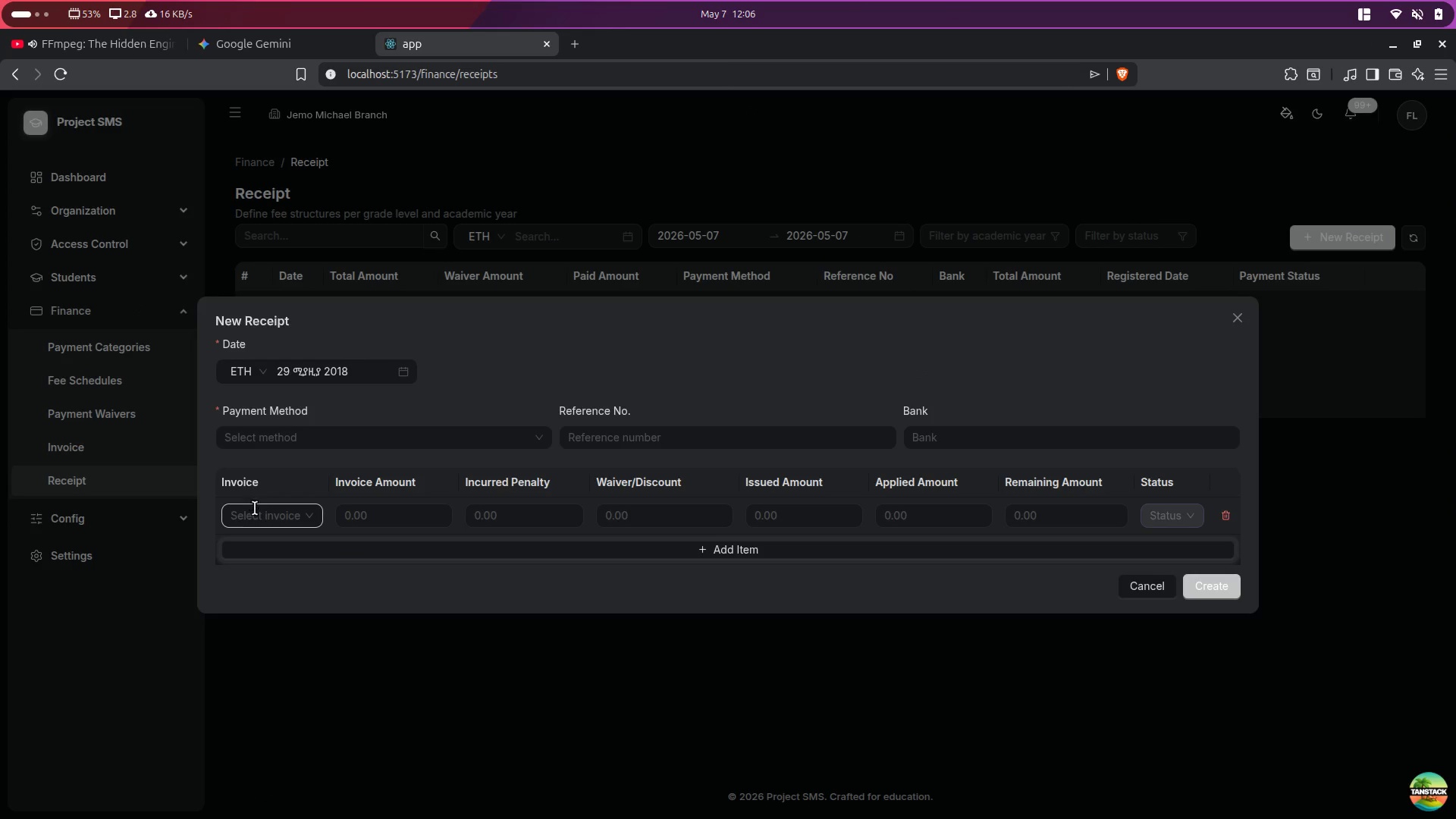 
left_click([258, 512])
 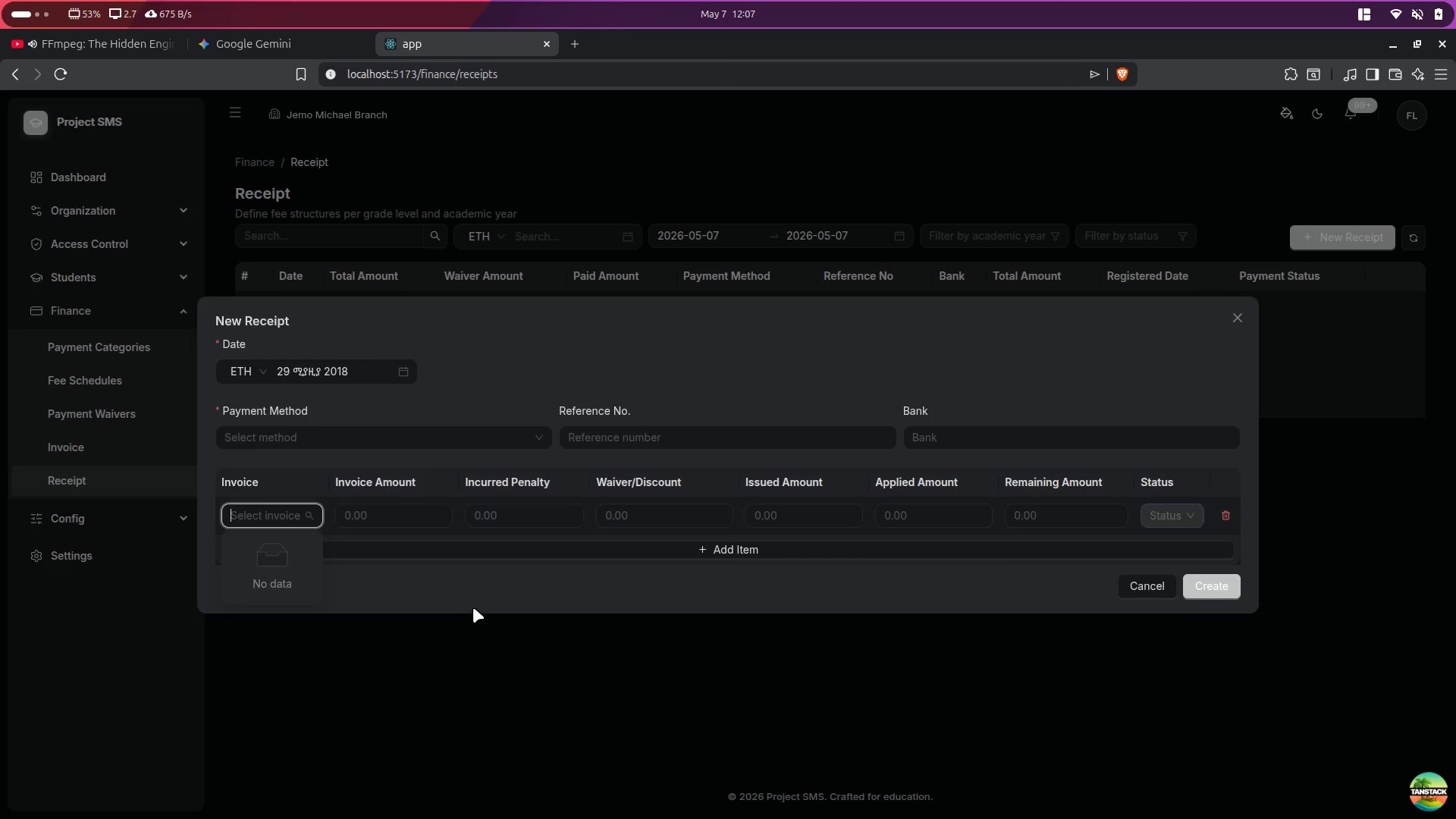 
left_click([474, 603])
 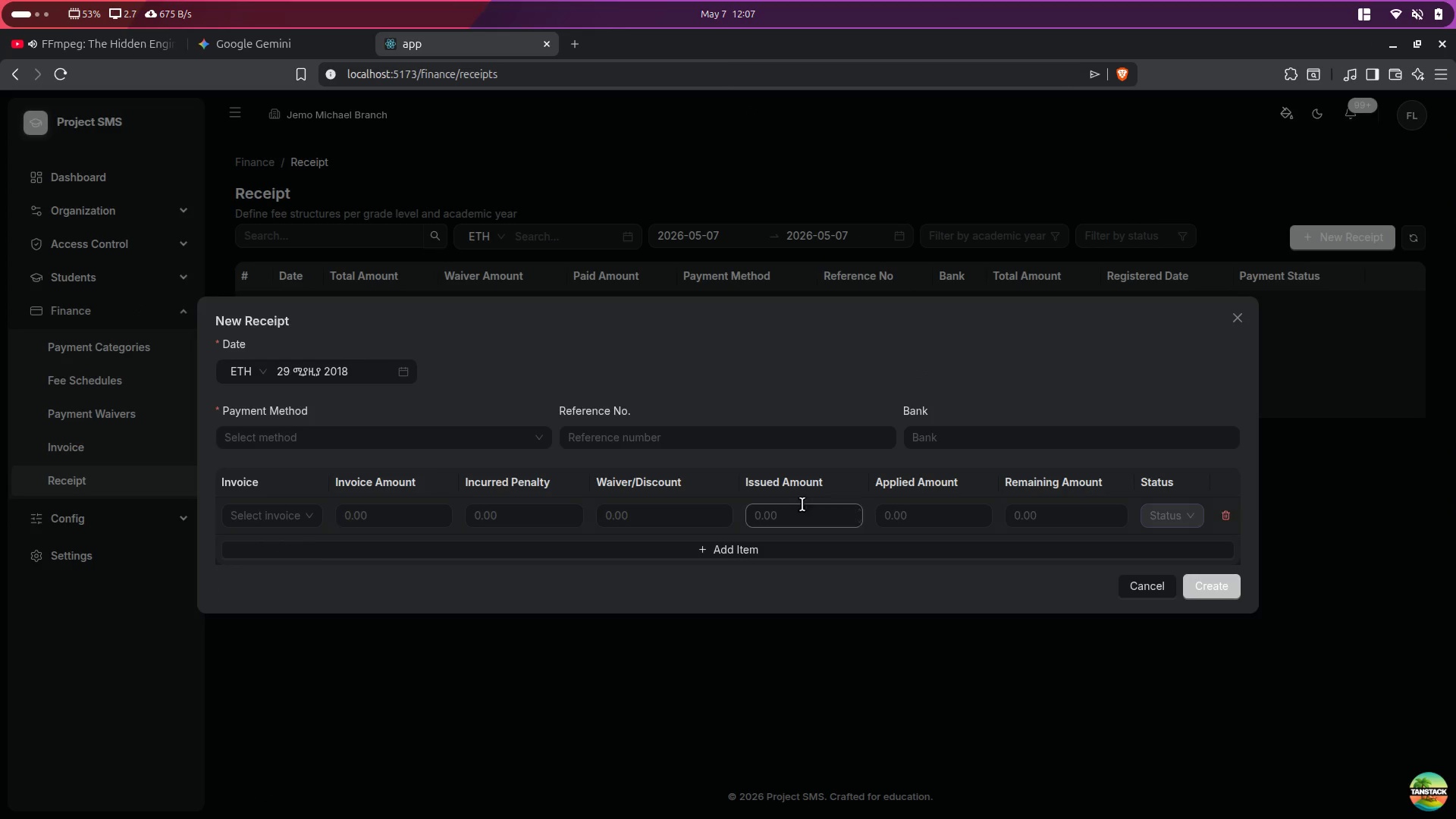 
key(Alt+Control+ArrowRight)
 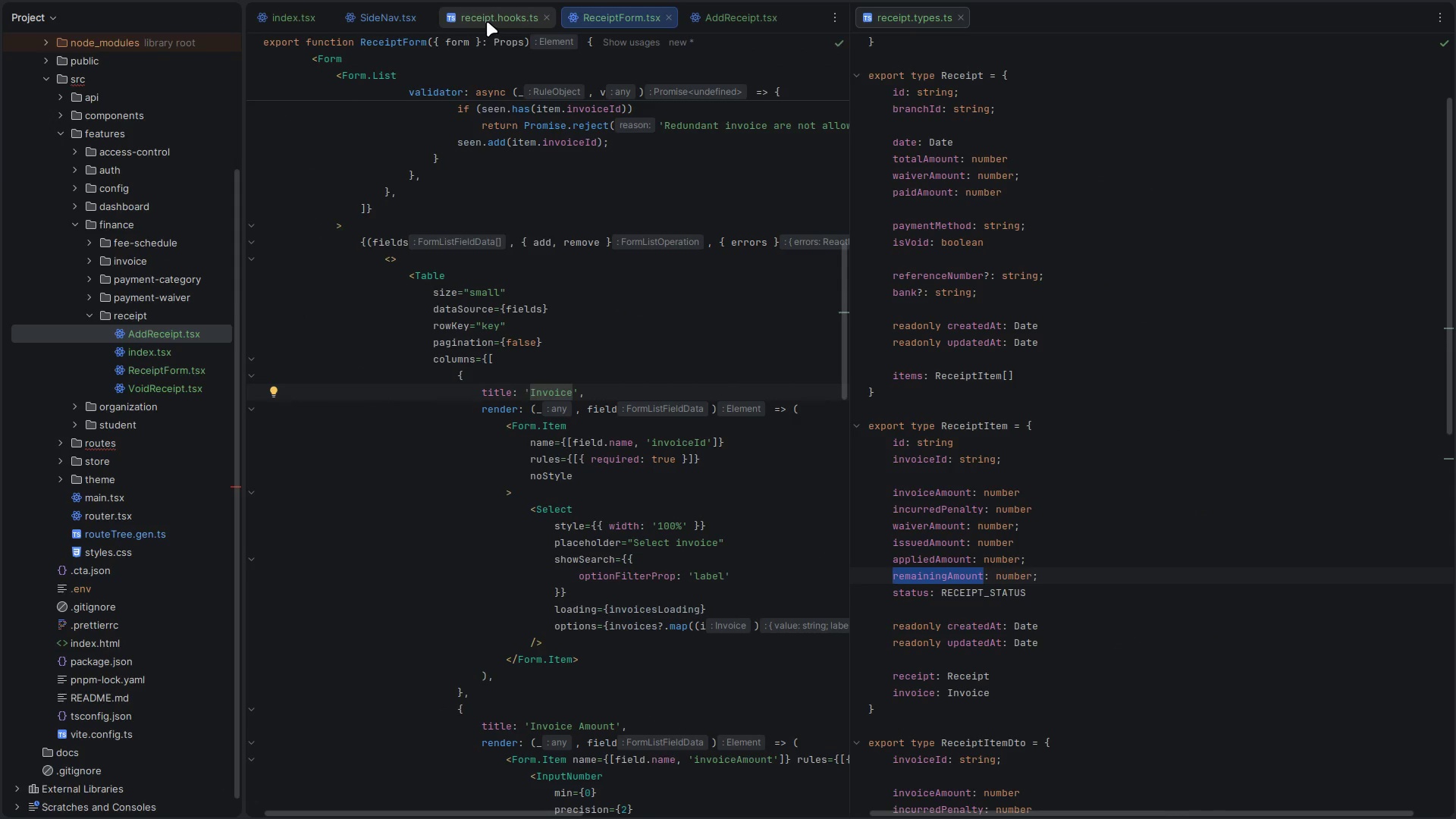 
left_click([697, 21])
 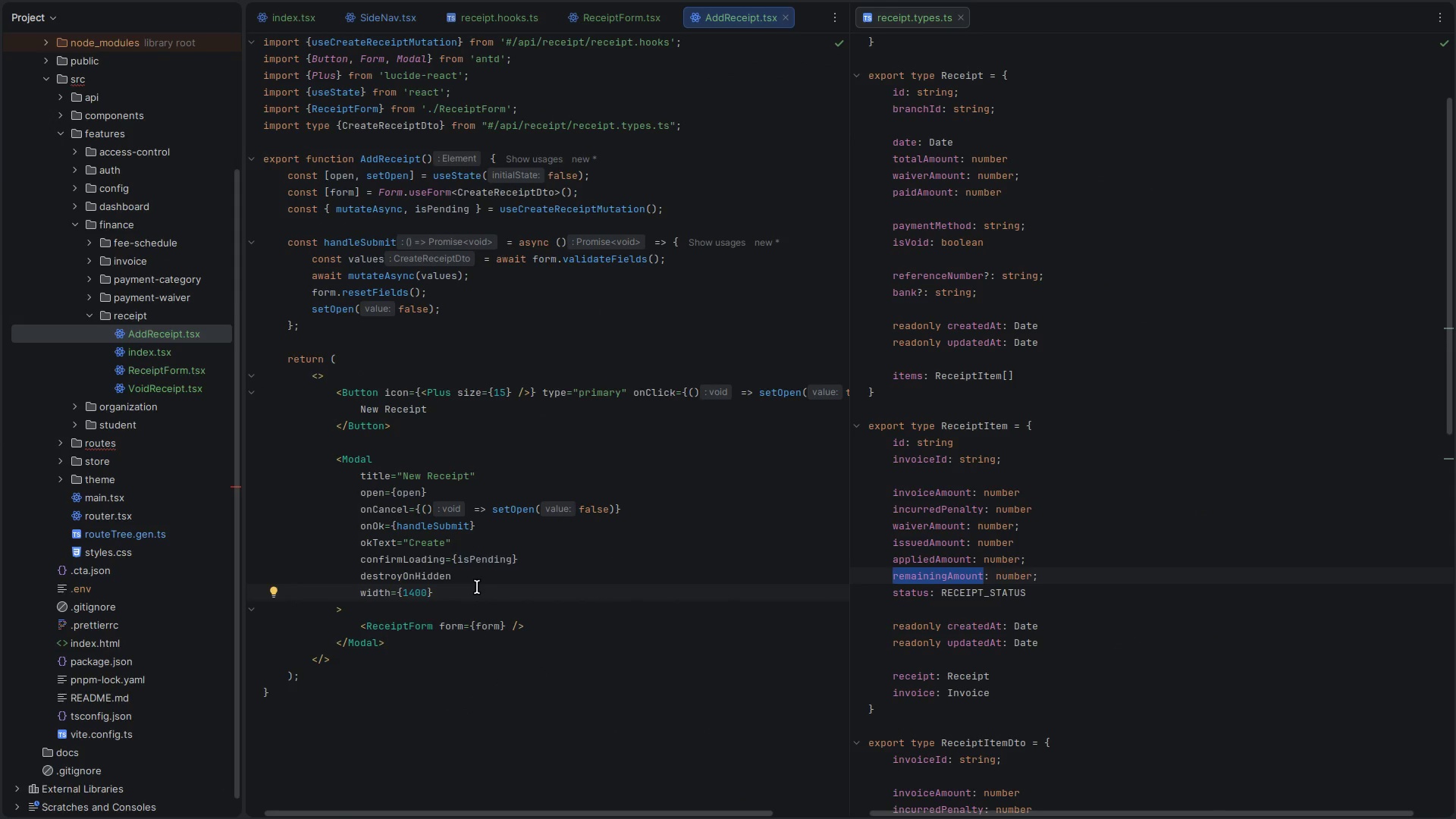 
wait(5.47)
 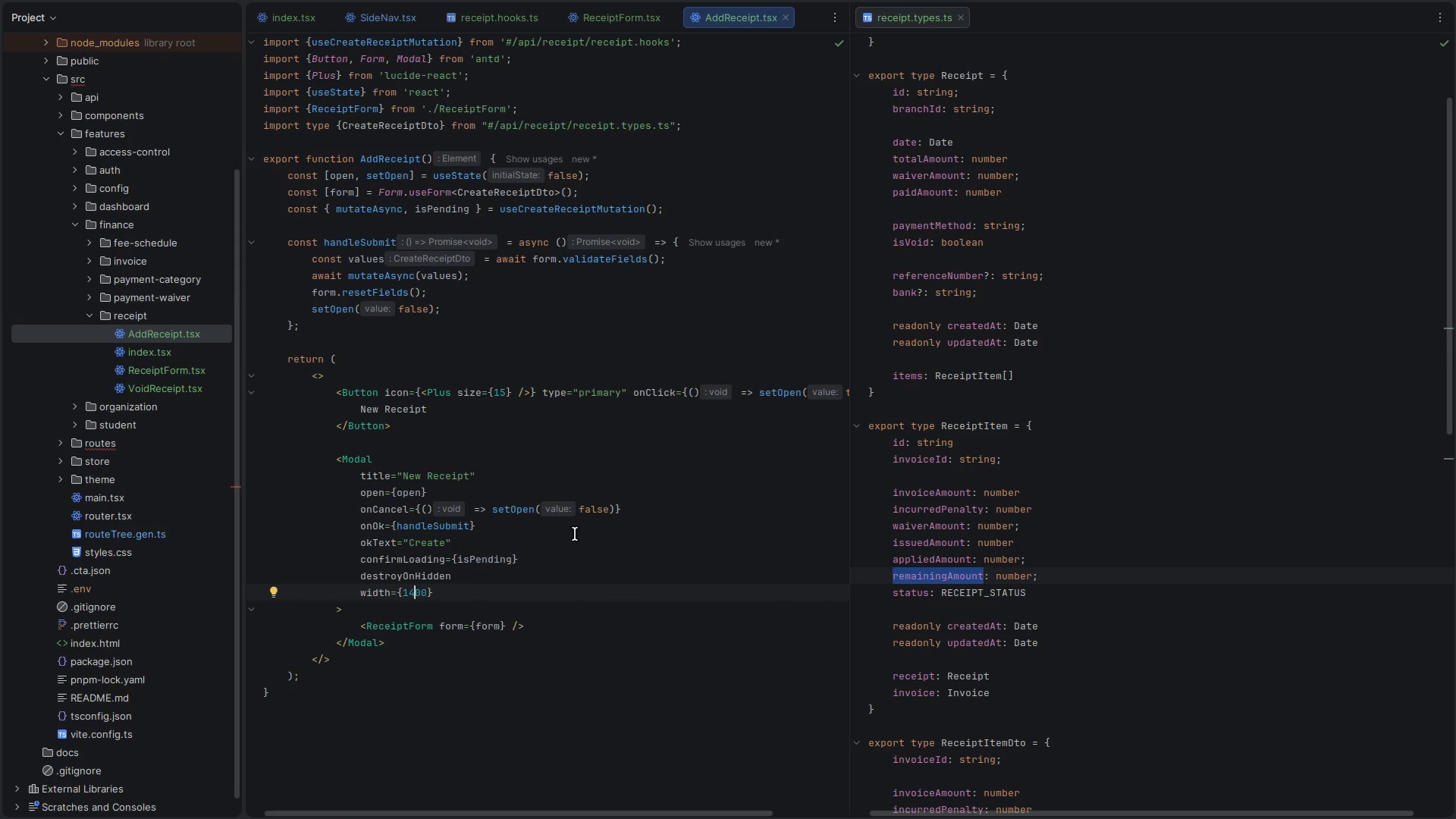 
key(Backspace)
 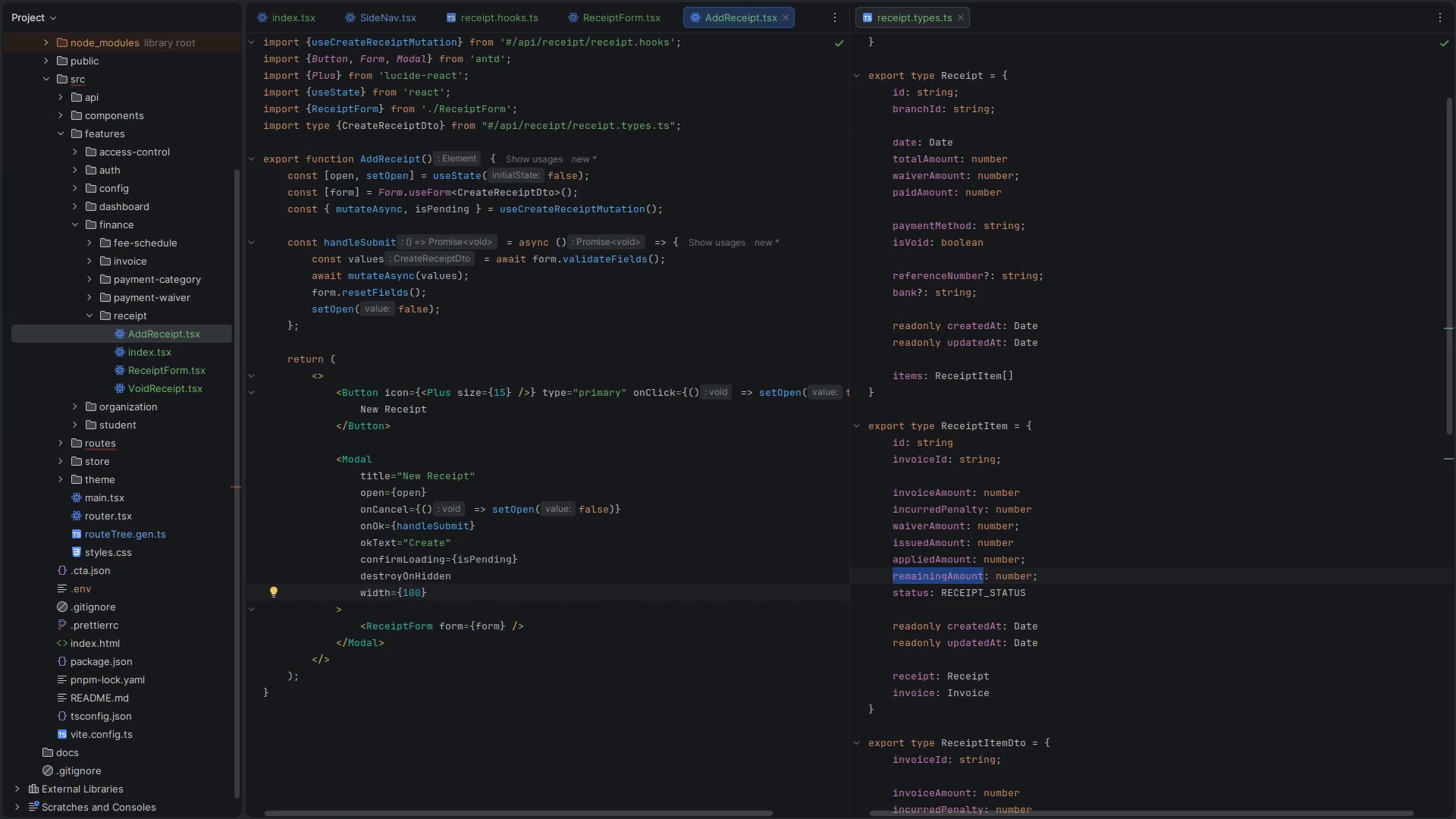 
key(5)
 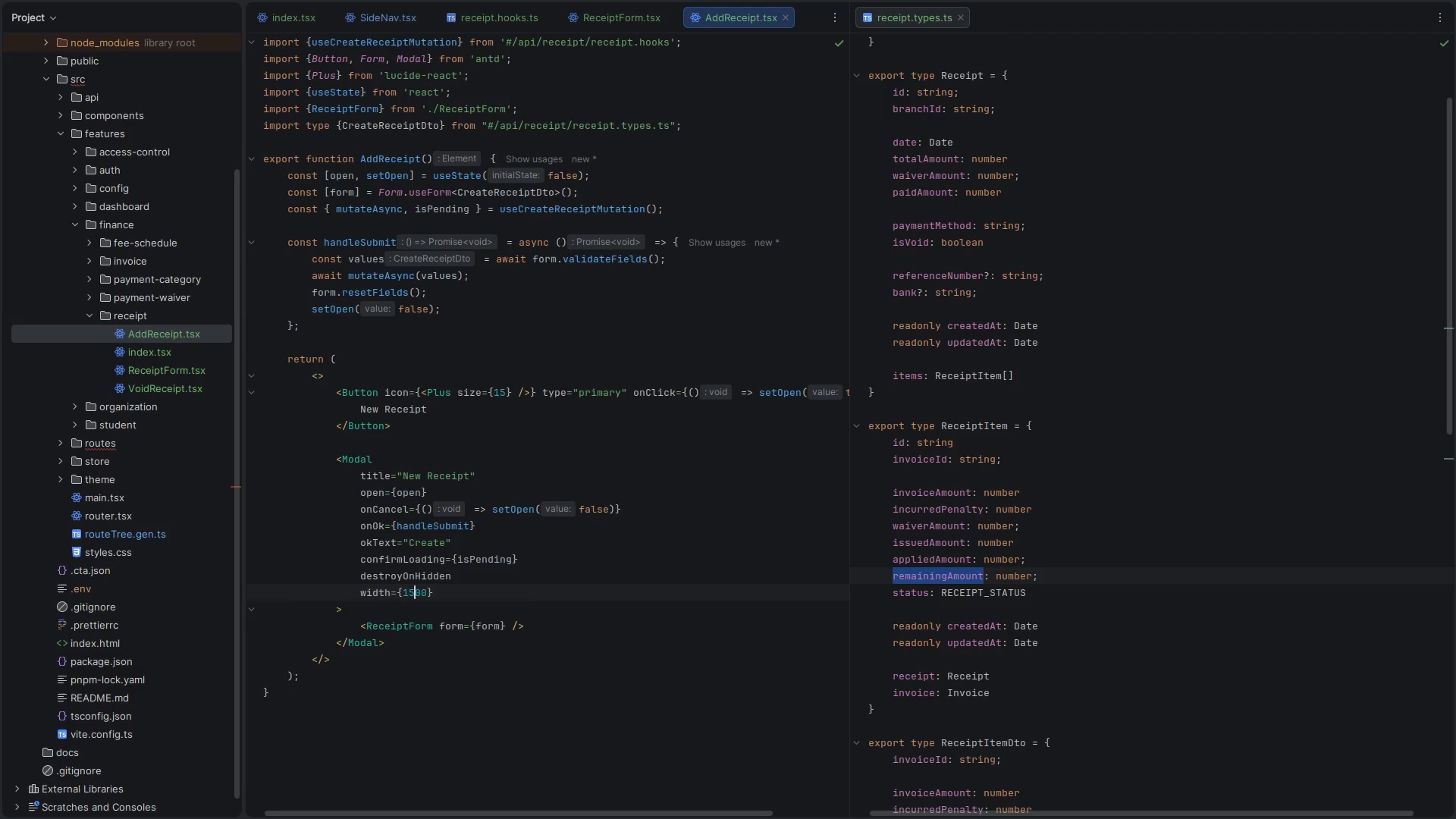 
key(Control+S)
 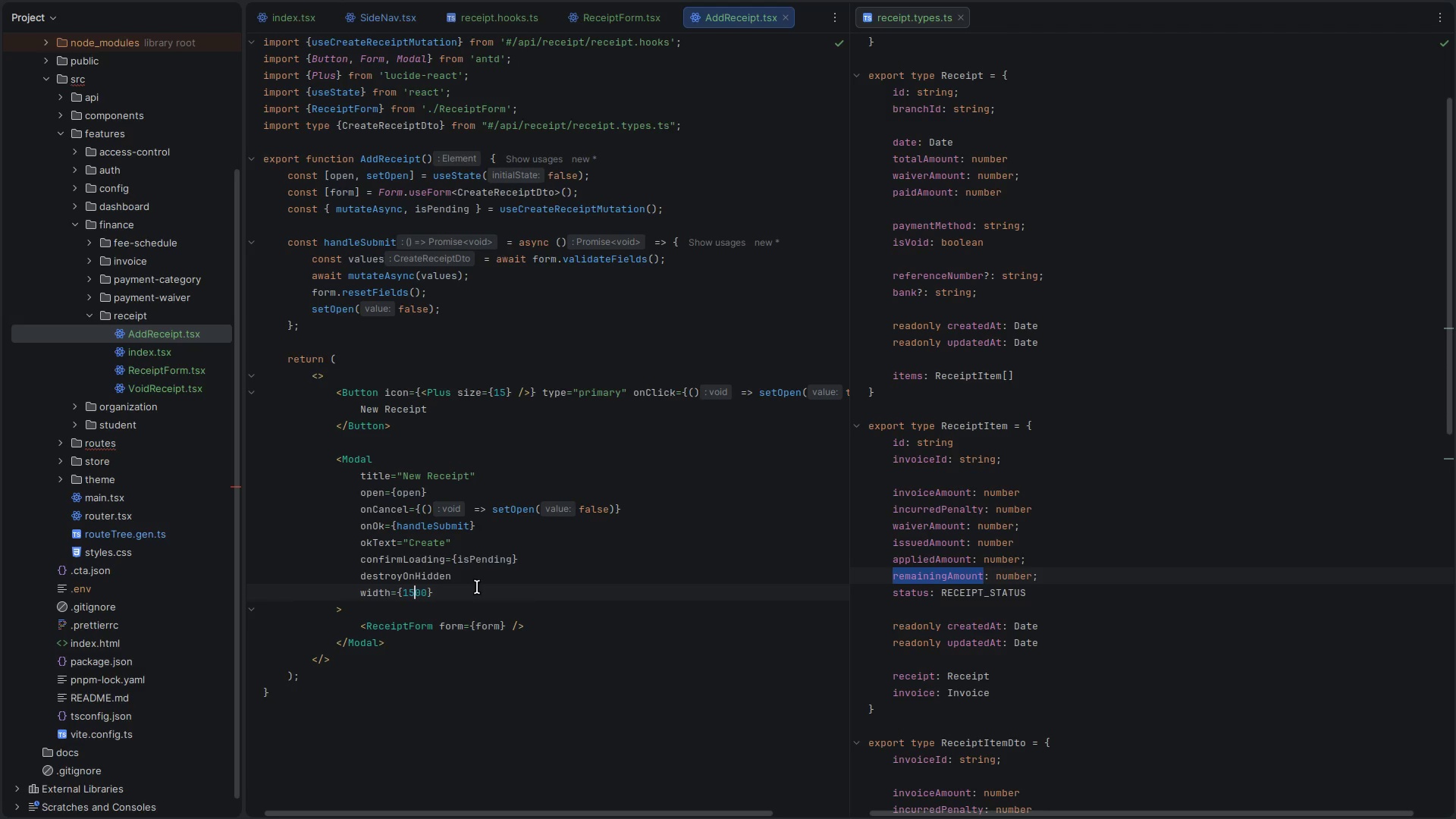 
key(Alt+Control+ArrowLeft)
 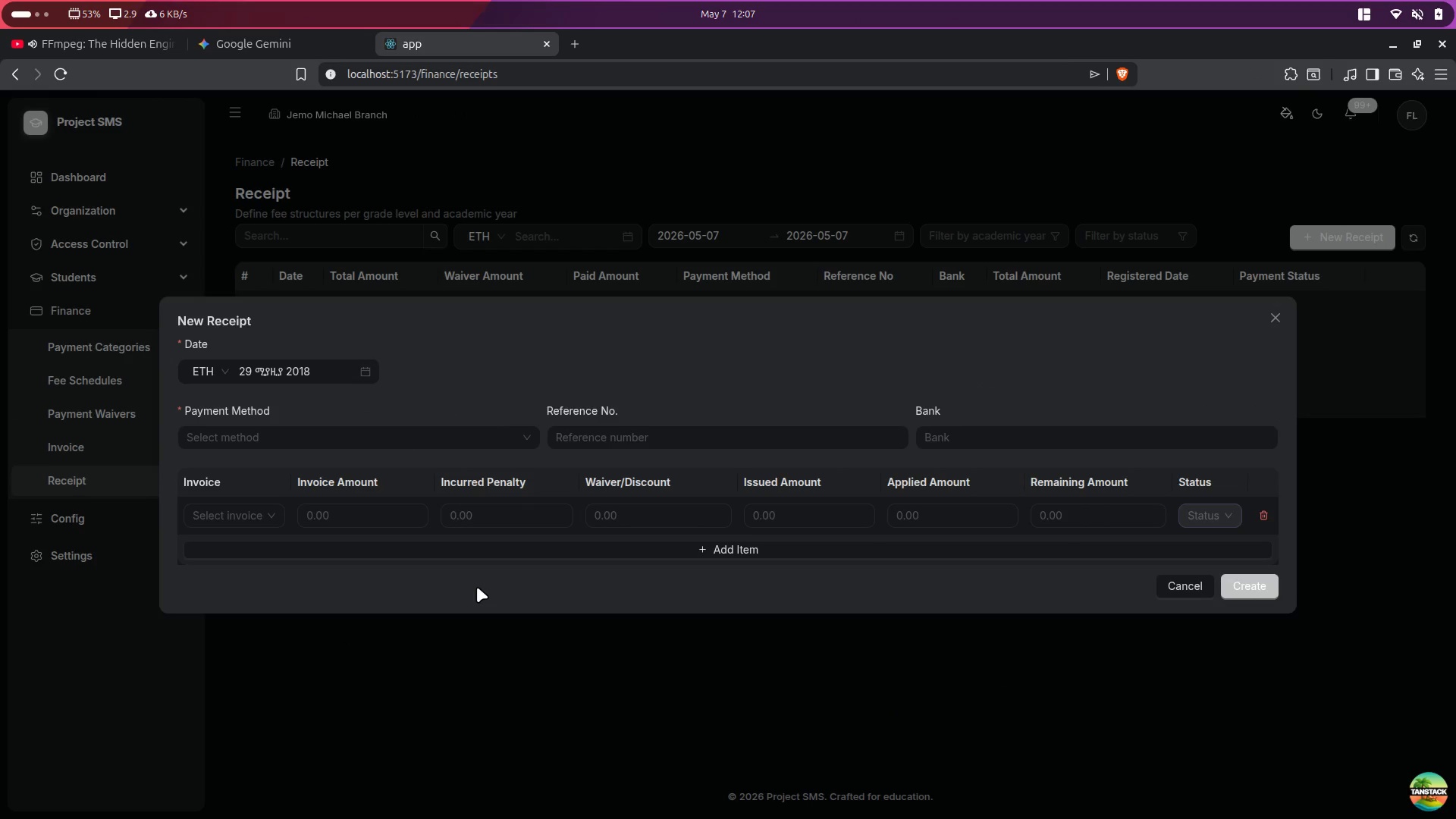 
key(Alt+Control+ArrowRight)
 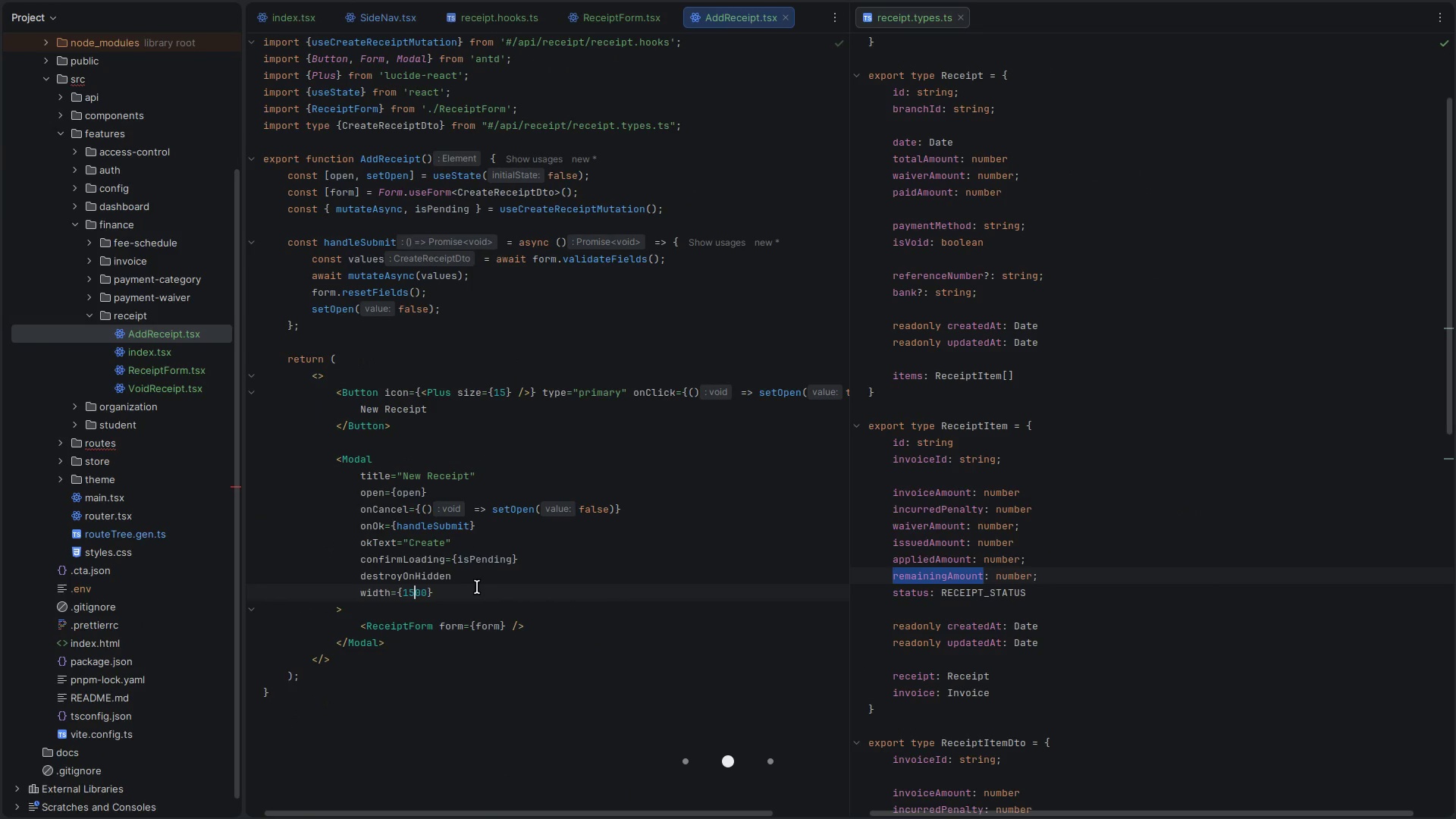 
key(Backspace)
 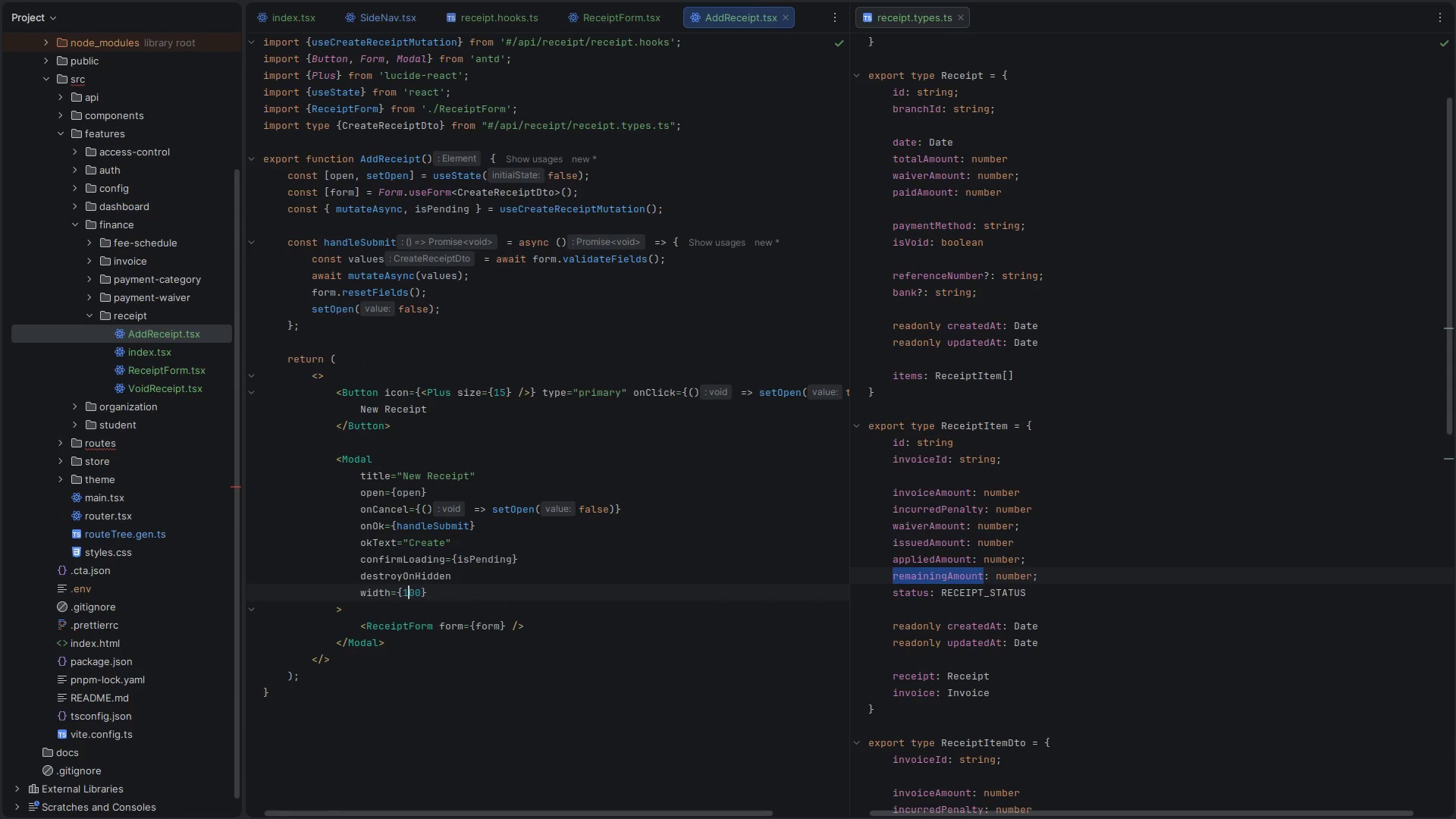 
key(8)
 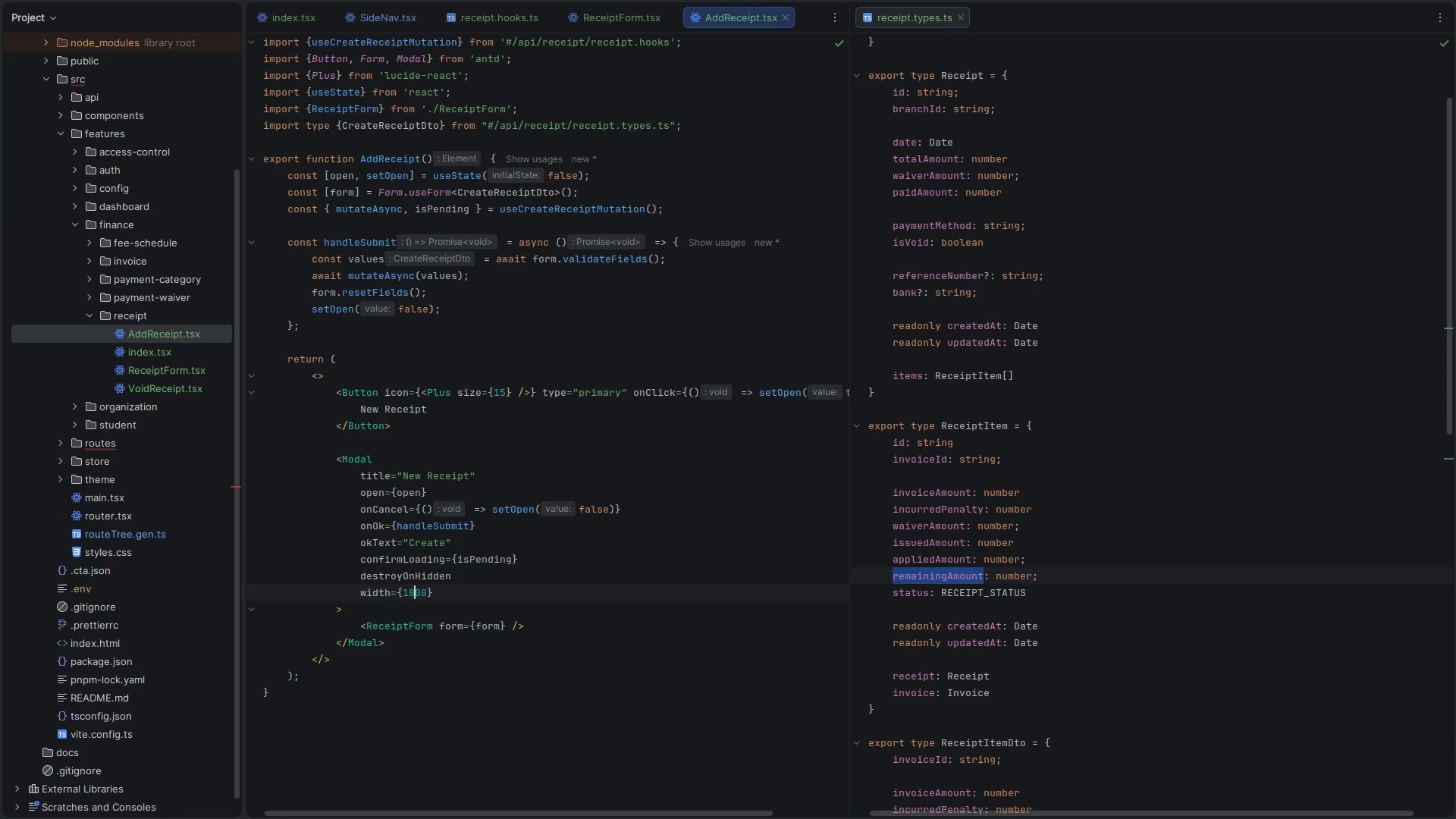 
key(Control+S)
 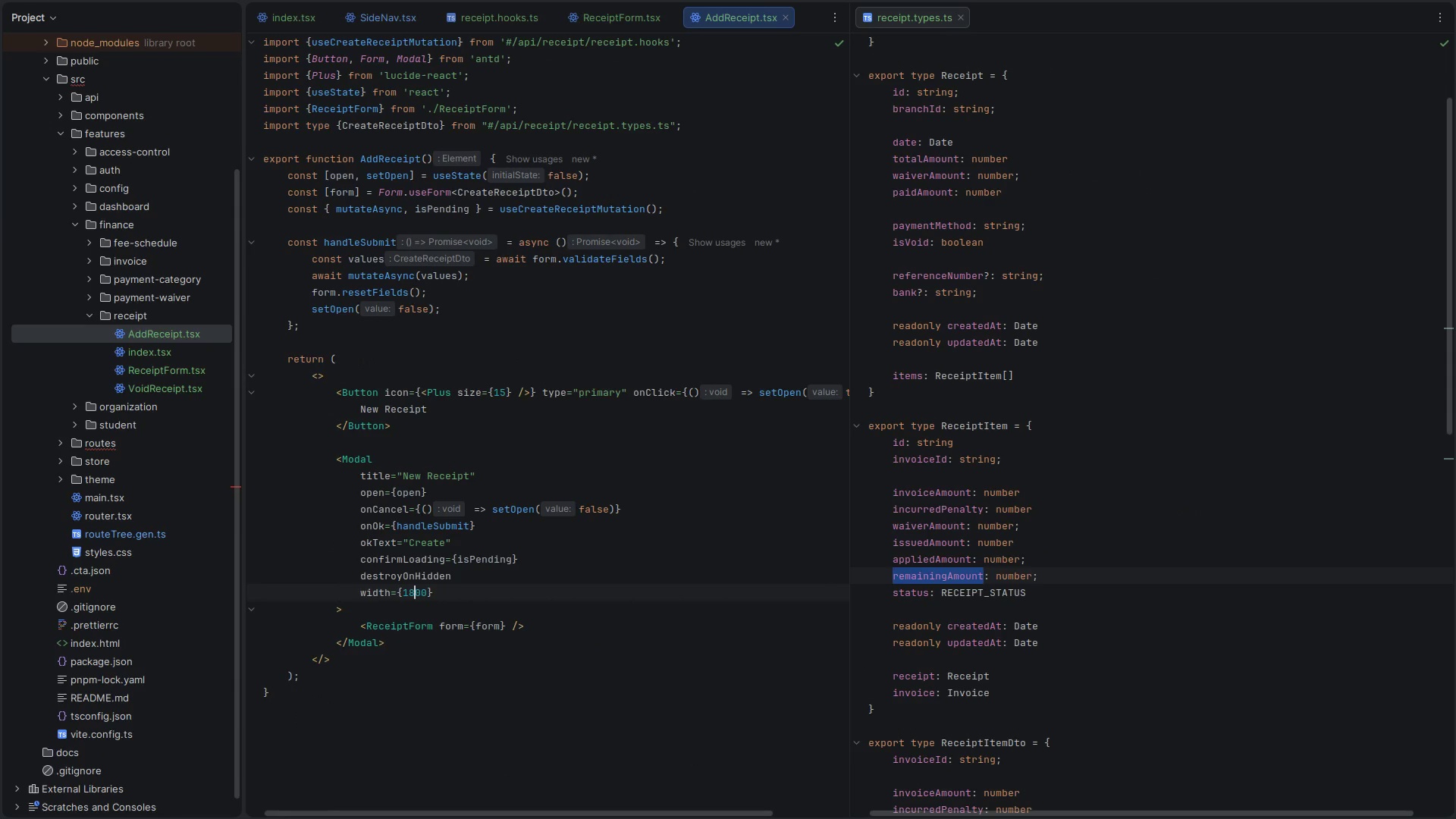 
key(Alt+Control+ArrowLeft)
 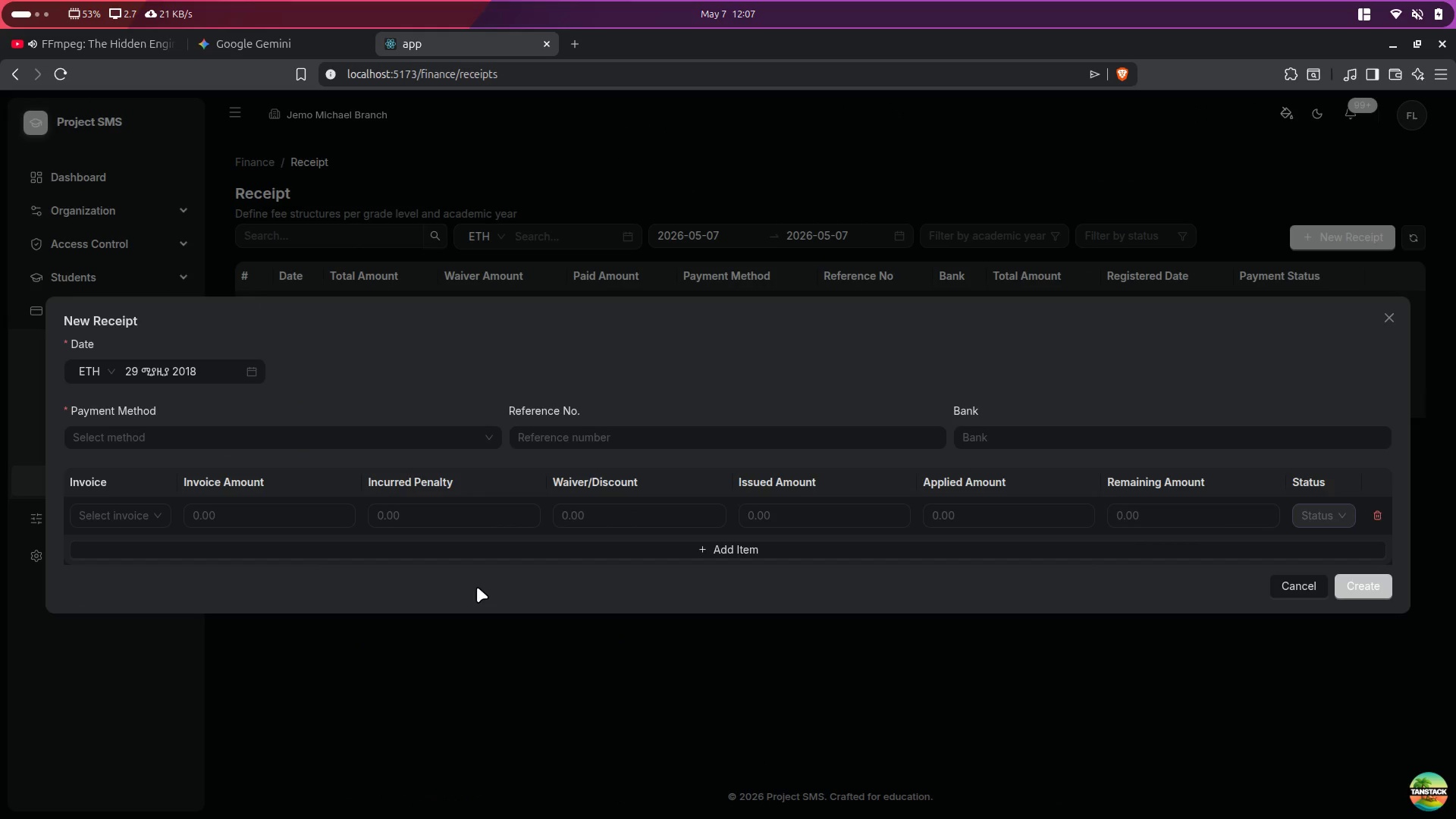 
key(Alt+Control+ArrowRight)
 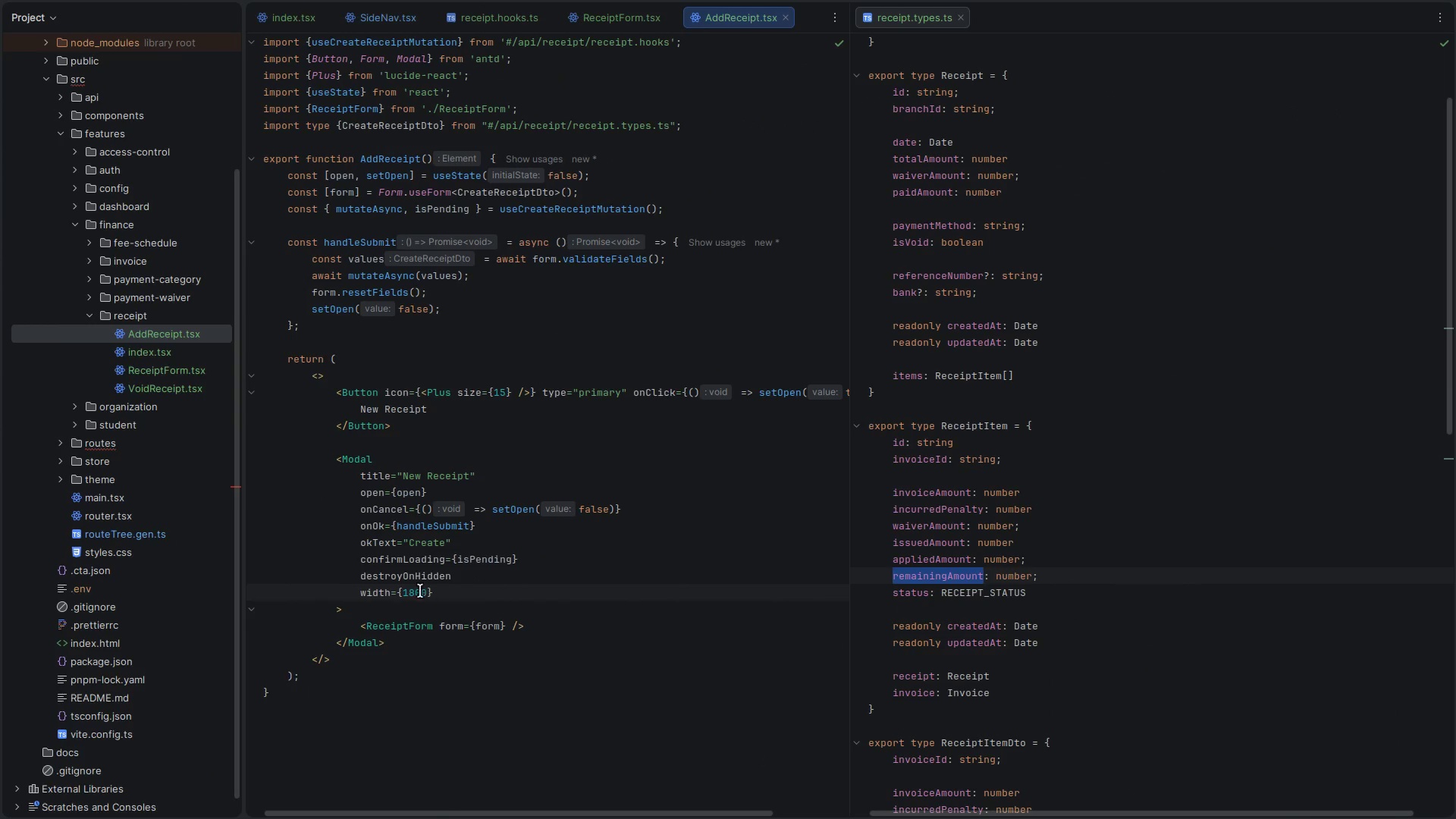 
double_click([410, 589])
 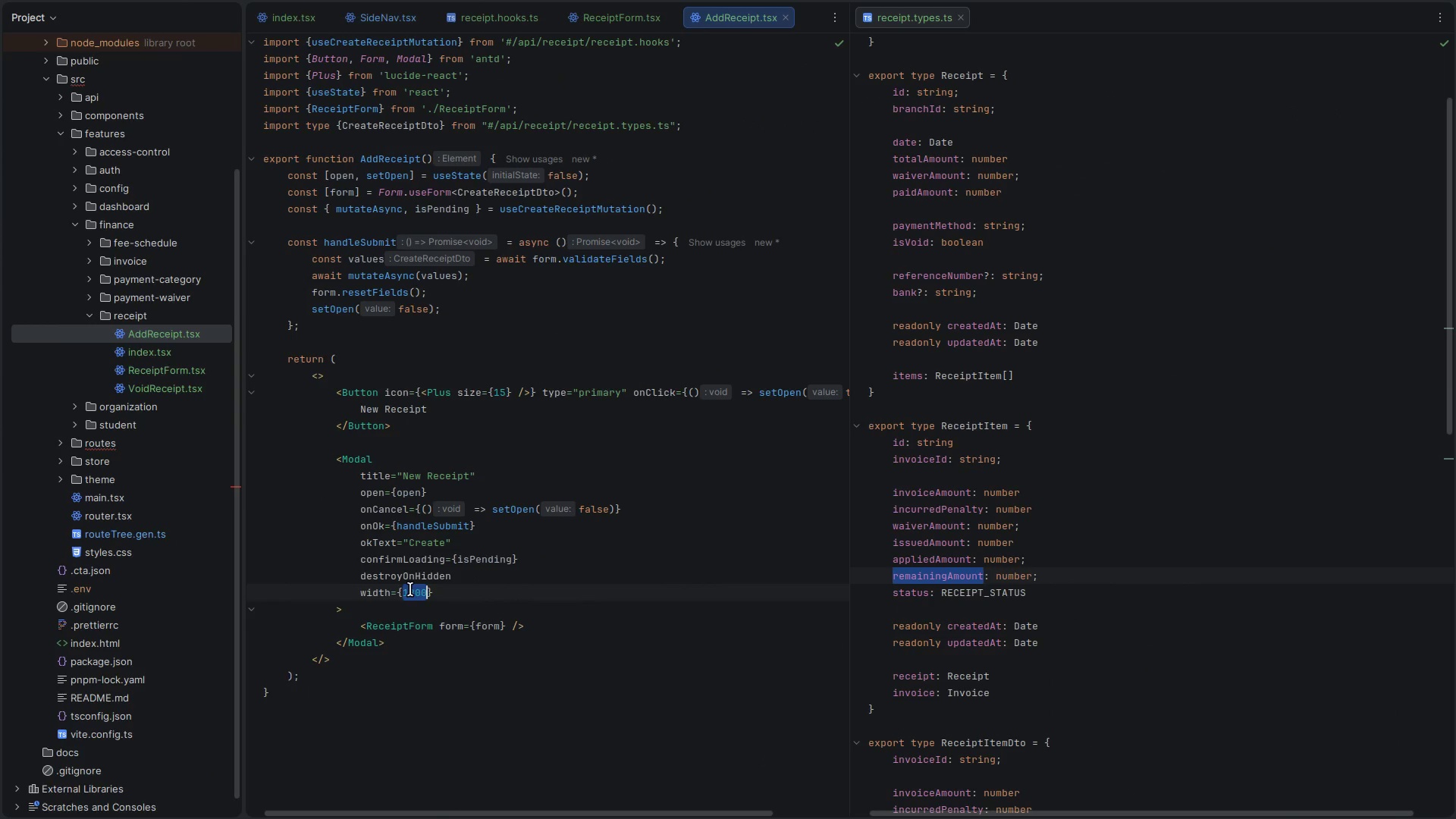 
type('1)
key(Backspace)
type(80%)
 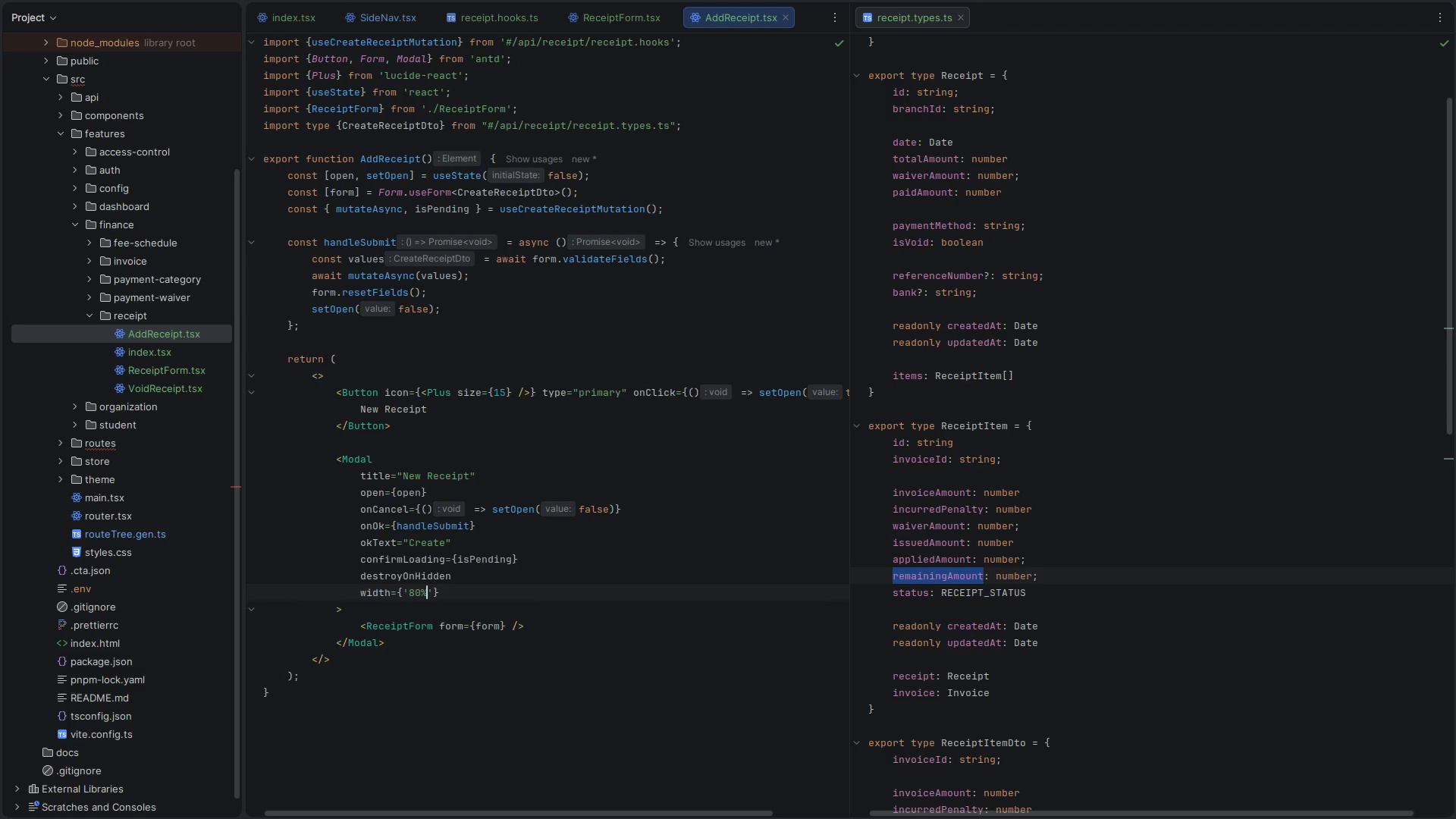 
key(Control+S)
 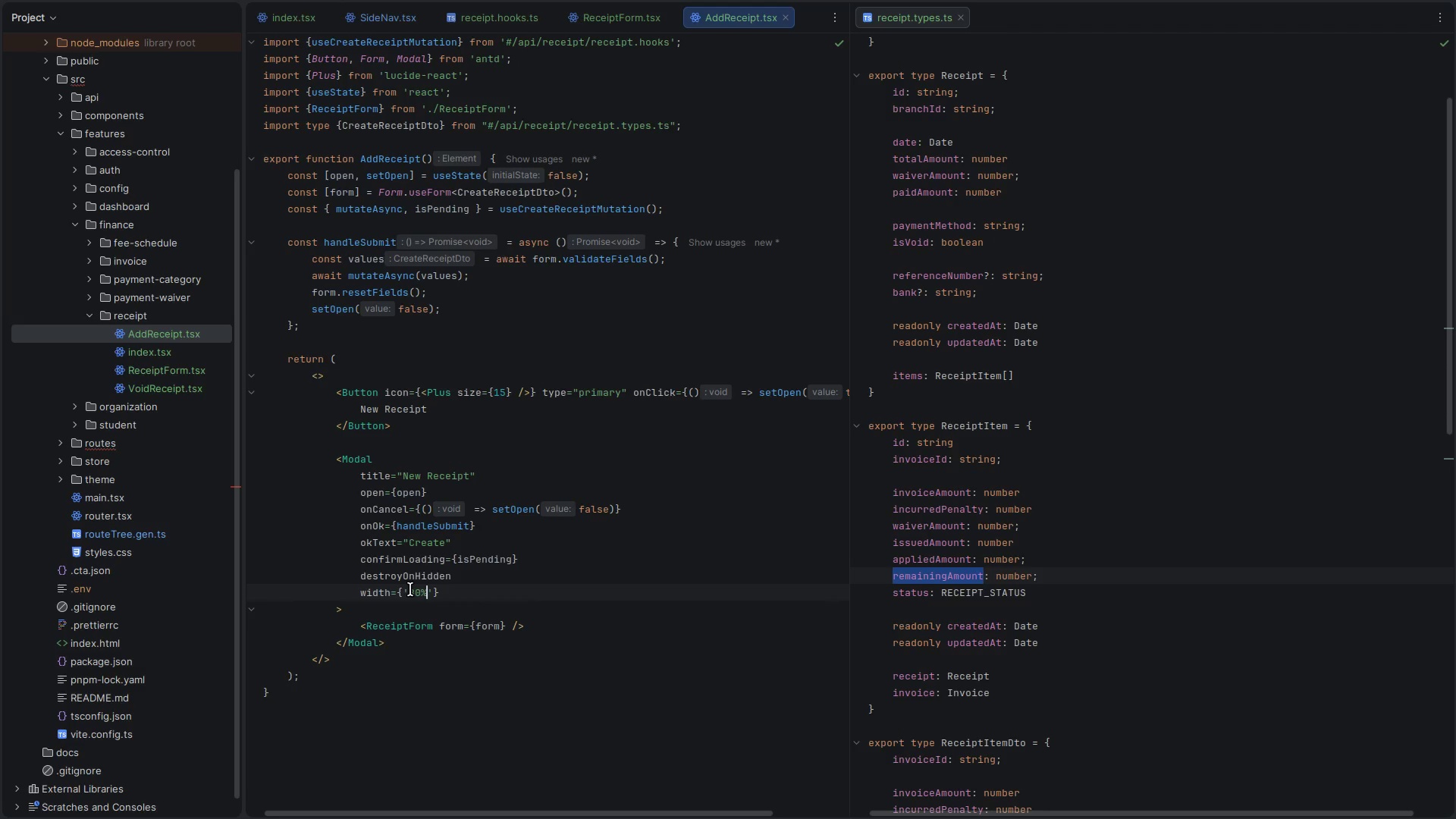 
key(Alt+Control+ArrowLeft)
 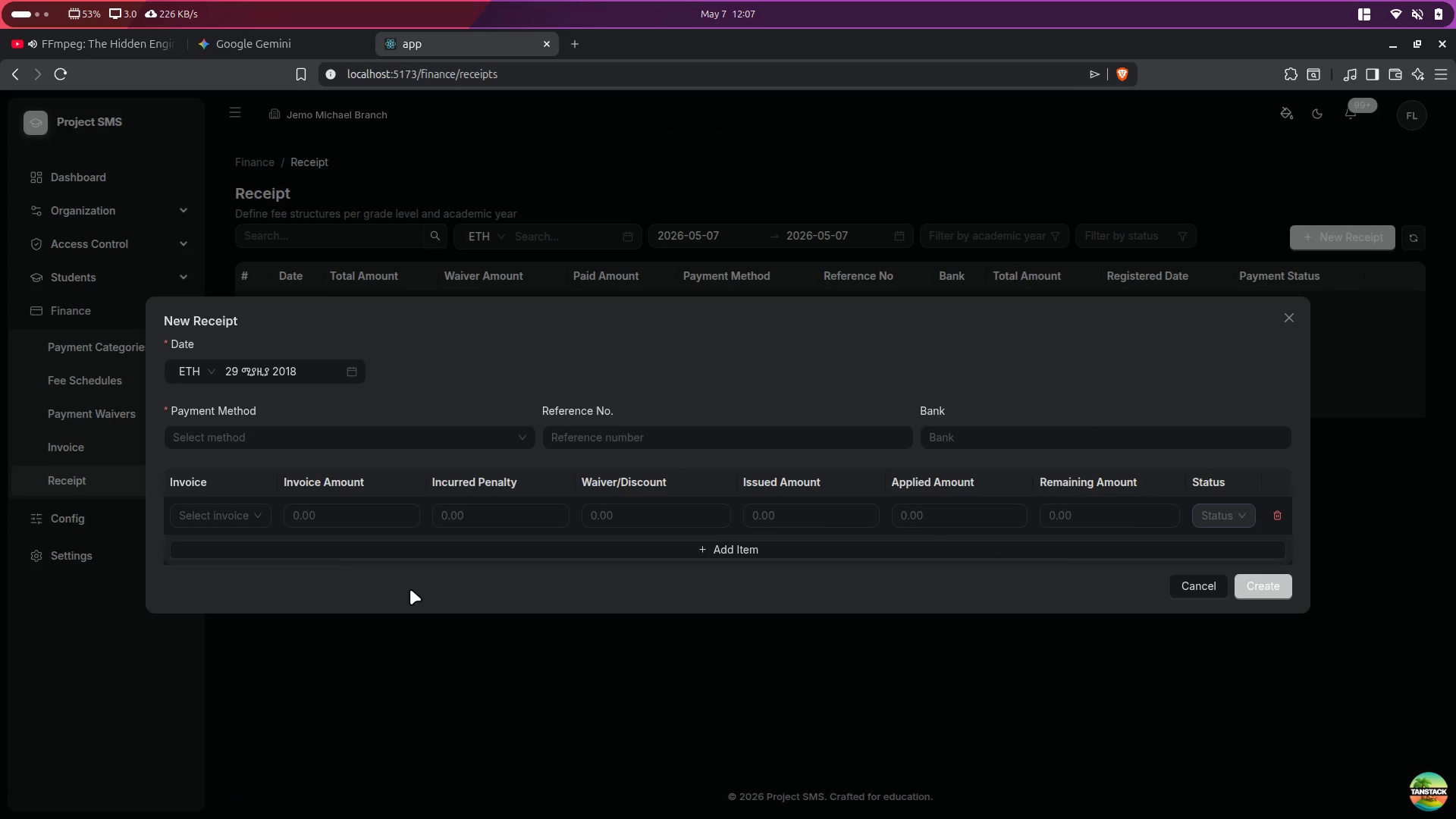 
key(Alt+Control+ArrowRight)
 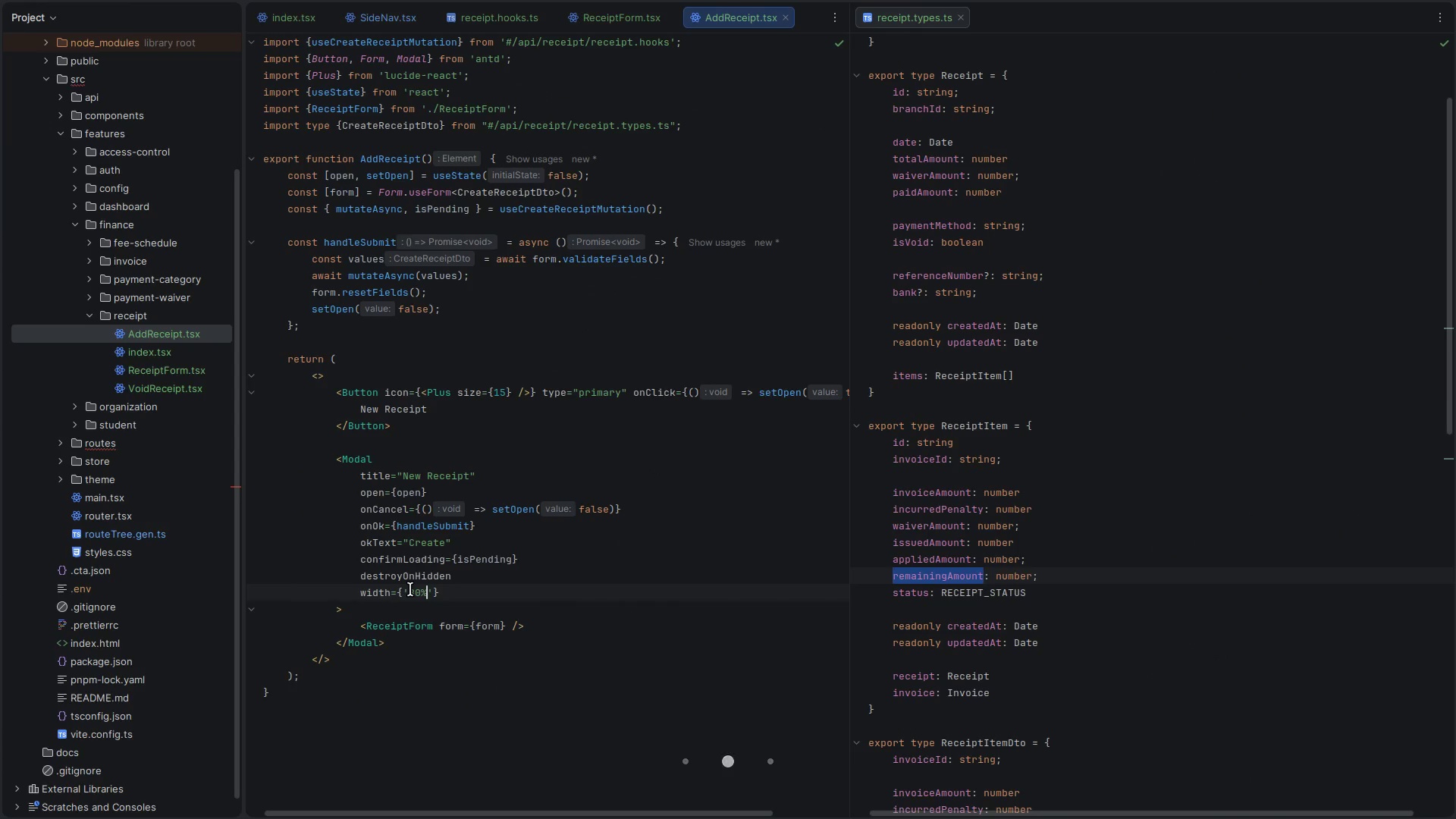 
key(ArrowRight)
 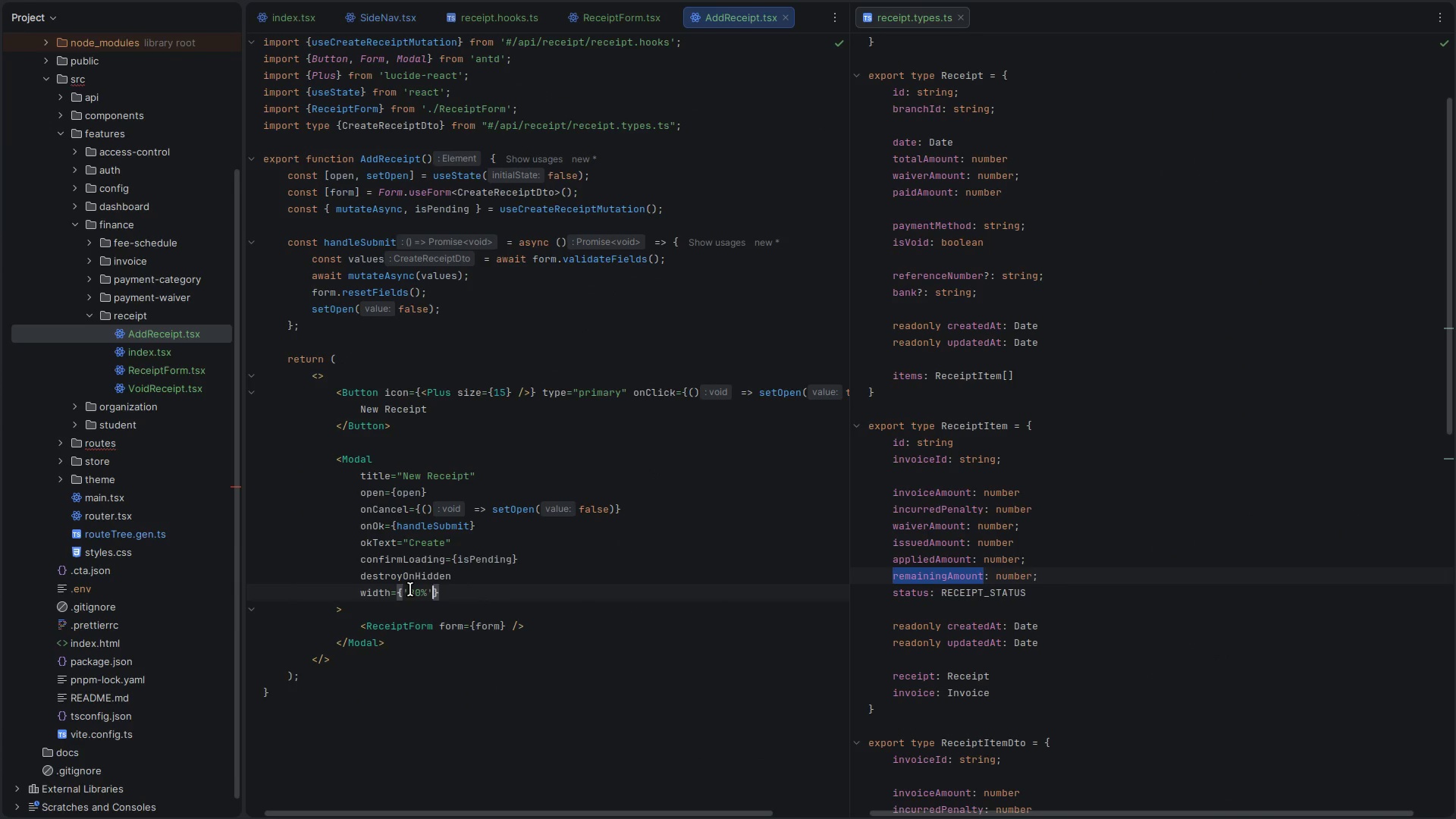 
key(ArrowLeft)
 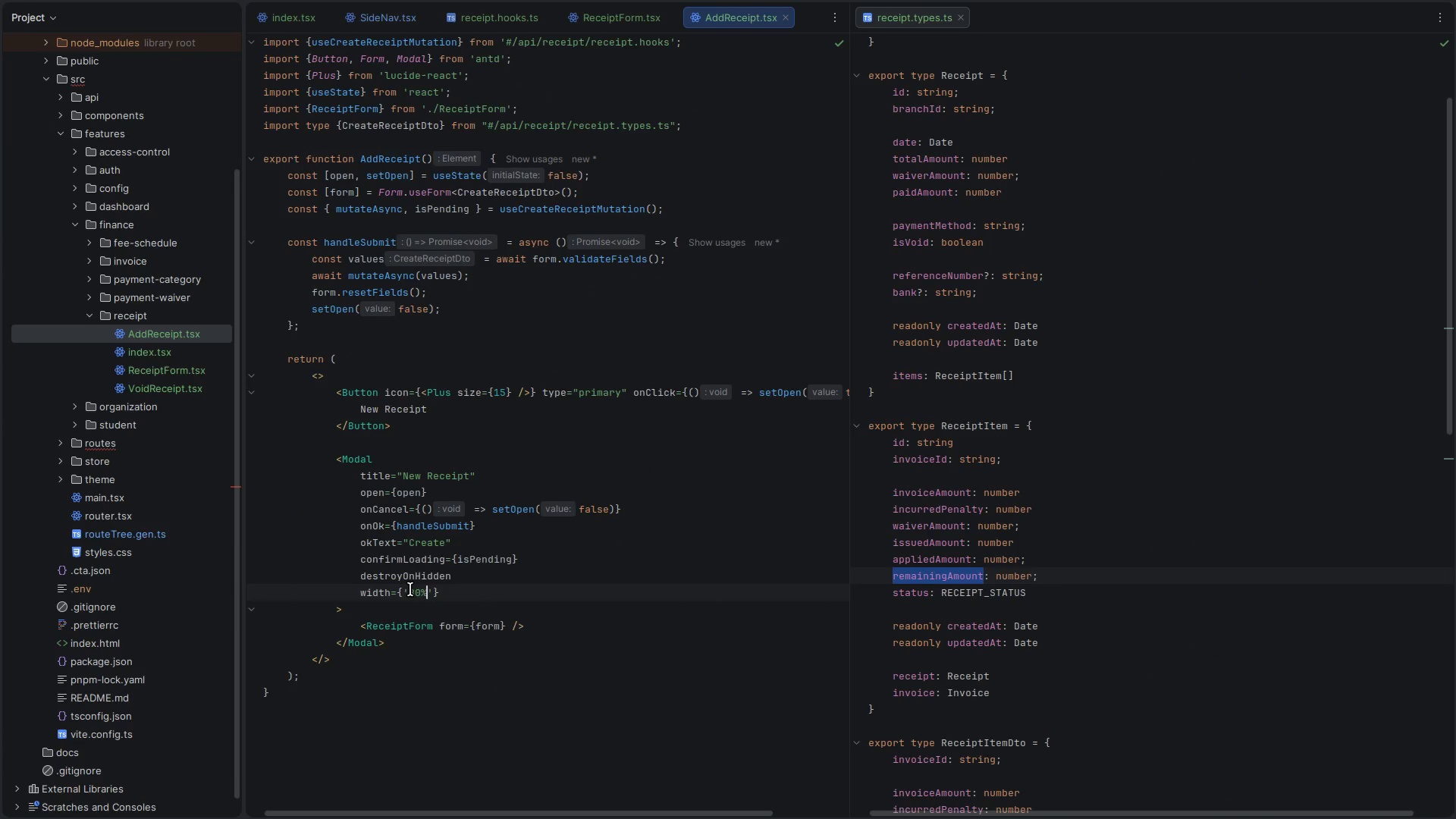 
key(ArrowLeft)
 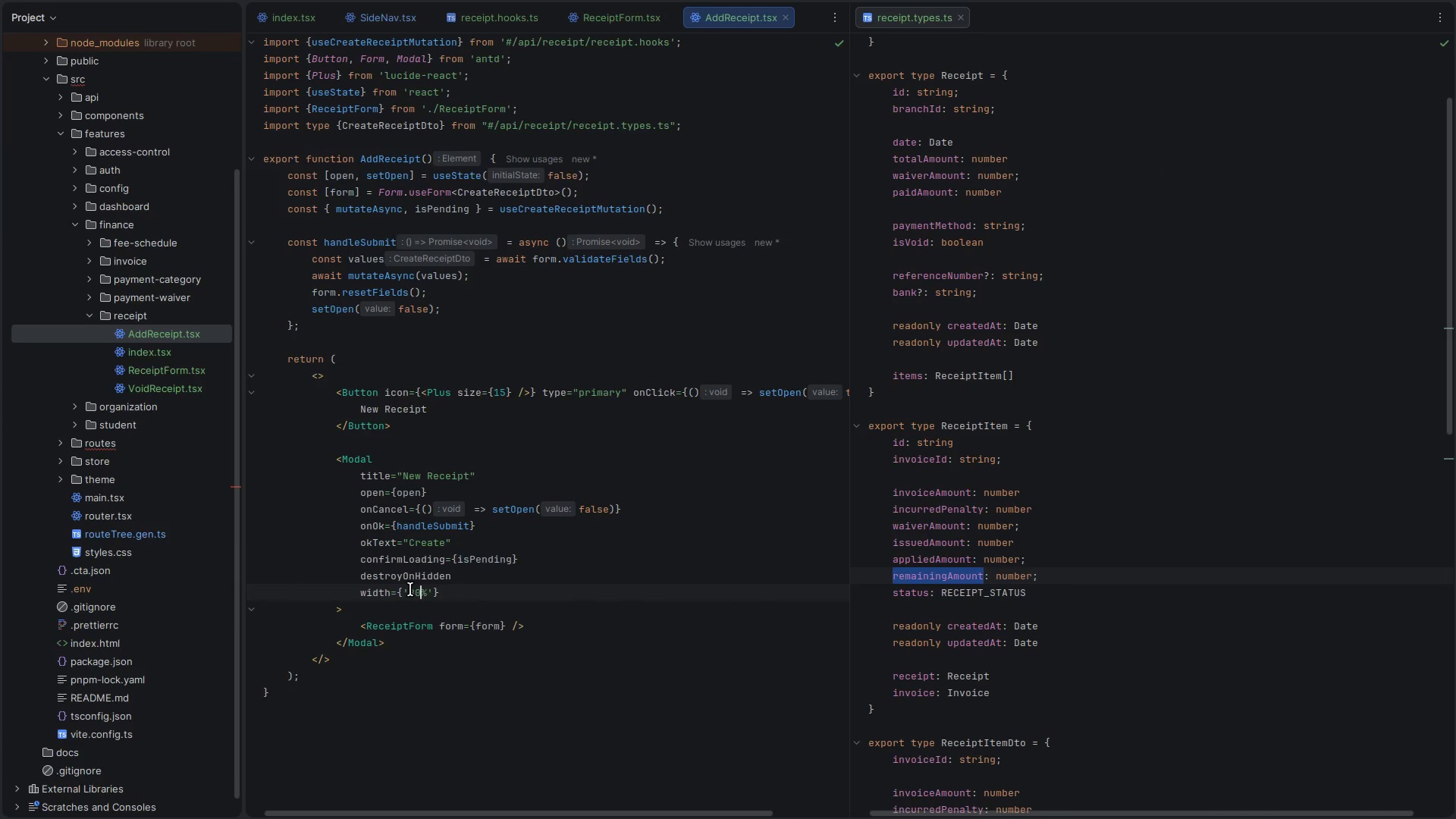 
key(ArrowLeft)
 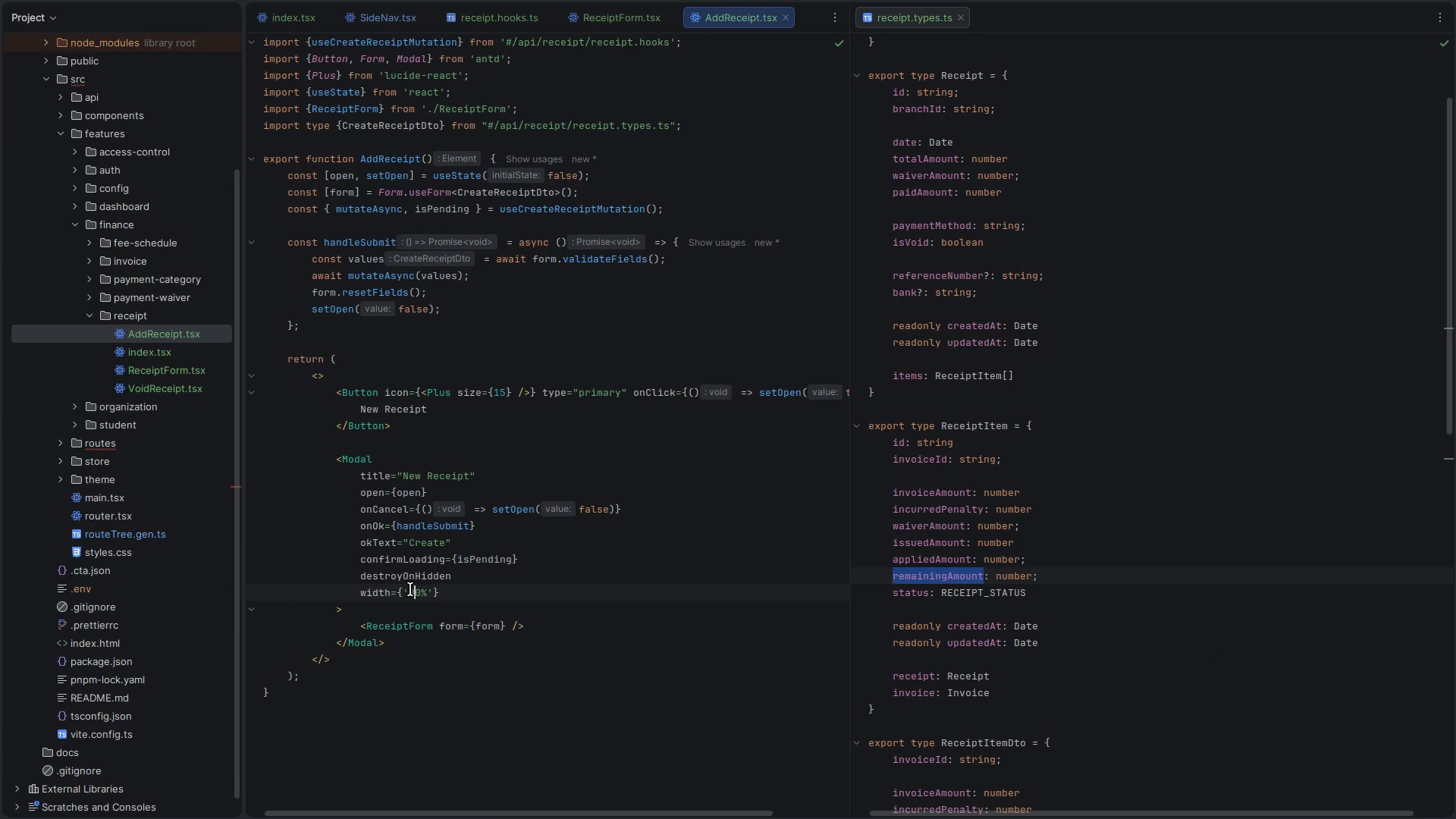 
key(Backspace)
 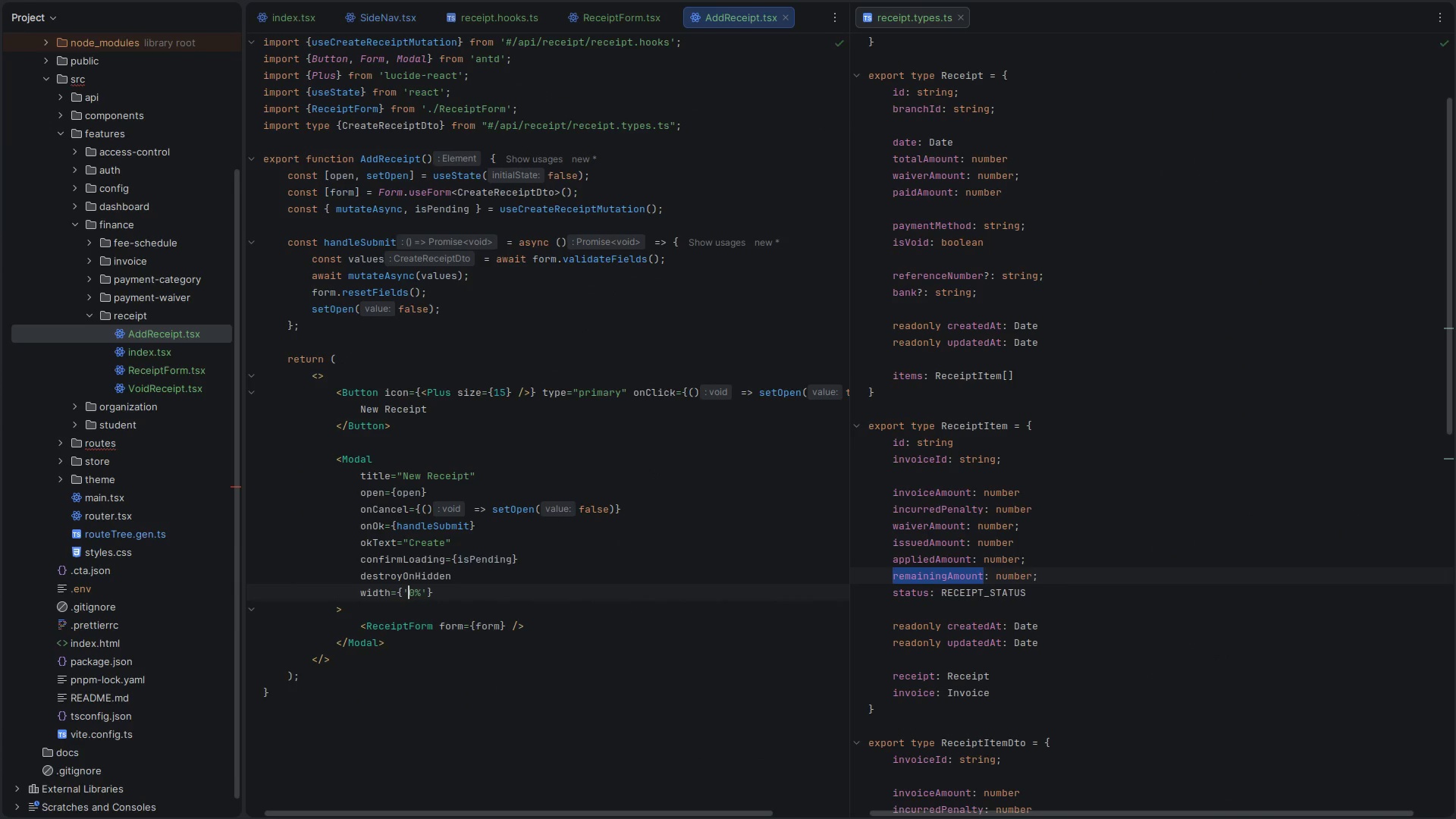 
key(9)
 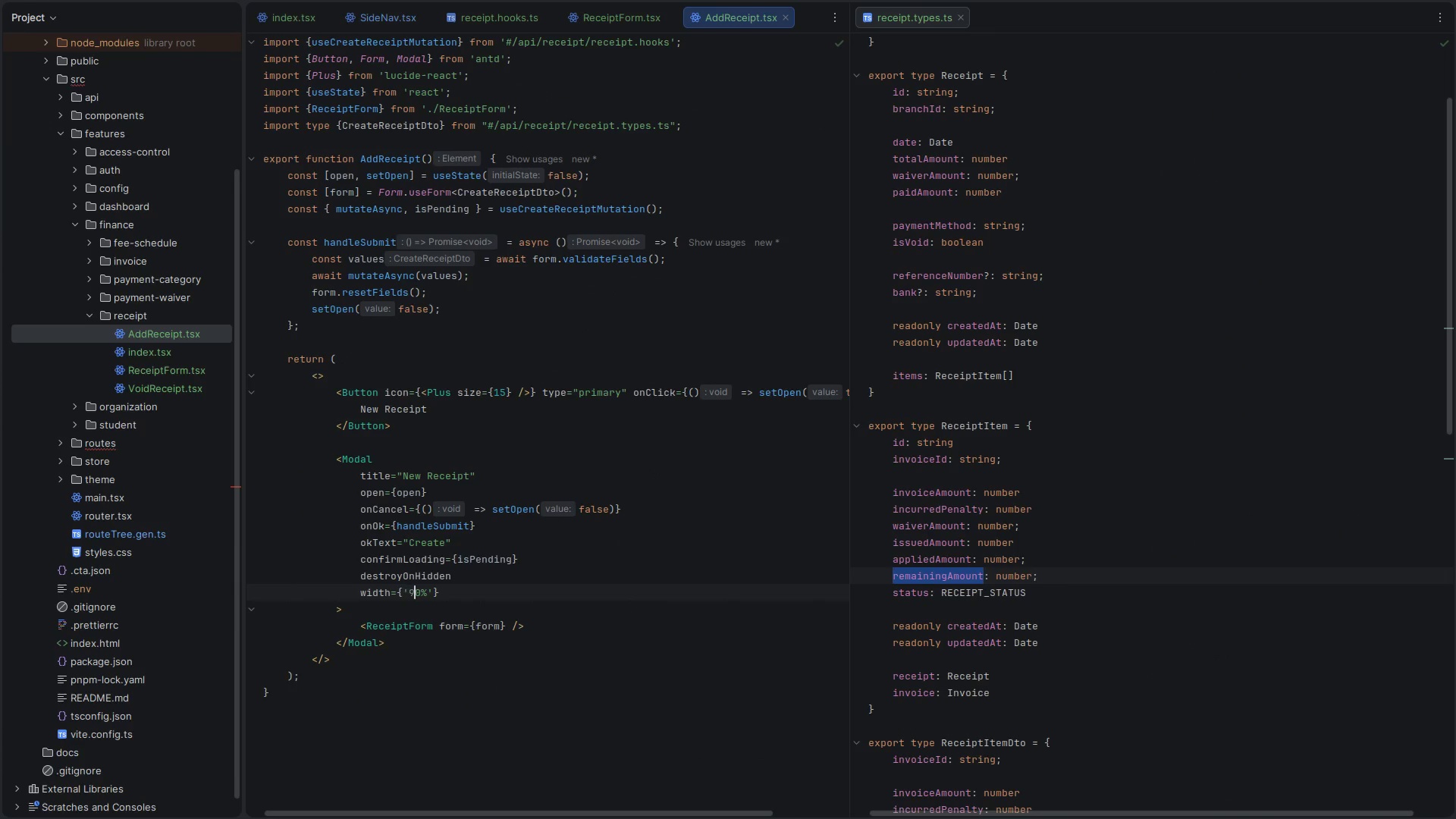 
key(Control+S)
 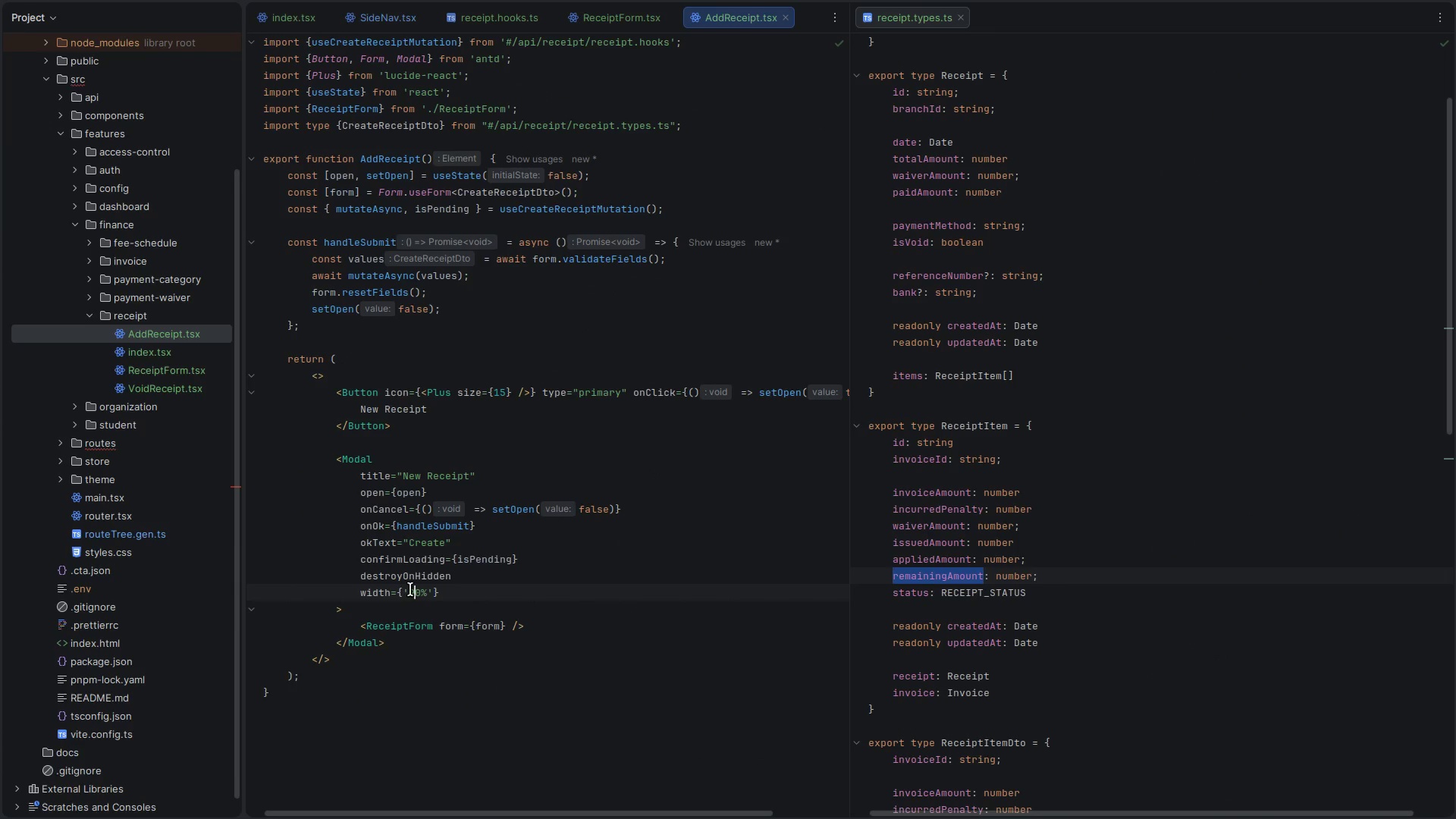 
key(Alt+Control+ArrowLeft)
 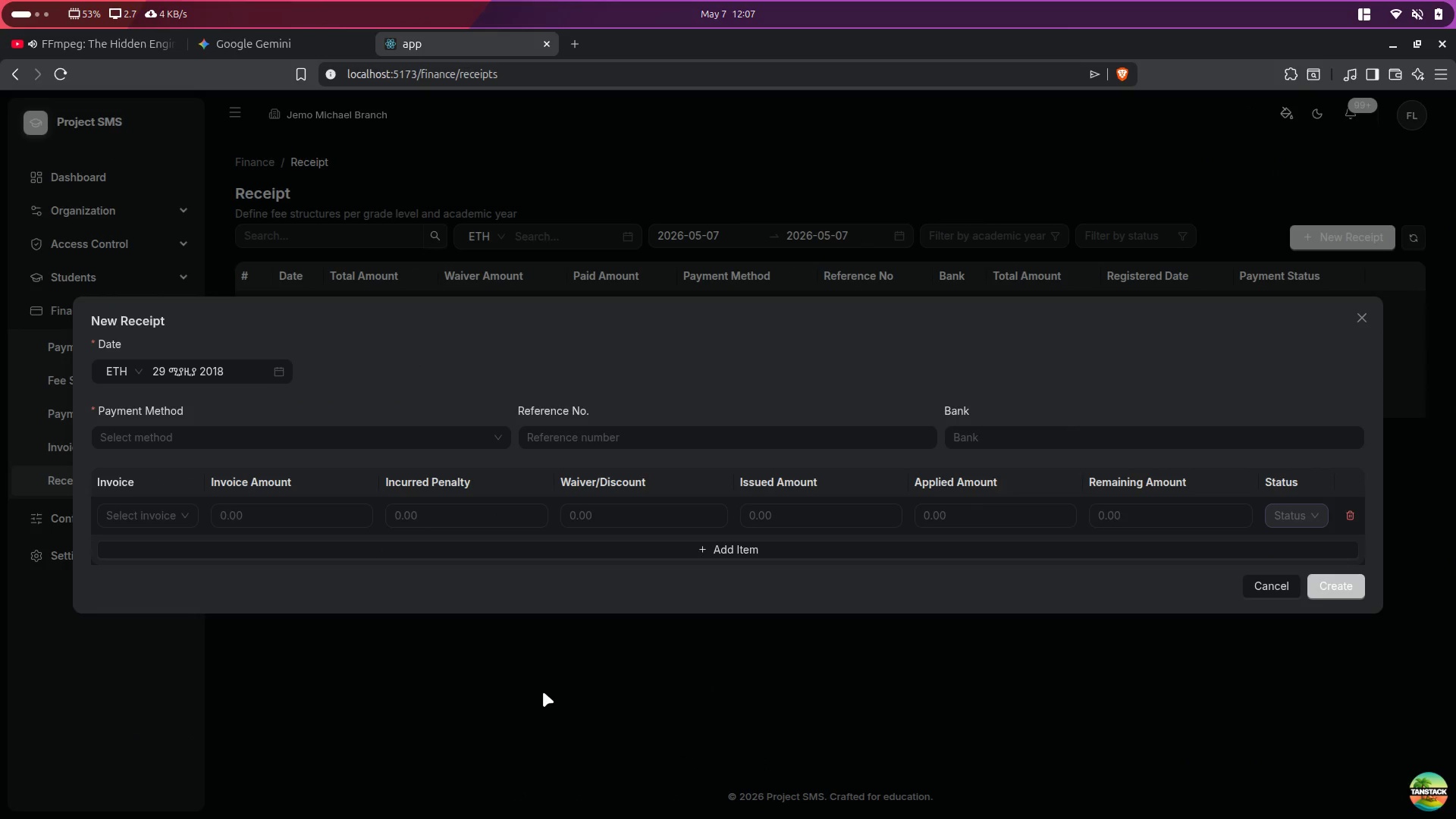 
left_click([1207, 177])
 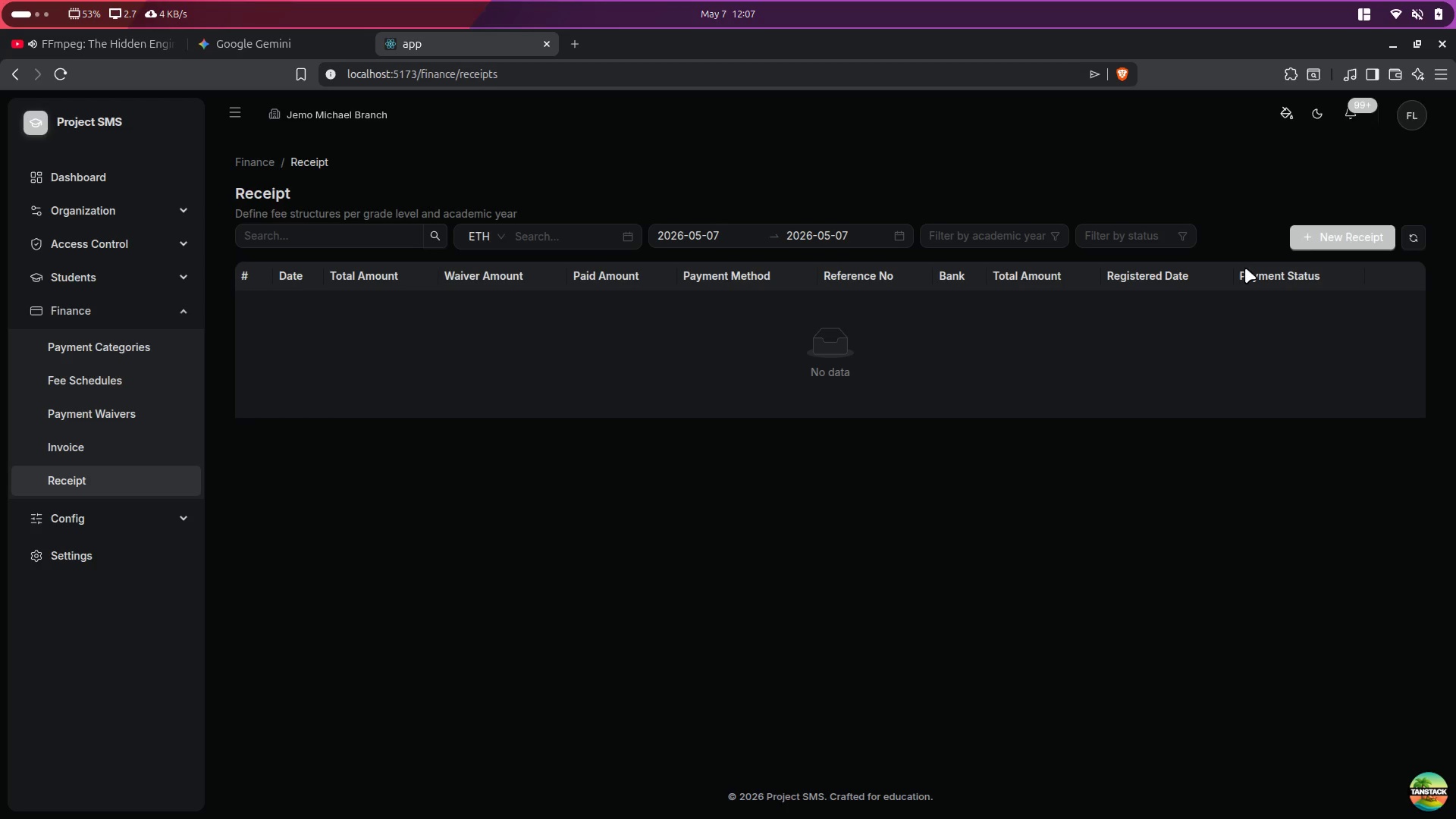 
left_click([1309, 249])
 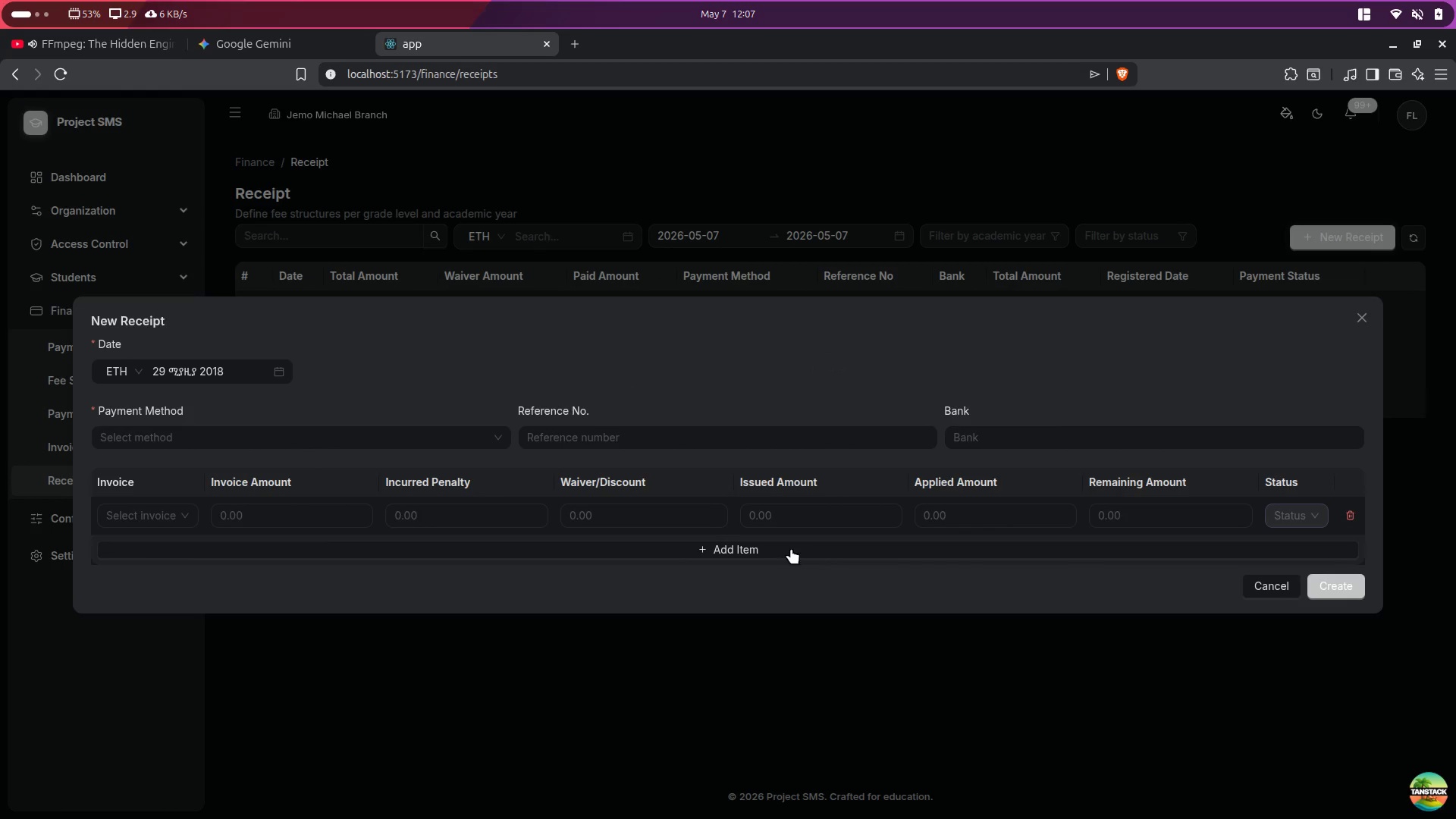 
left_click([786, 545])
 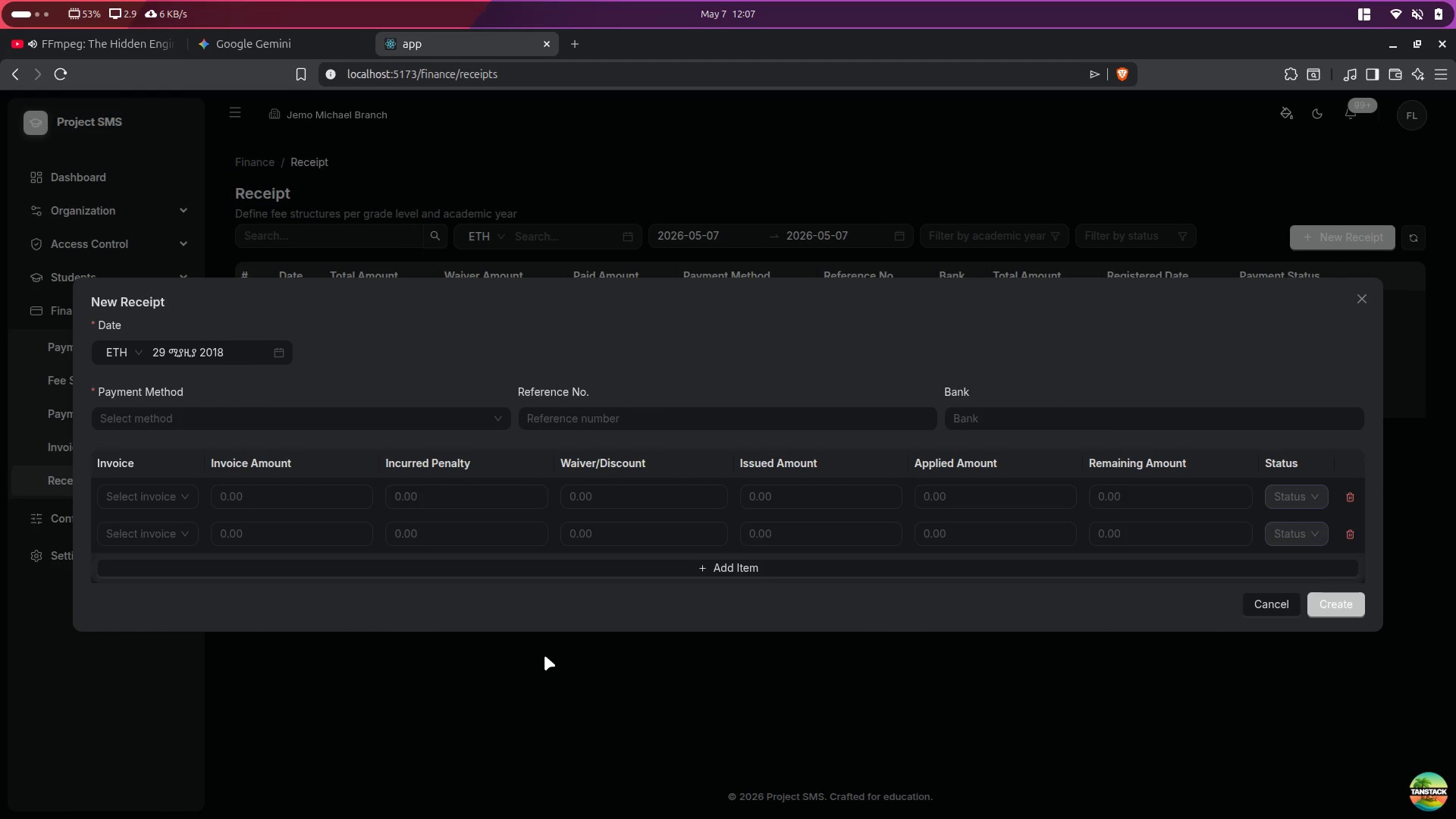 
key(Alt+Control+ArrowRight)
 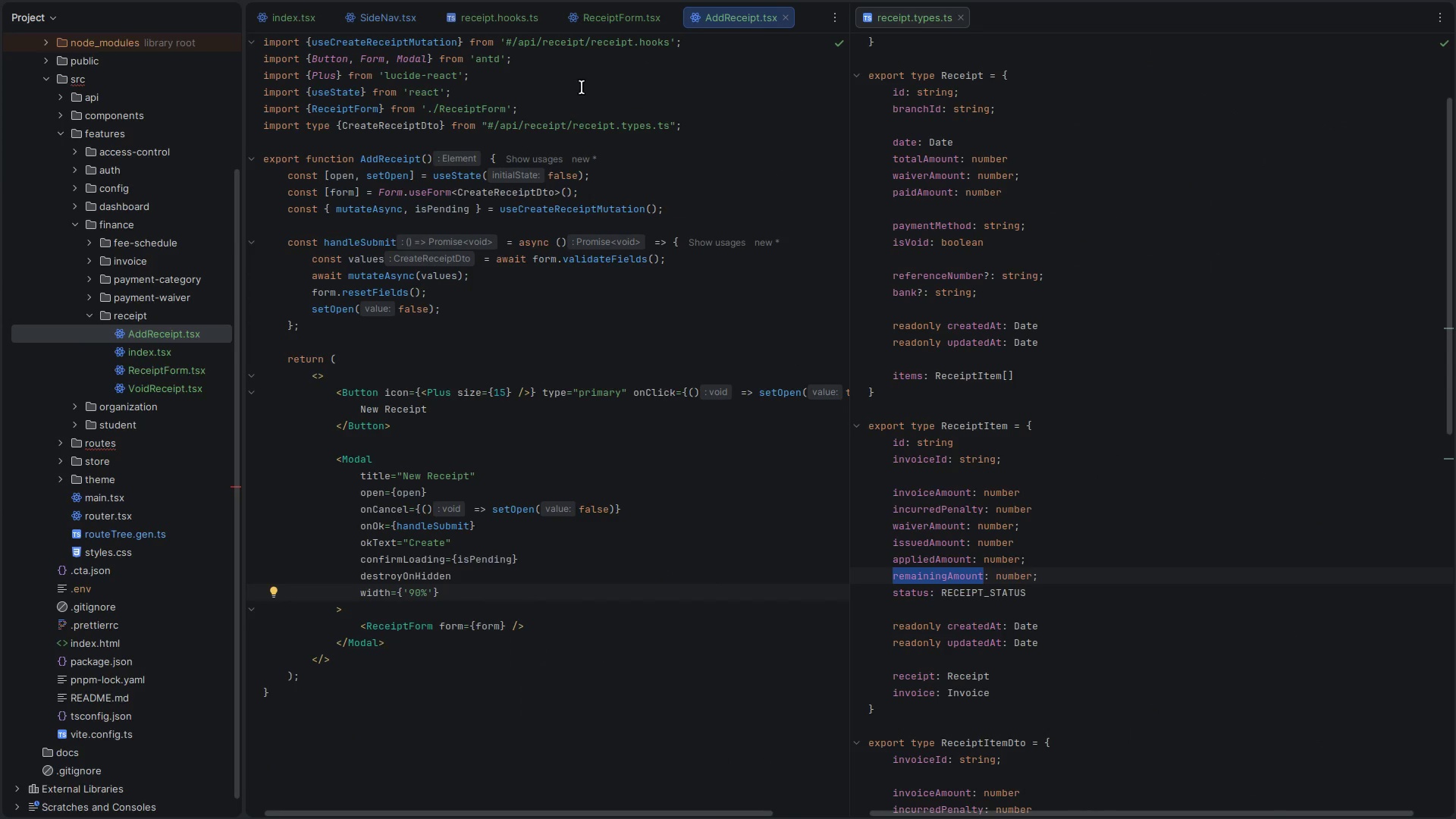 
left_click([607, 14])
 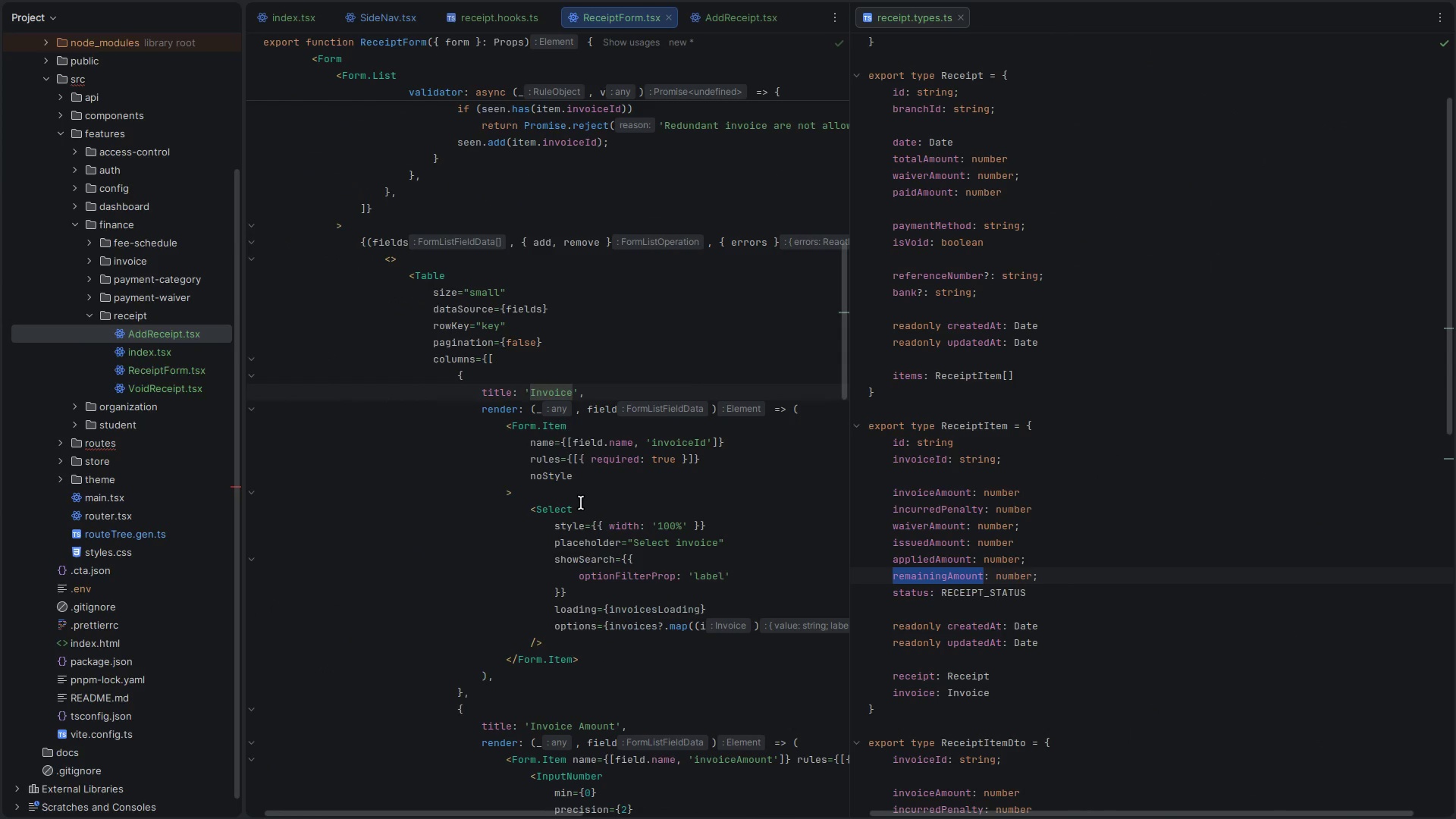 
key(Control+B)
 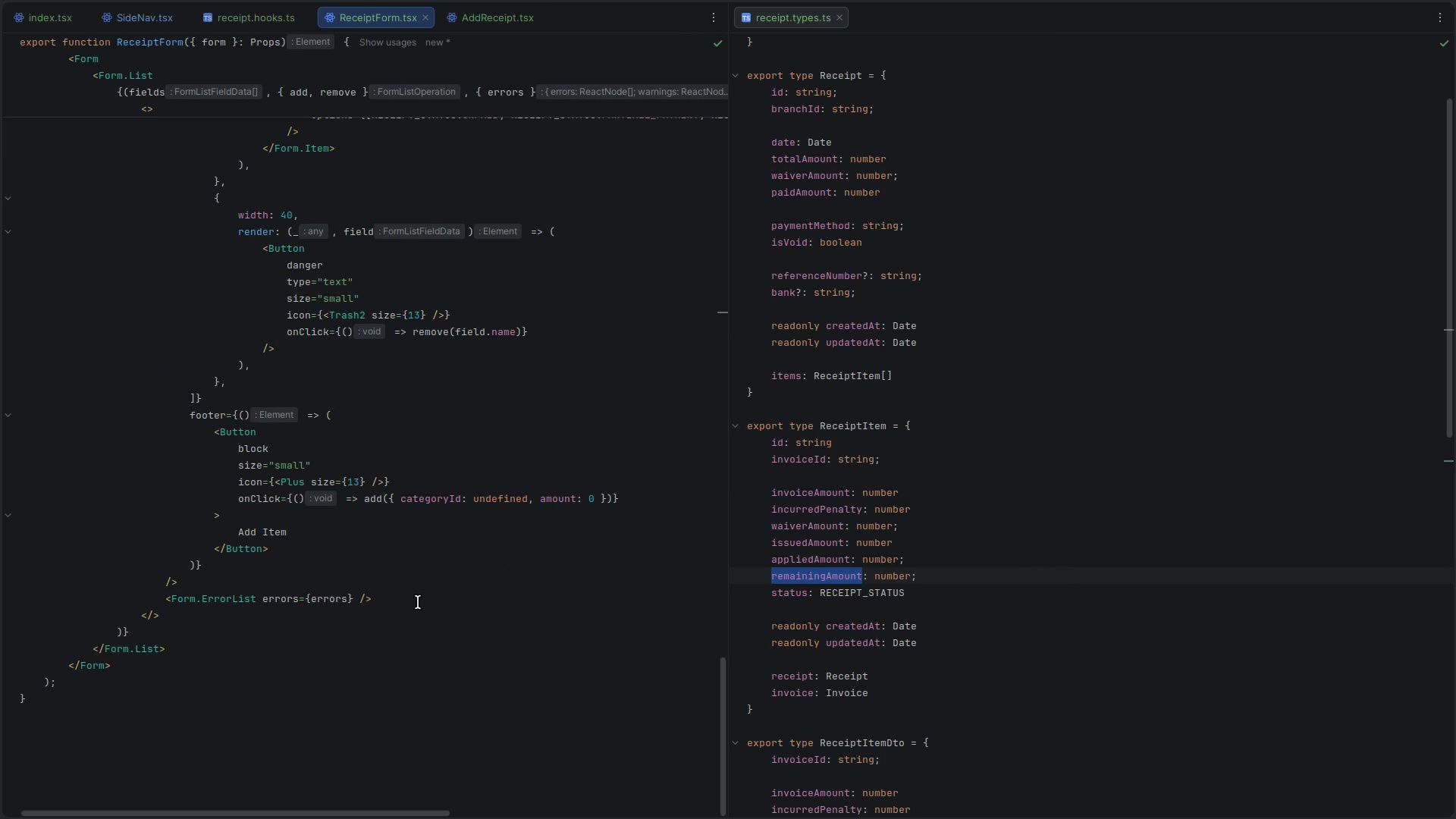 
scroll: coordinate [581, 503], scroll_direction: down, amount: 44.0
 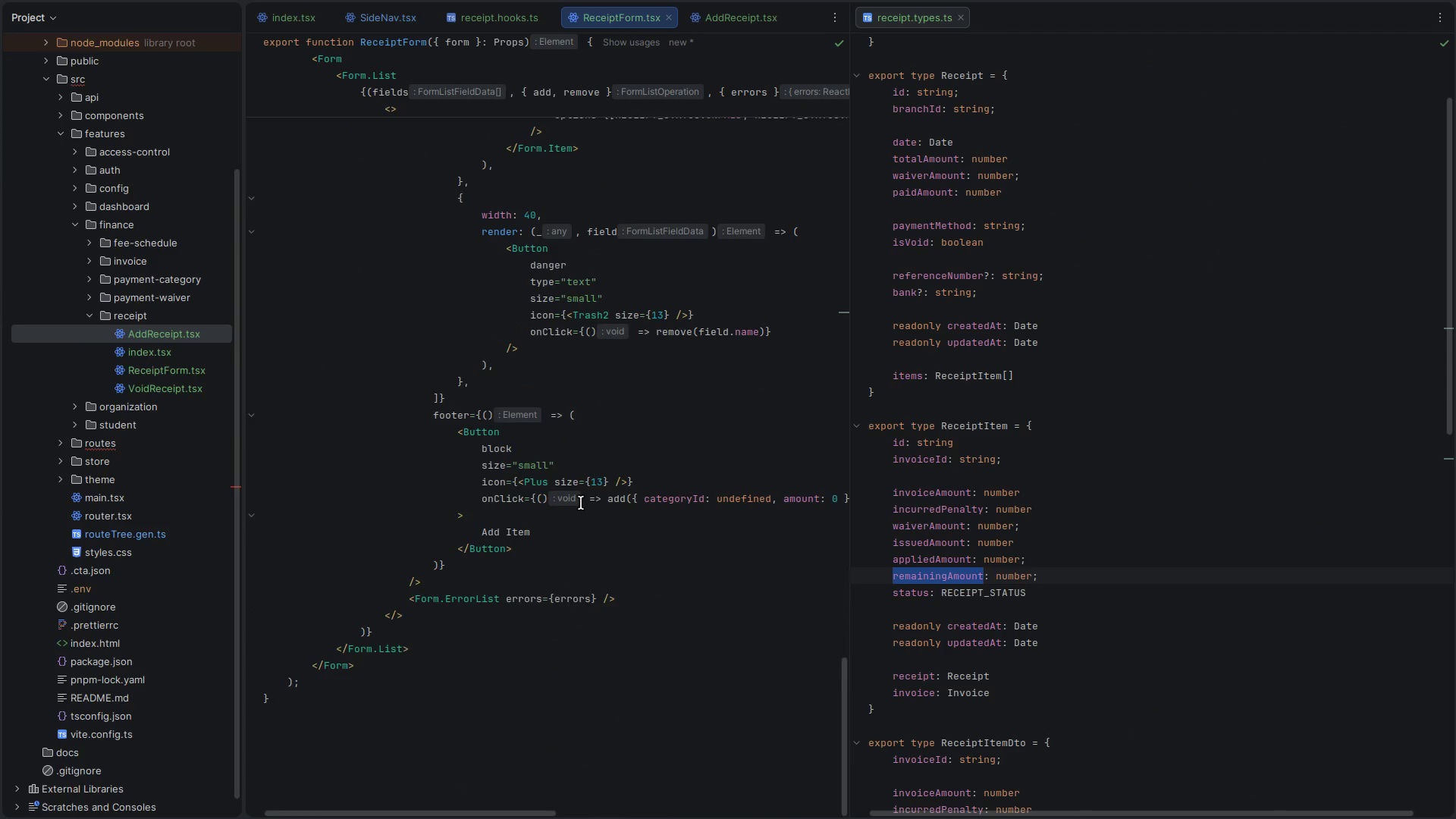 
key(Alt+Control+ArrowLeft)
 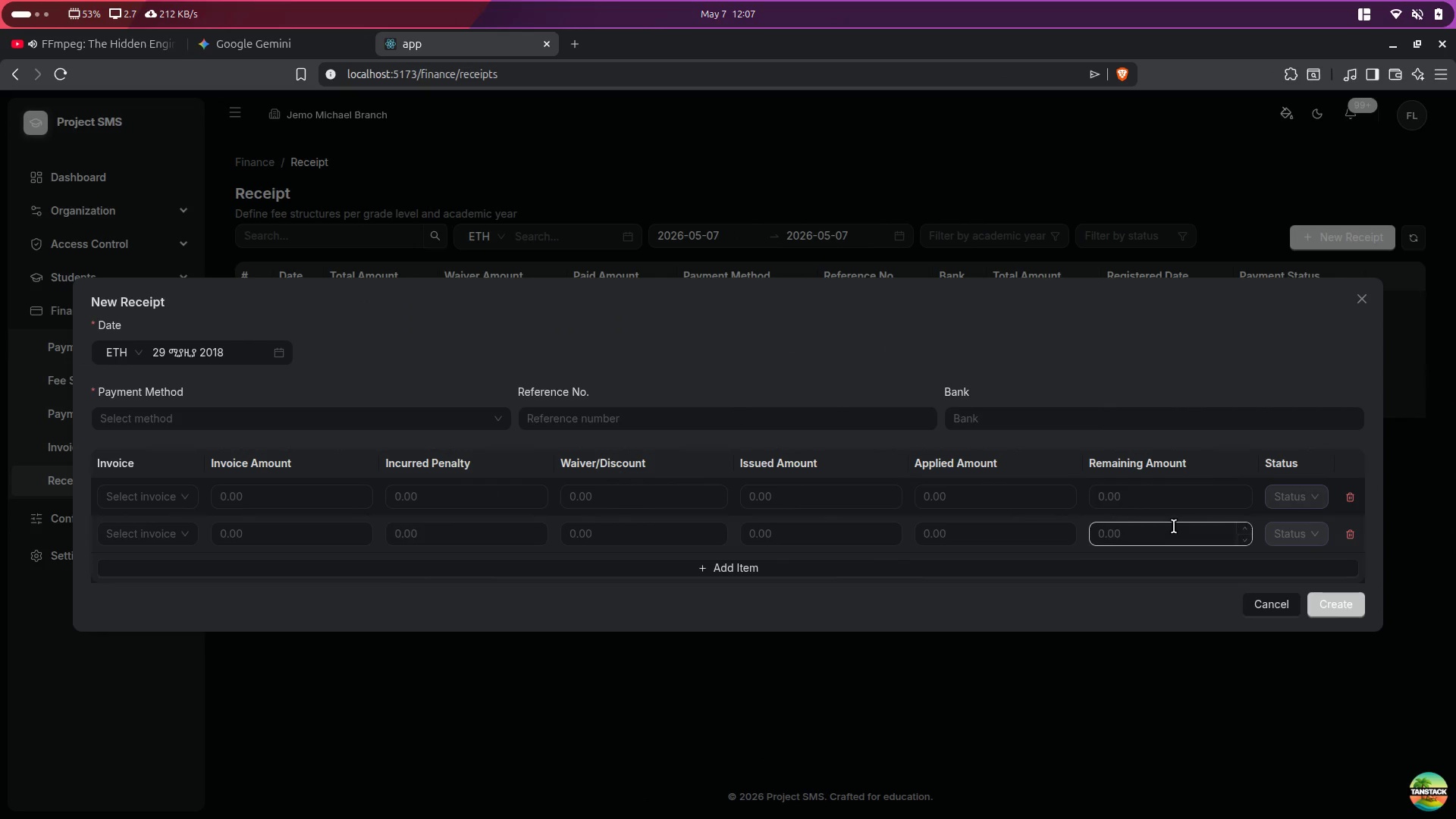 
left_click([1313, 499])
 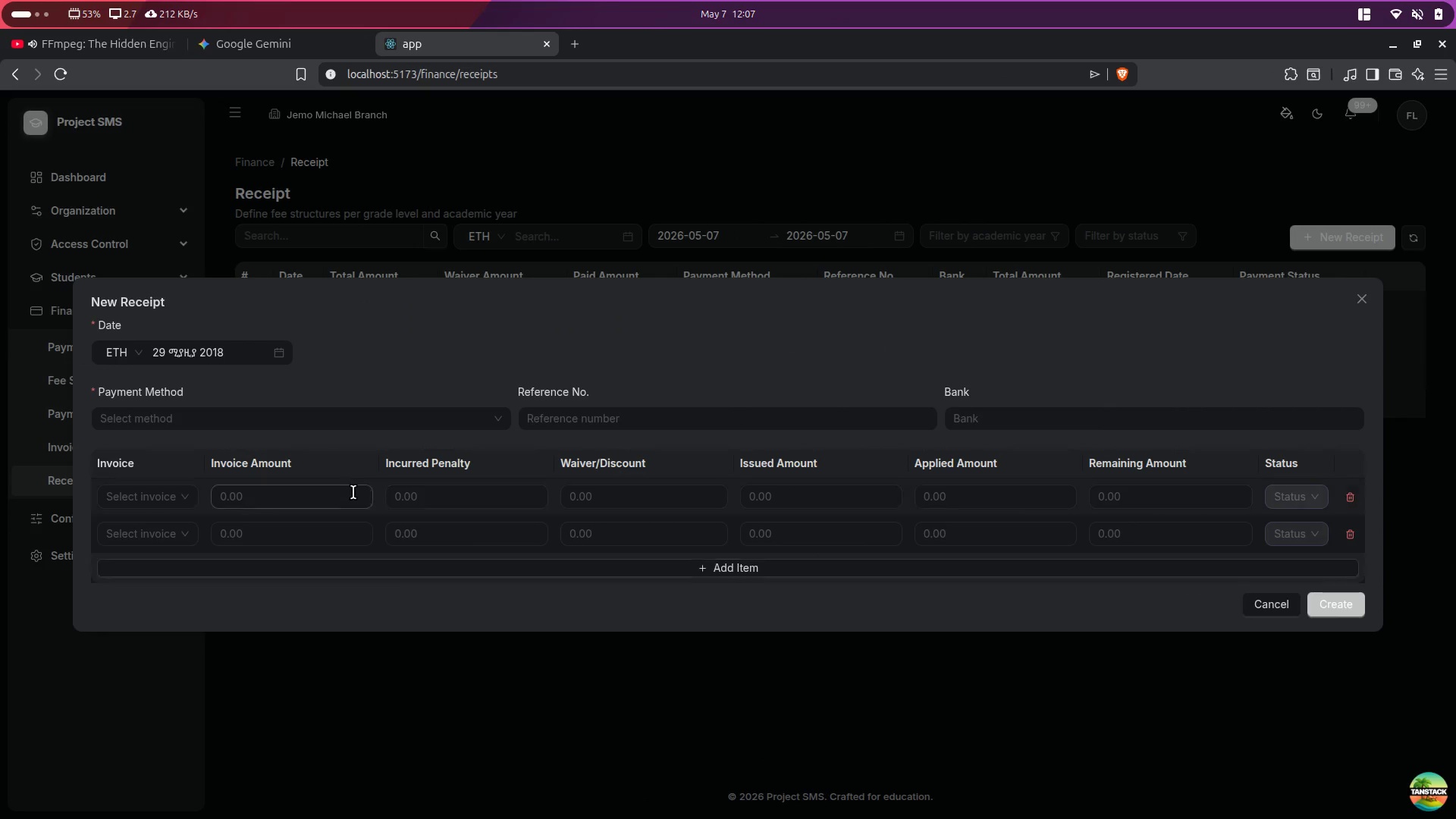 
left_click([156, 488])
 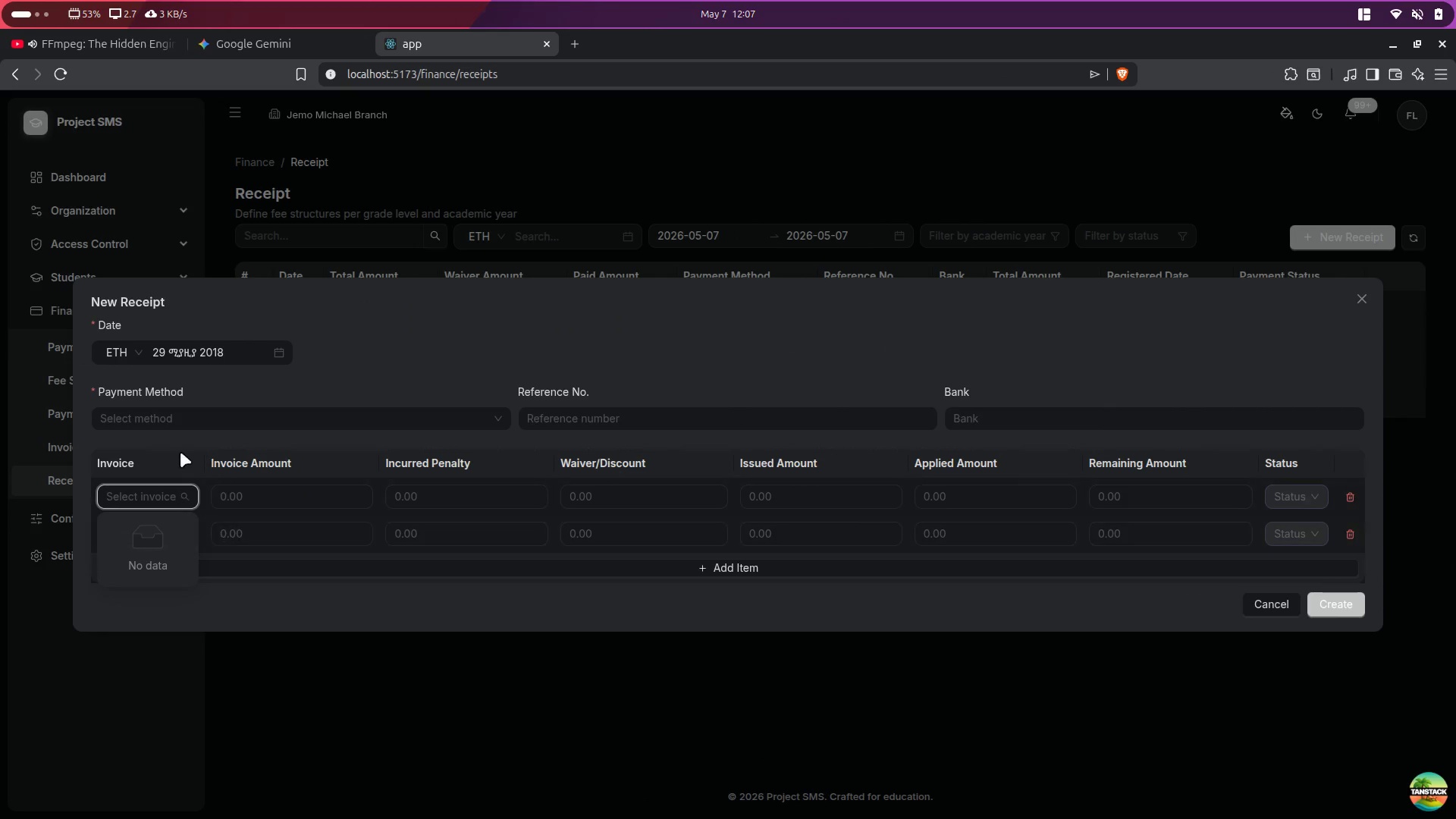 
left_click([522, 229])
 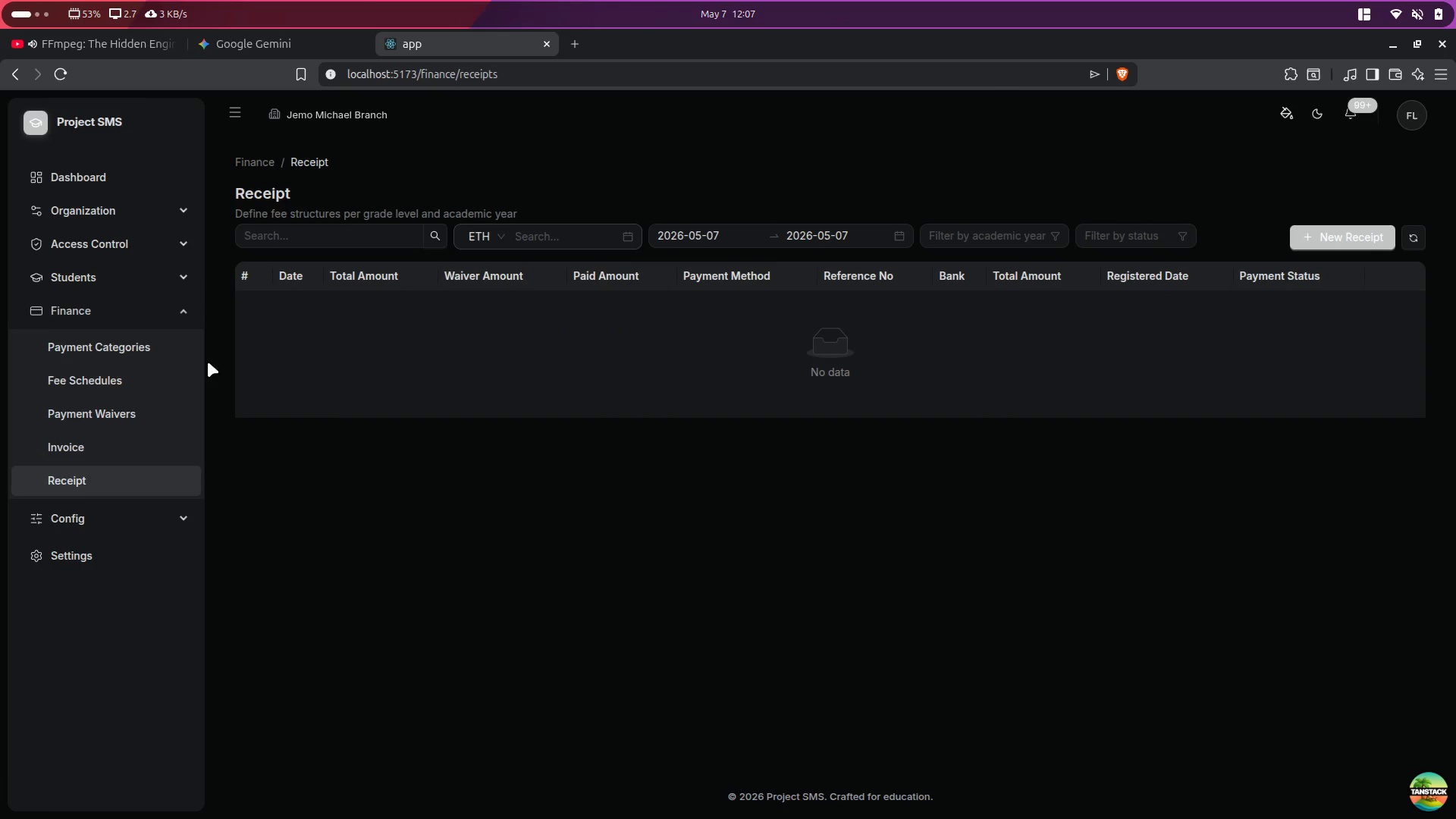 
left_click([109, 442])
 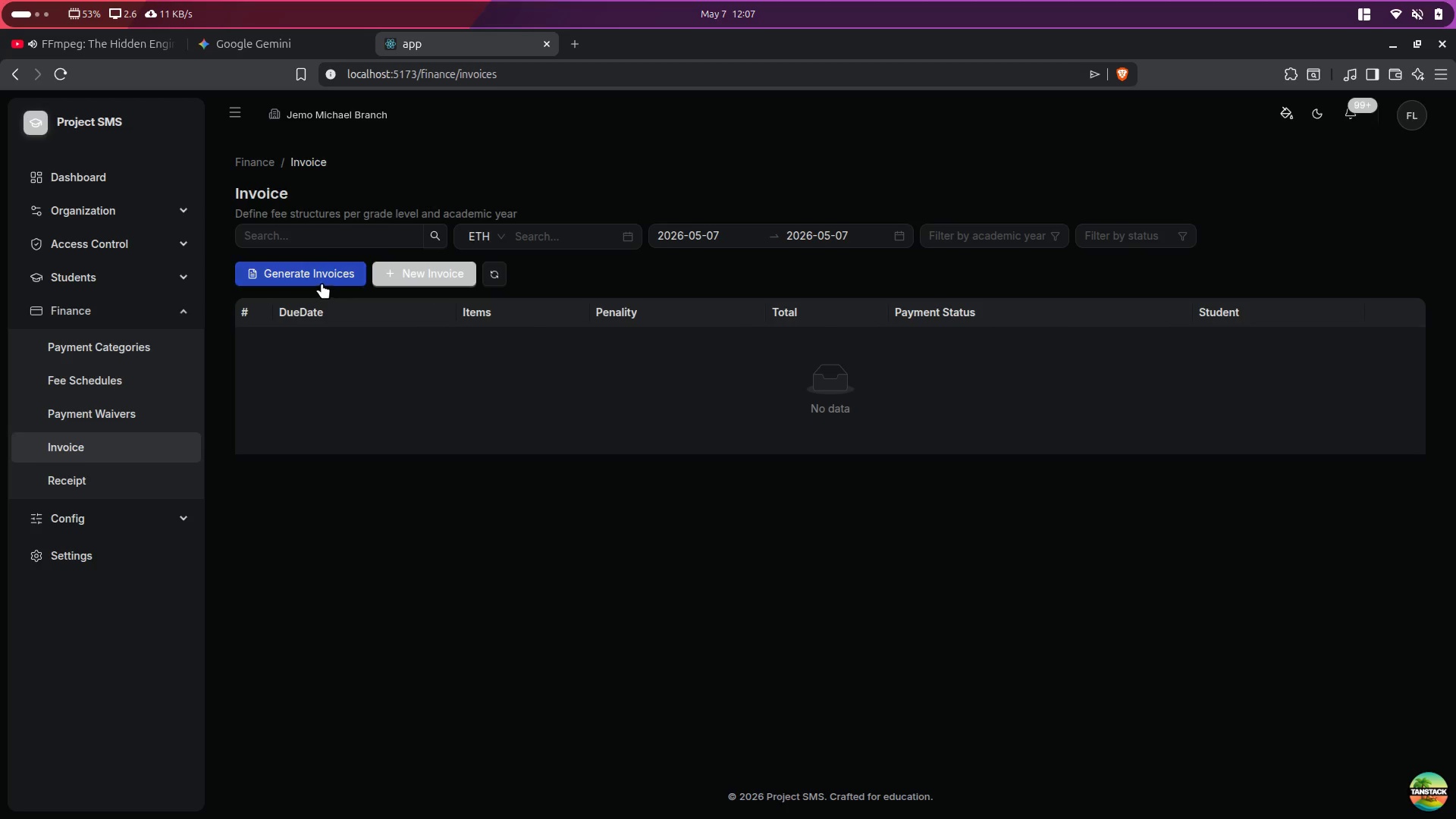 
left_click([328, 275])
 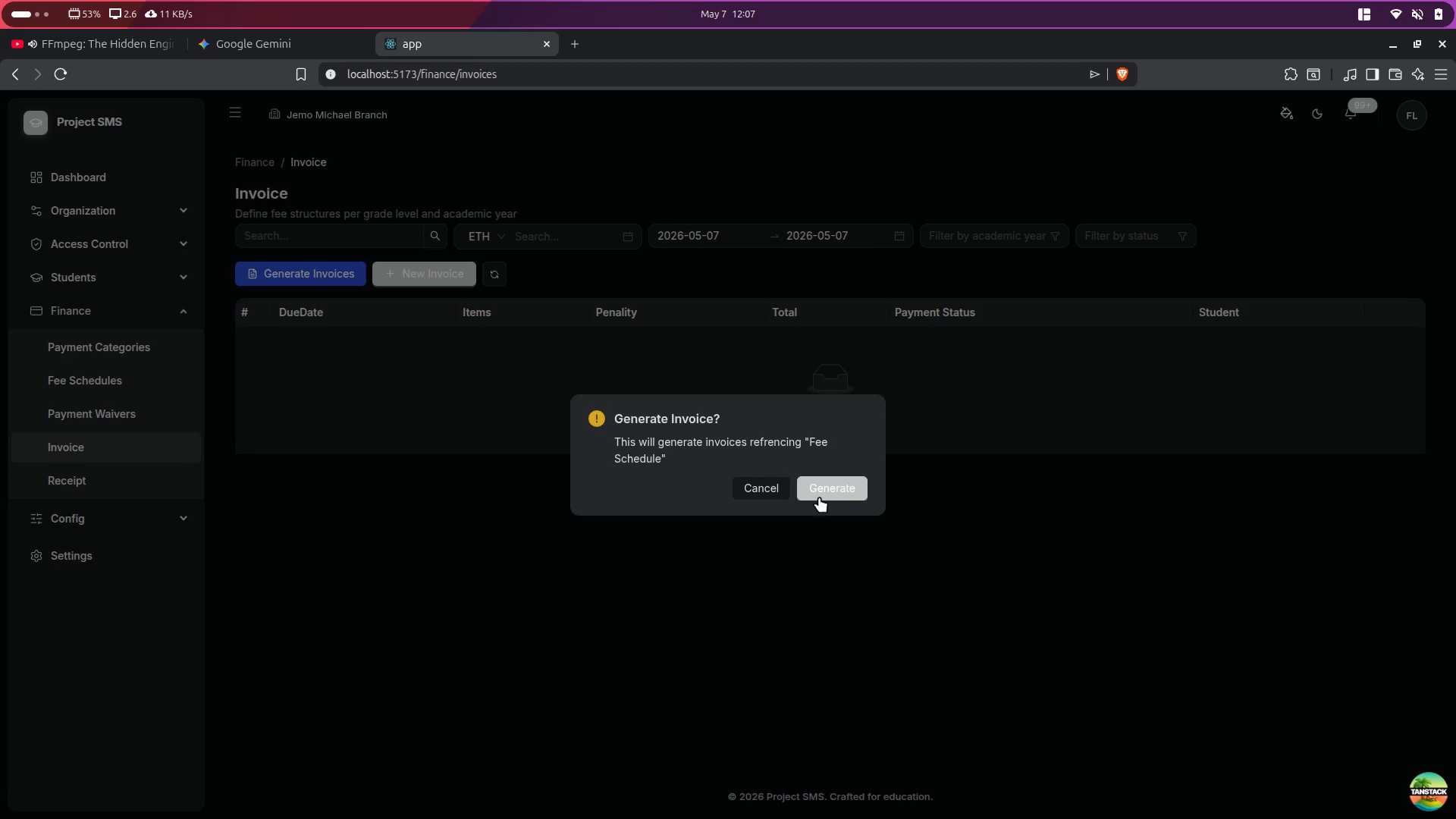 
left_click([825, 490])
 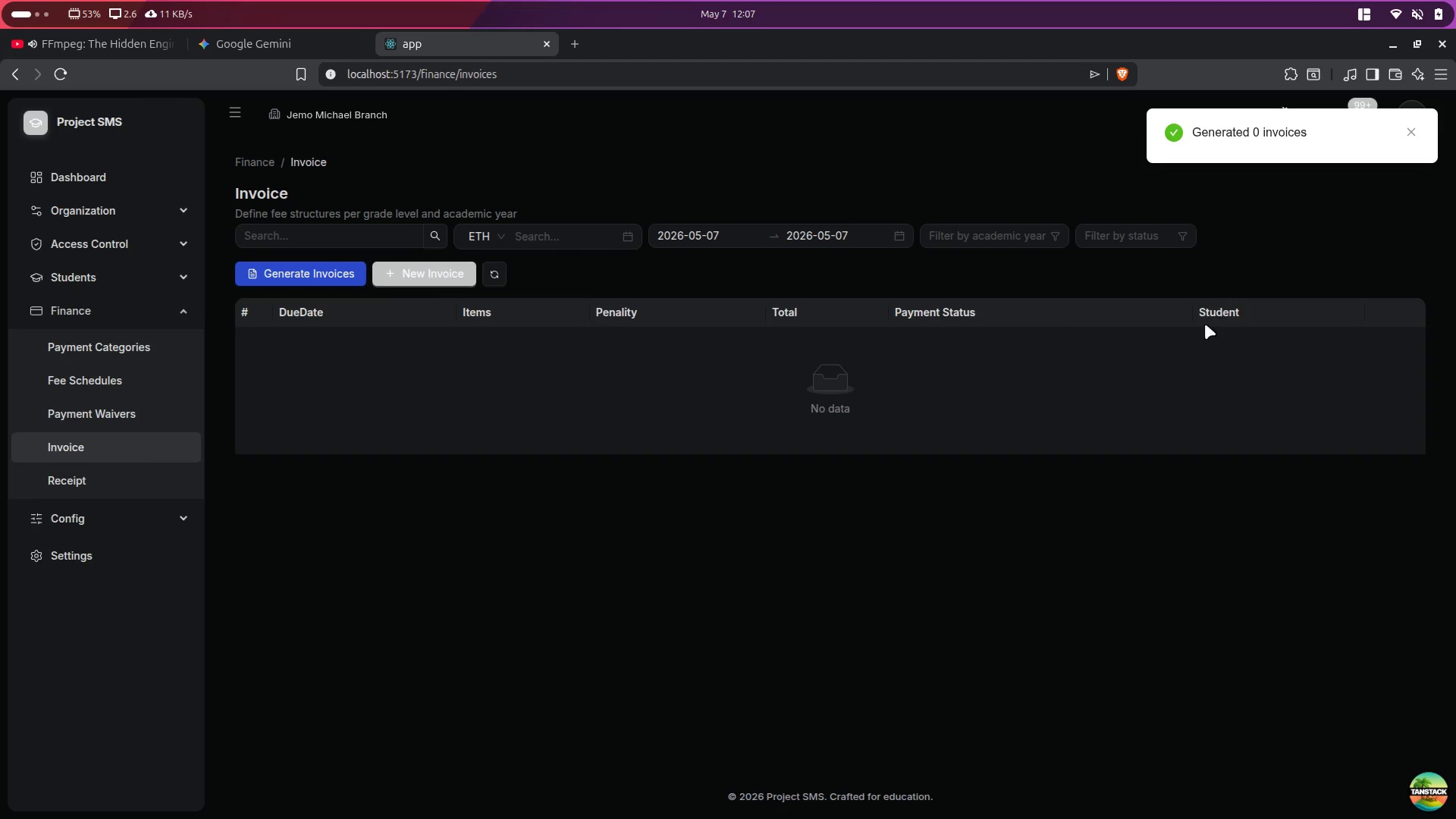 
left_click([409, 281])
 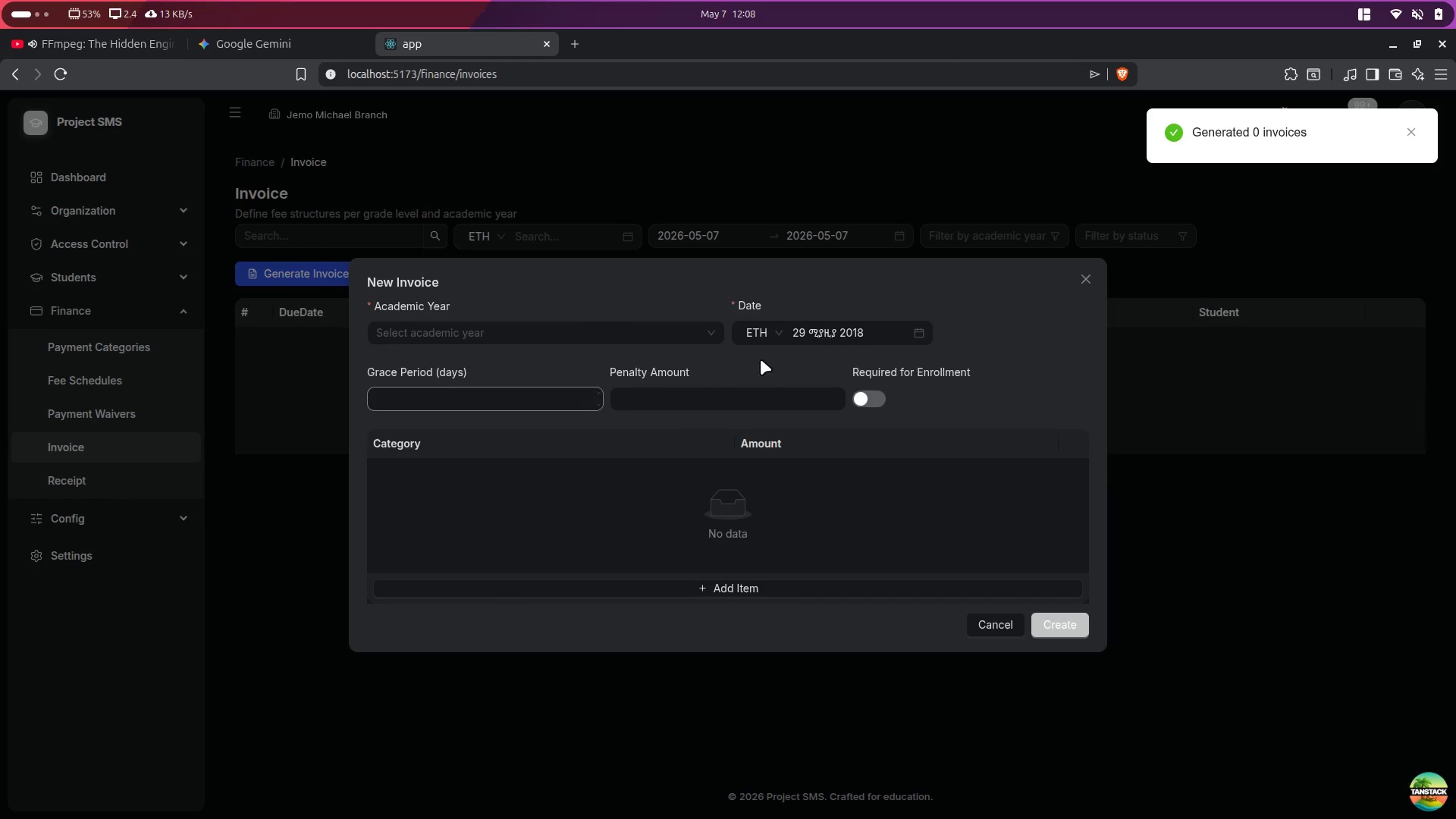 
left_click([1361, 356])
 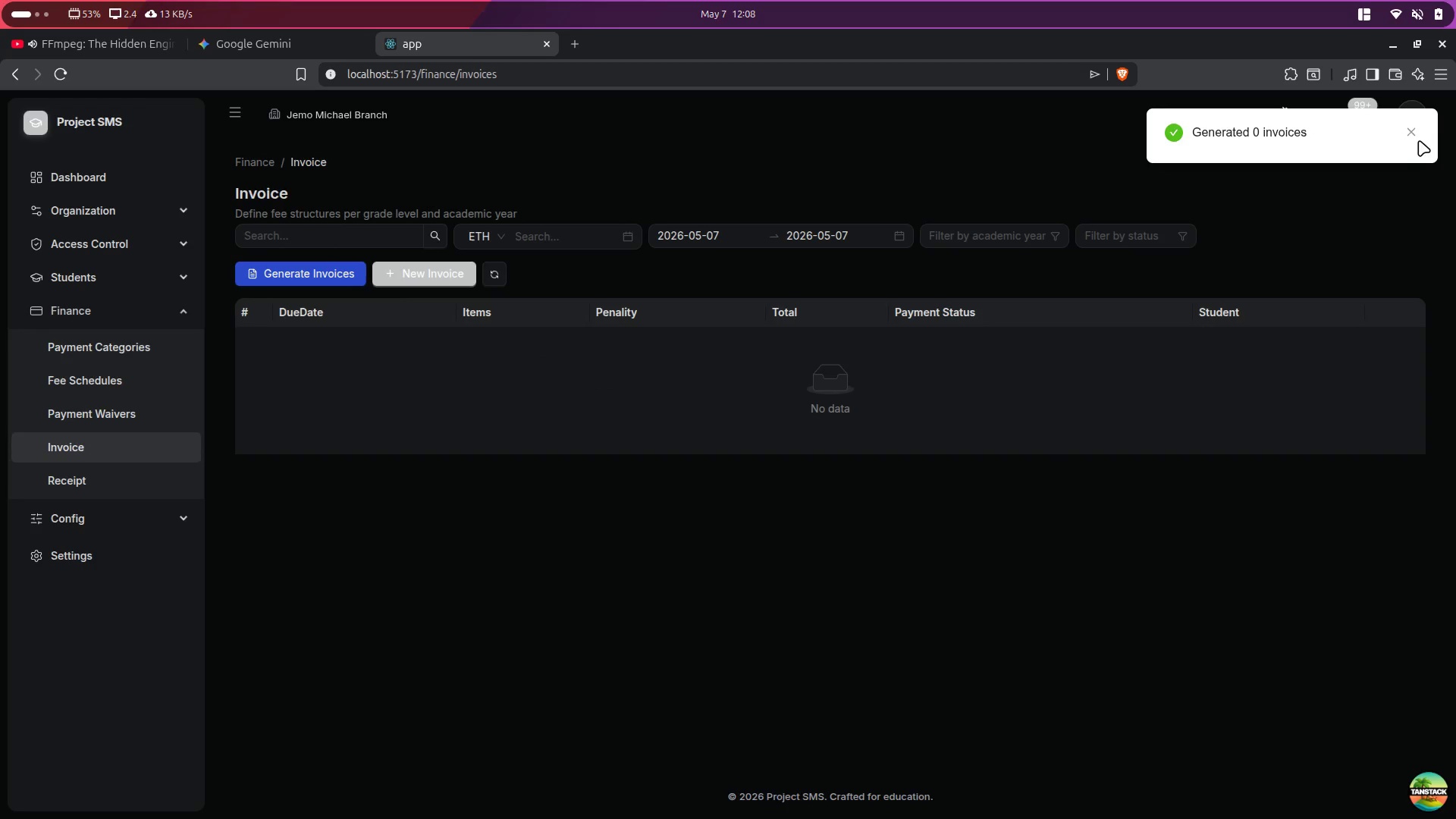 
left_click([1416, 132])
 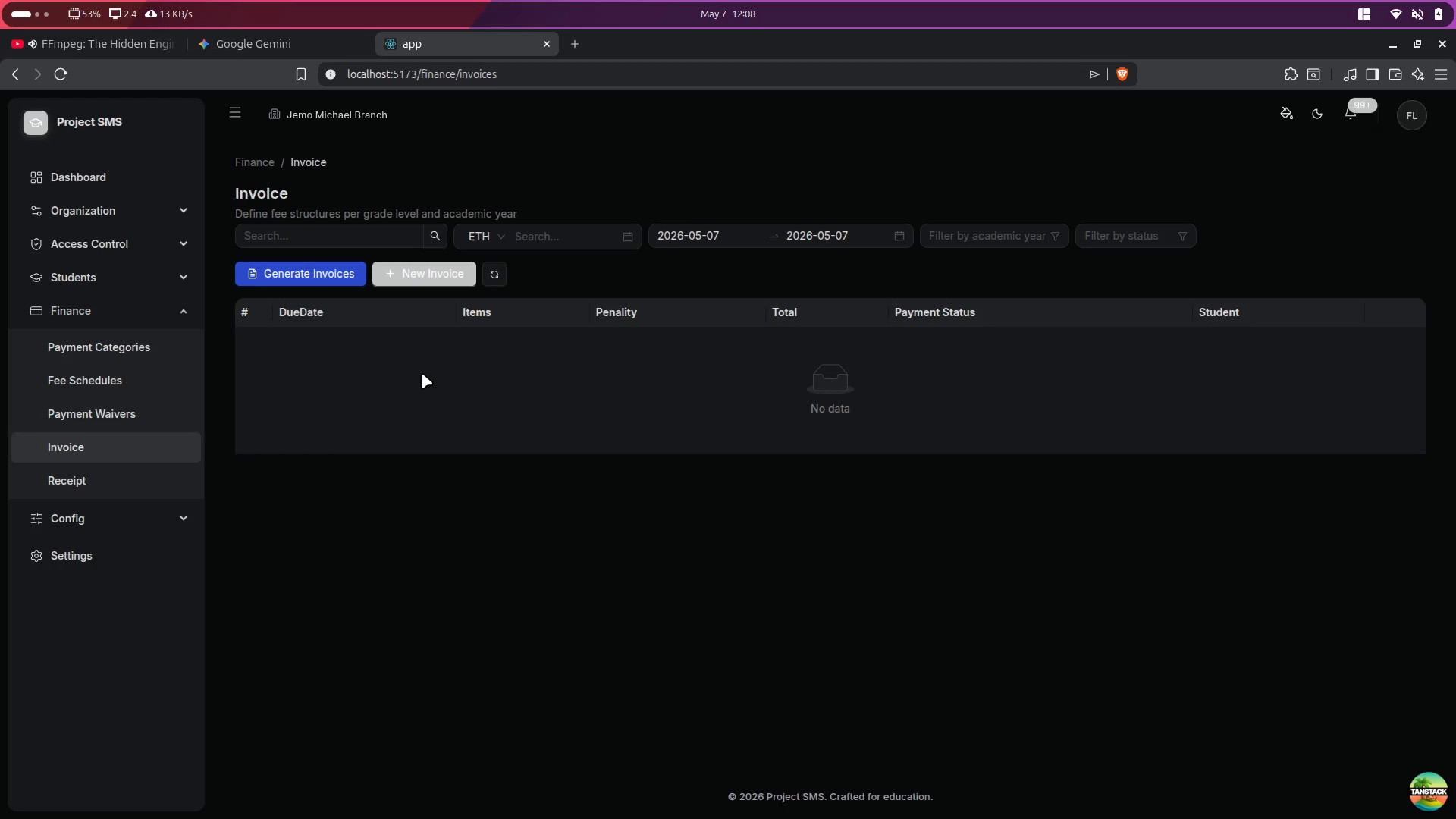 
left_click([438, 265])
 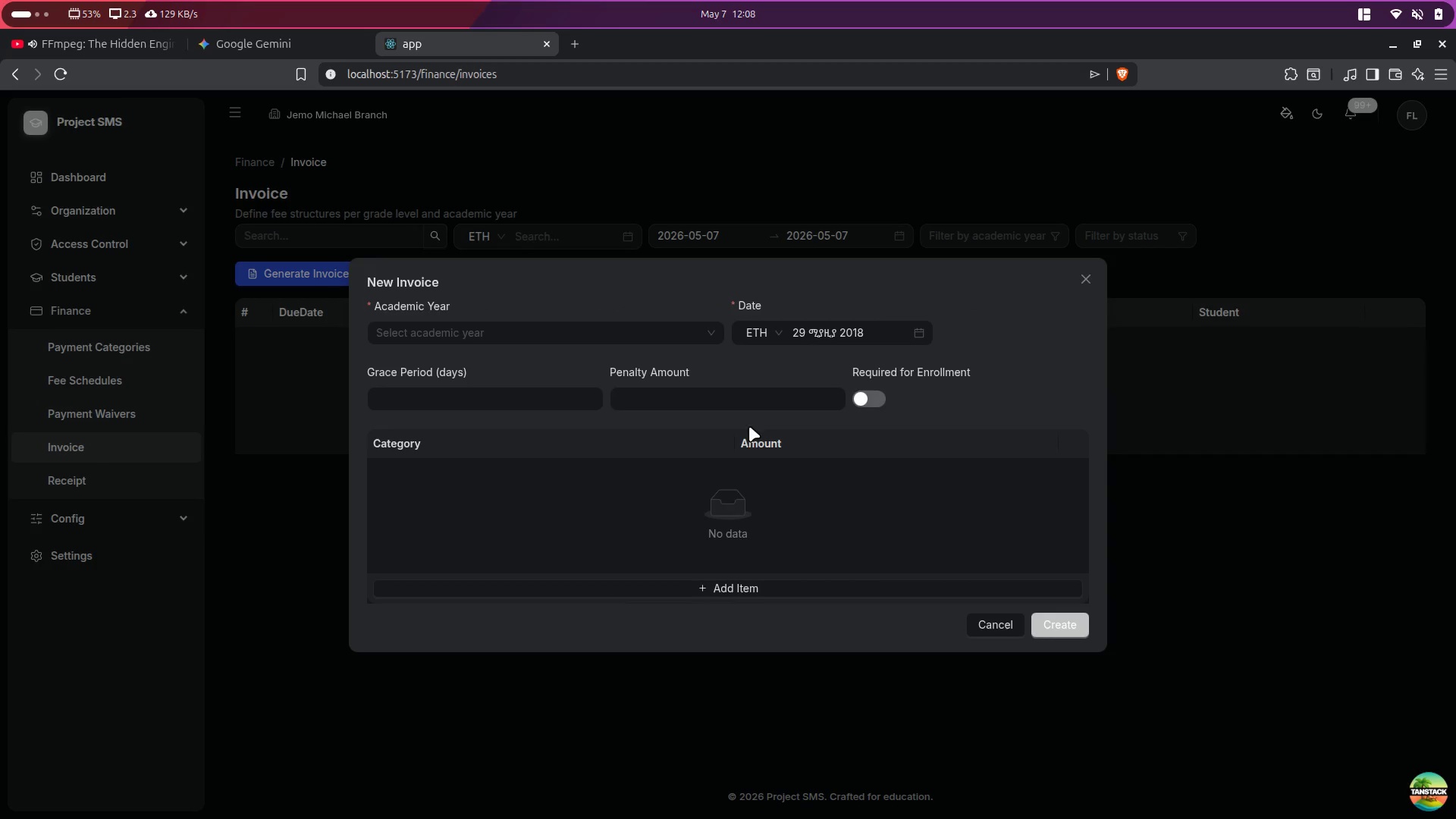 
left_click([523, 333])
 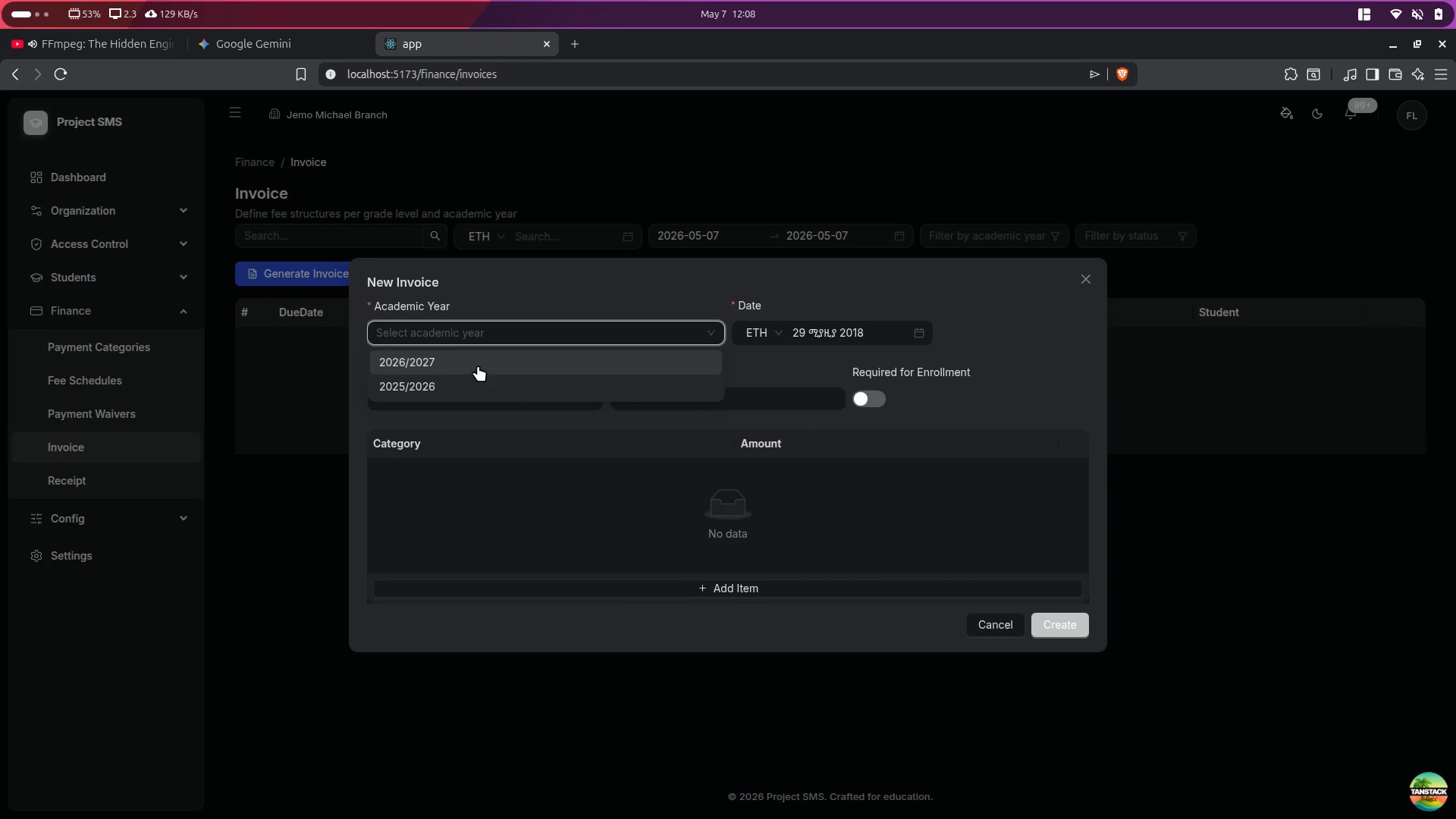 
left_click([479, 365])
 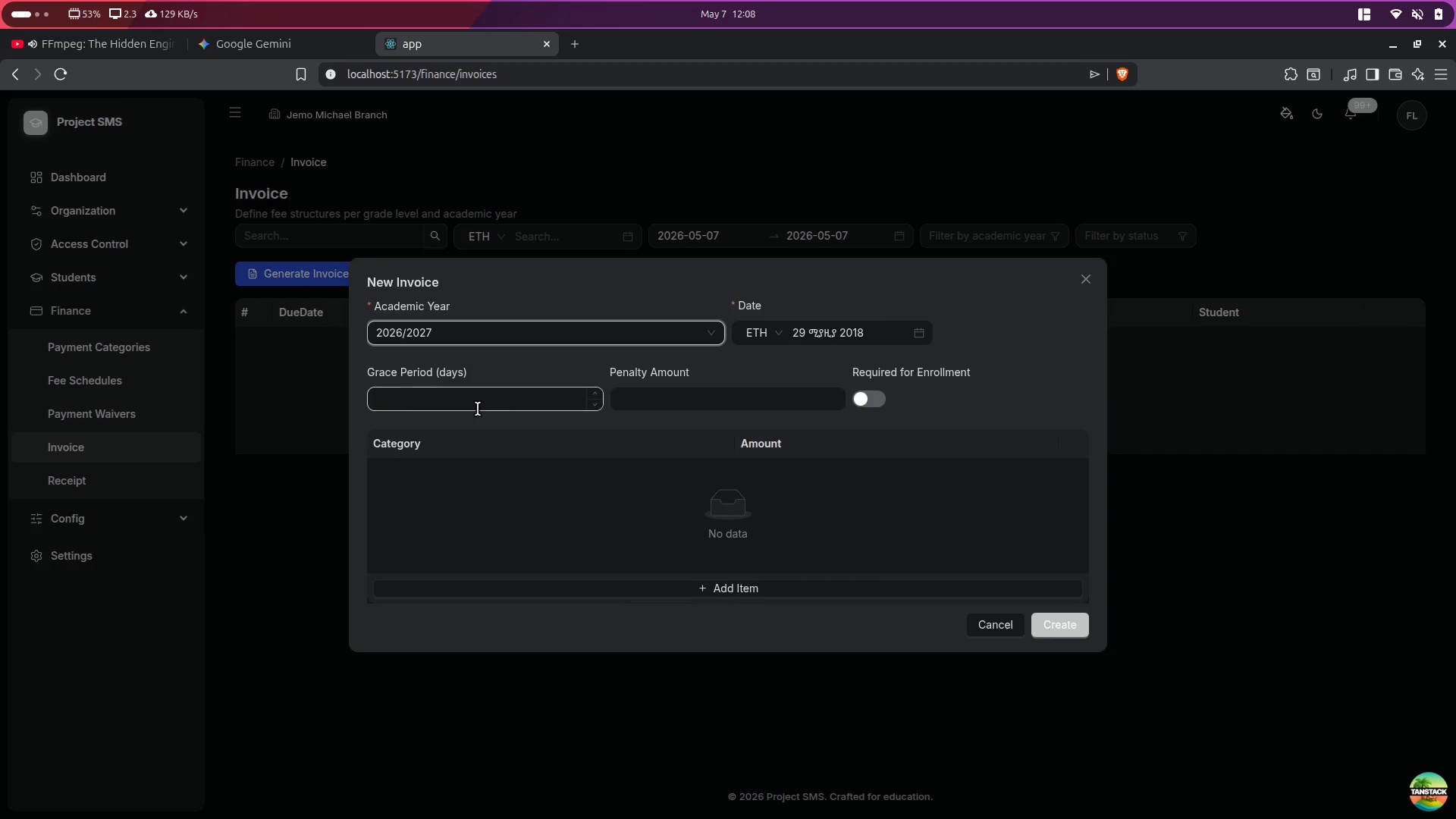 
left_click([478, 394])
 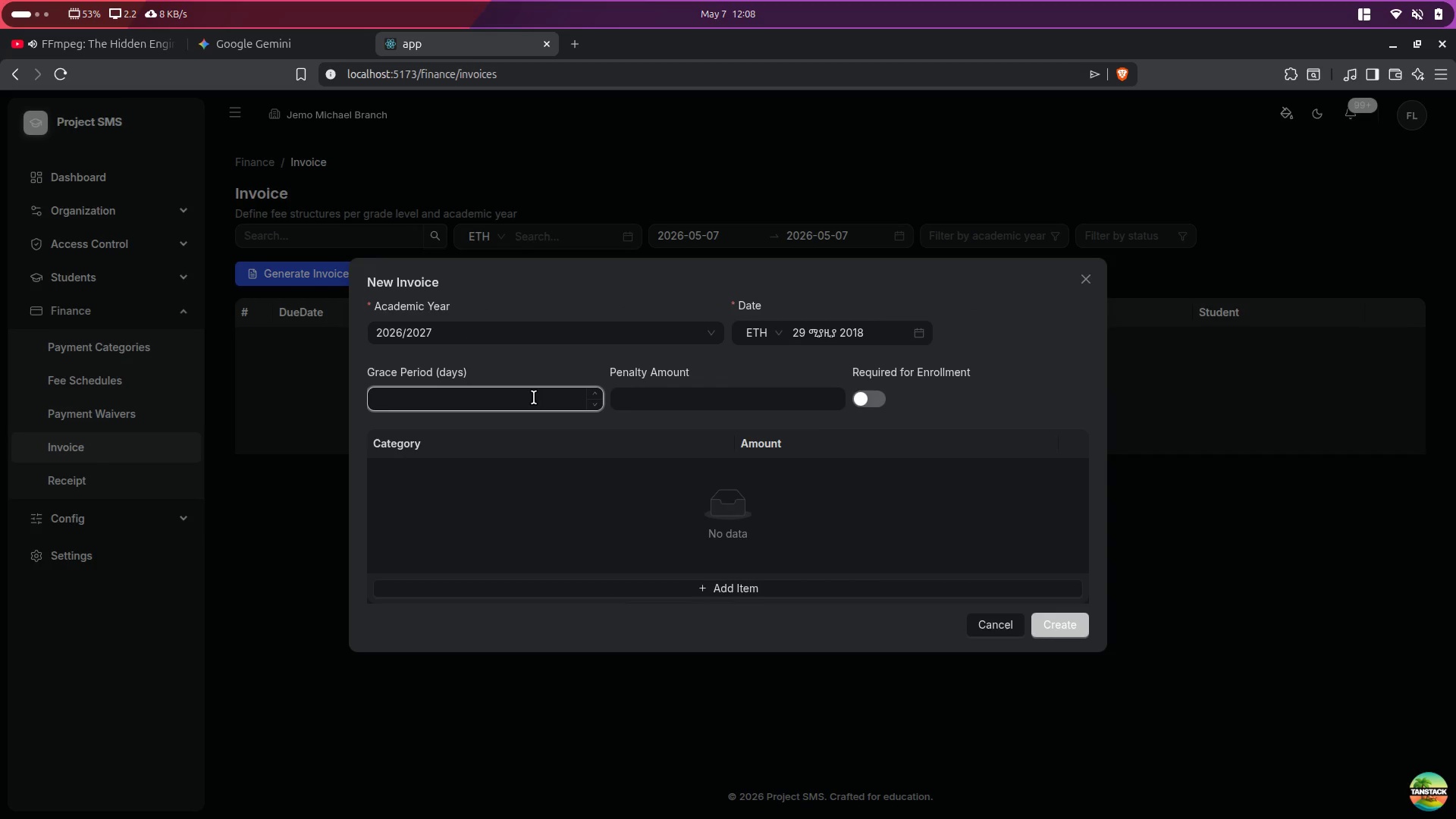 
type(10)
key(Backspace)
key(Backspace)
key(Backspace)
type(5)
key(Tab)
type(109)
key(Backspace)
type(0)
 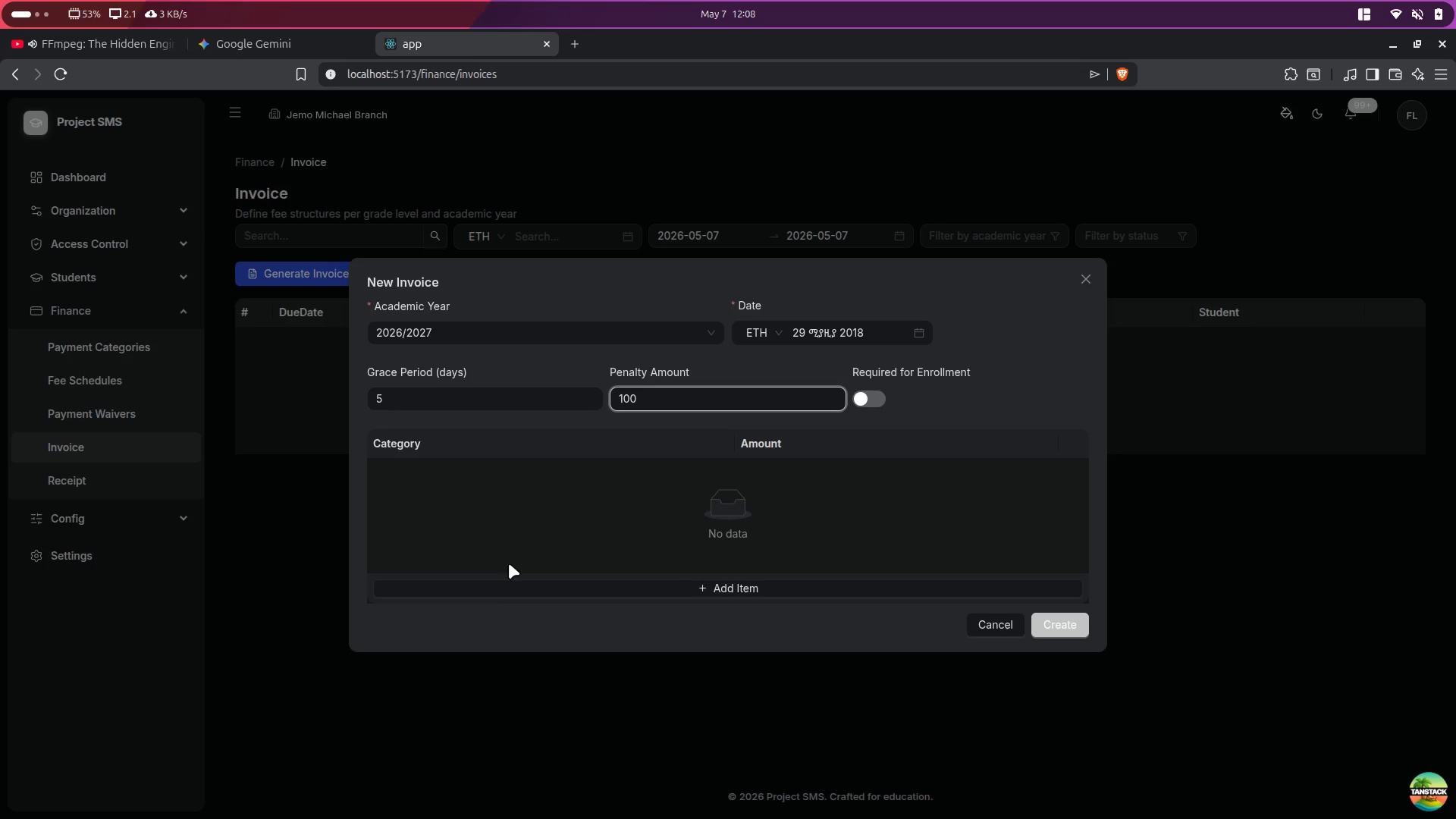 
left_click([510, 582])
 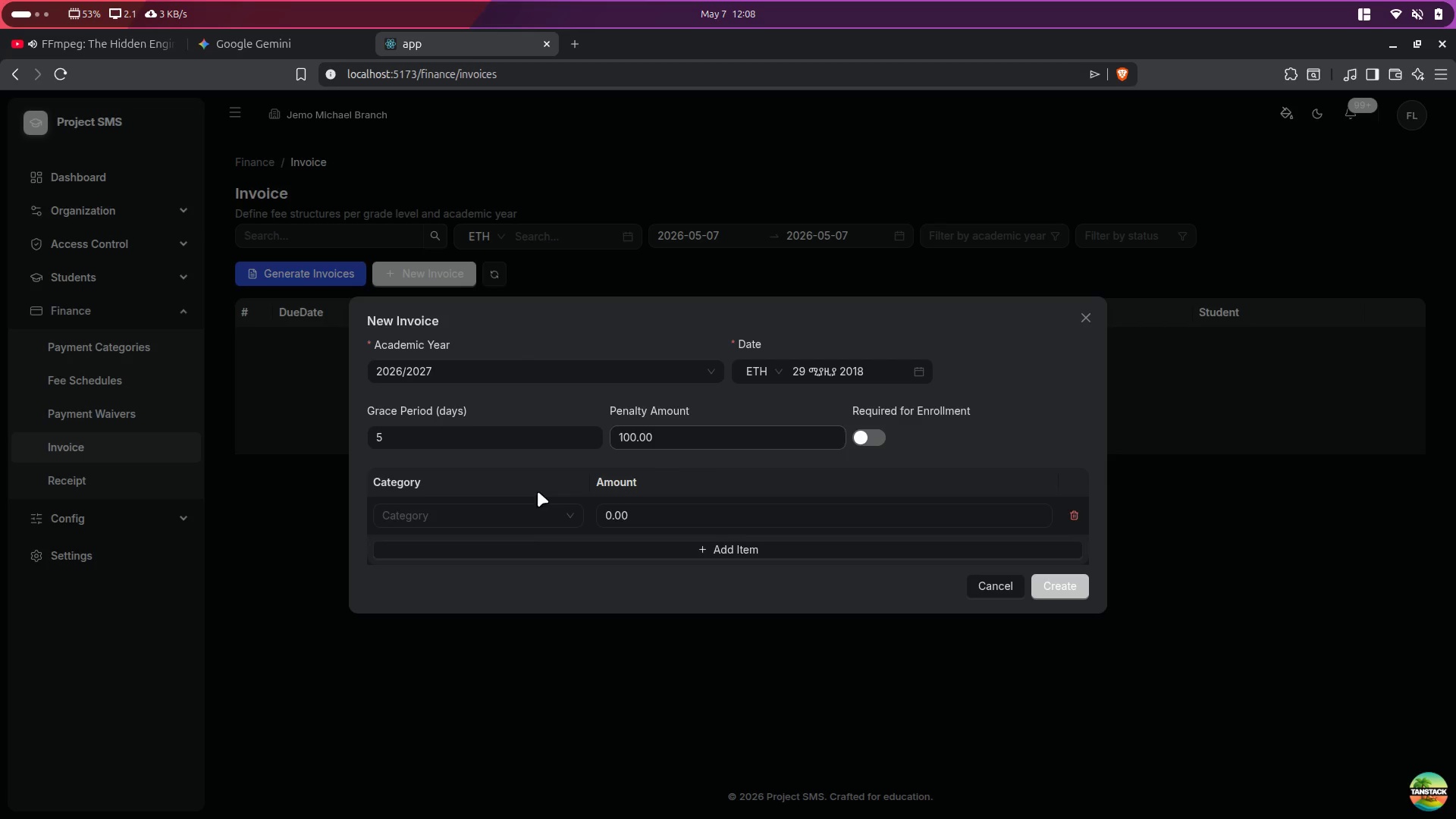 
left_click([431, 519])
 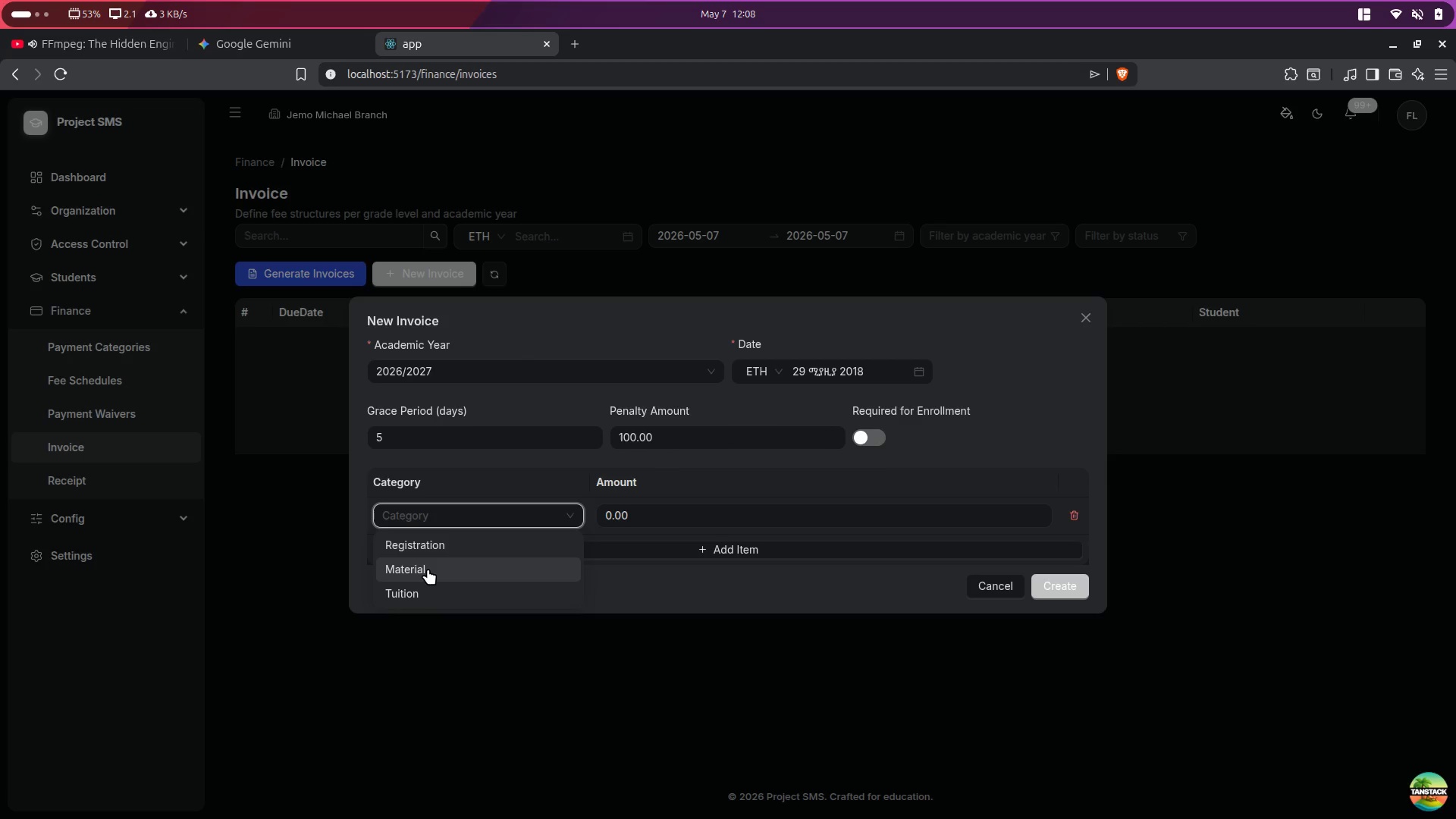 
left_click([429, 587])
 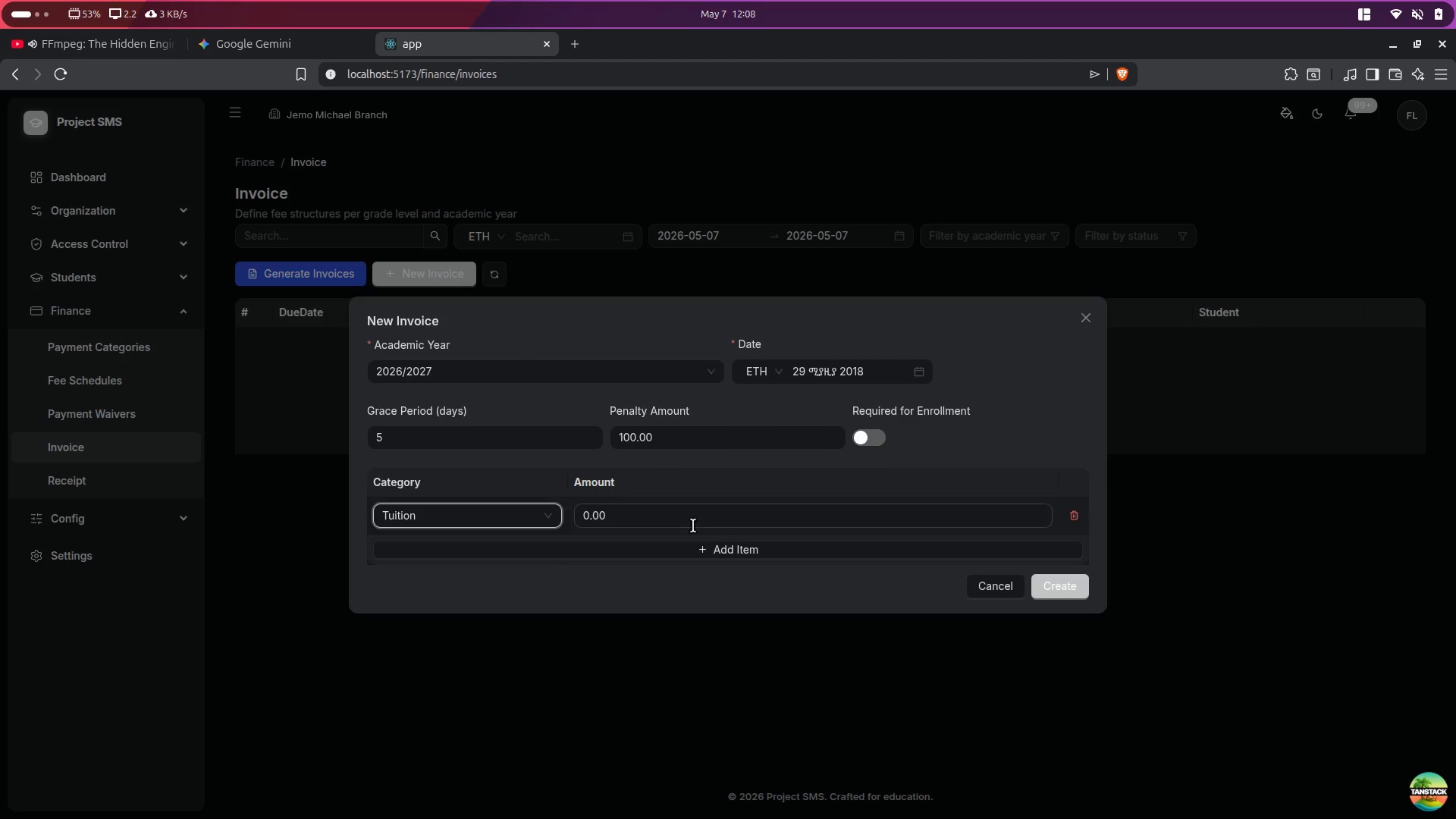 
left_click([702, 516])
 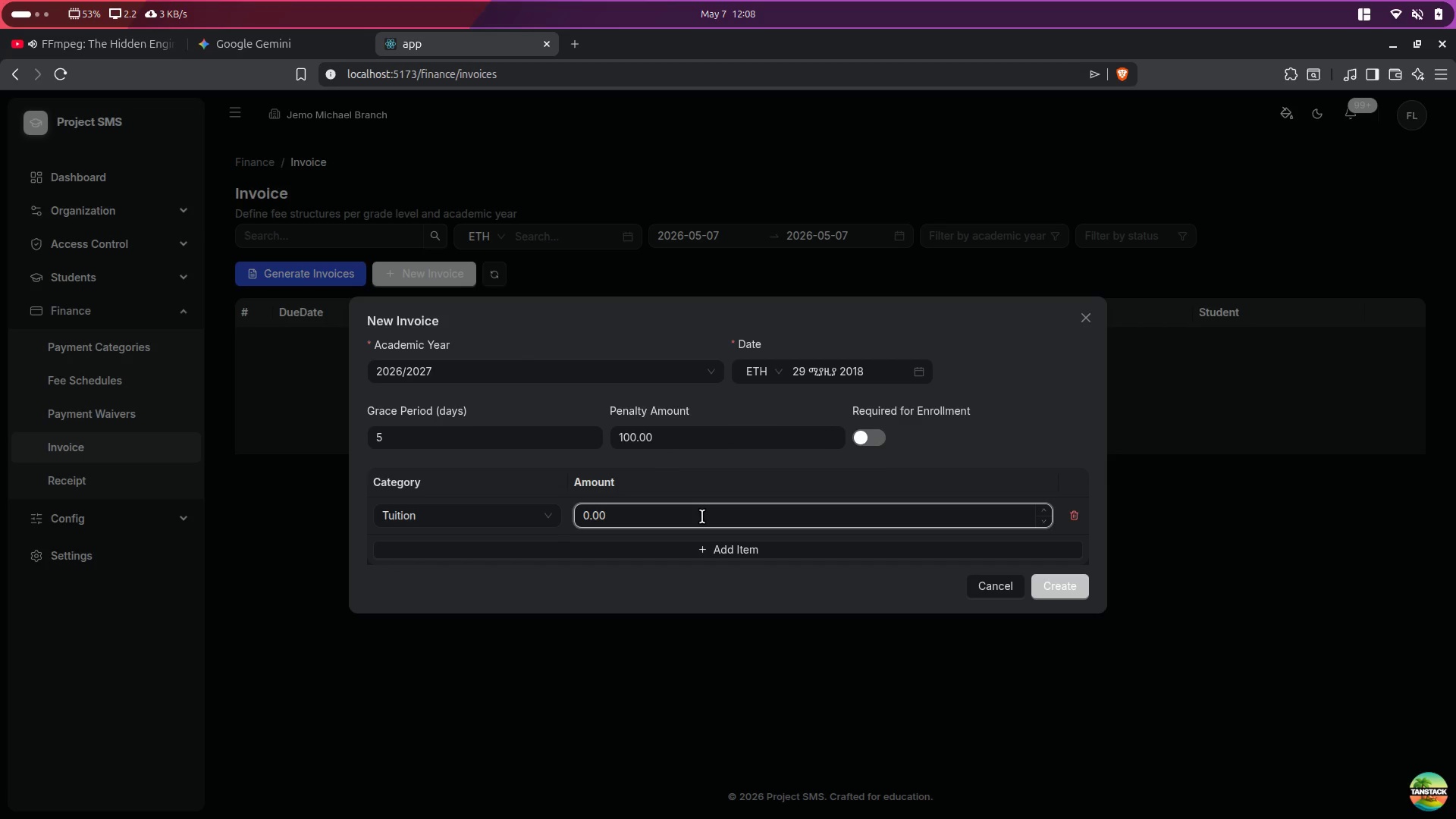 
type(5000)
 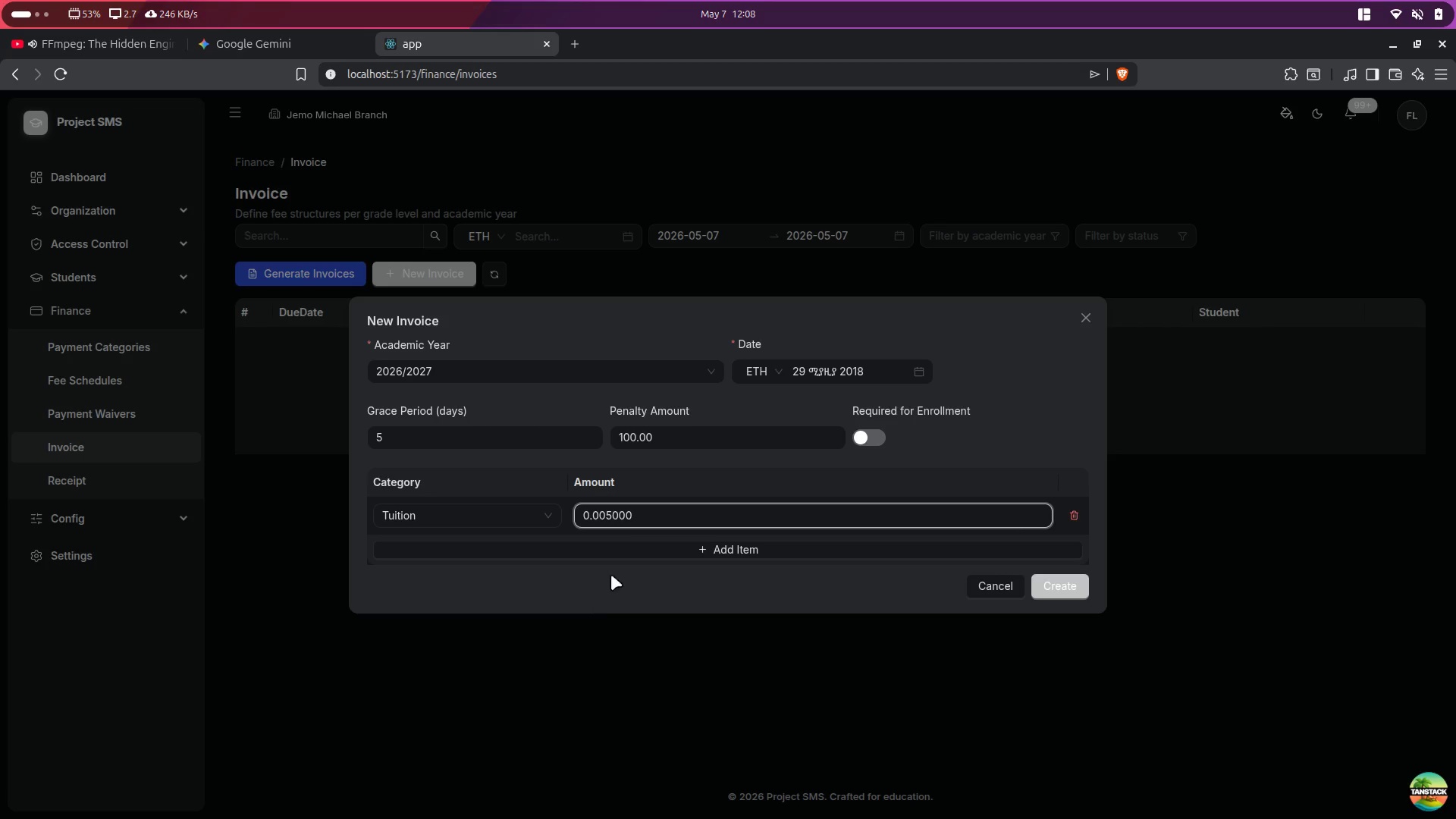 
left_click_drag(start_coordinate=[641, 518], to_coordinate=[564, 524])
 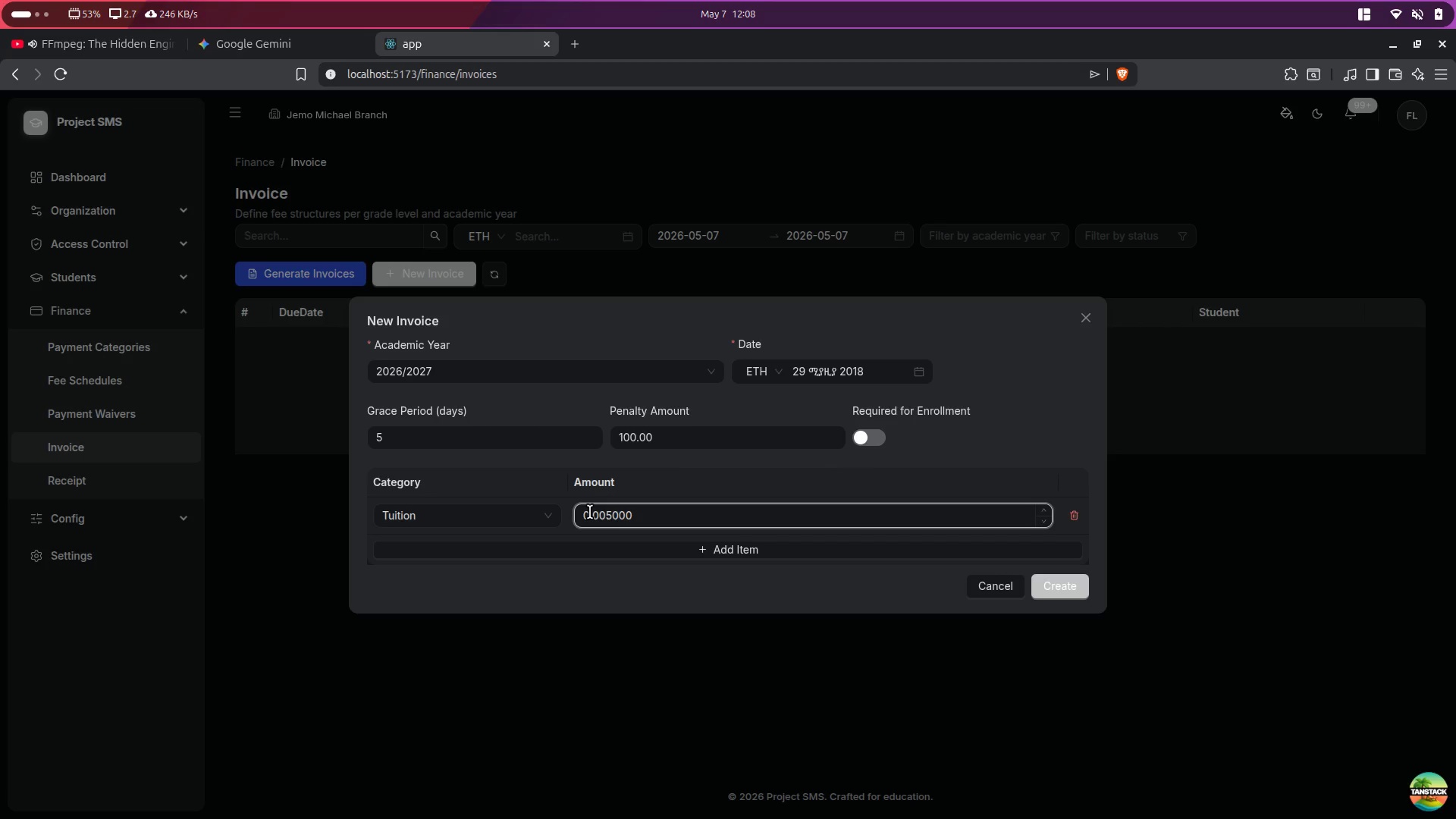 
double_click([590, 512])
 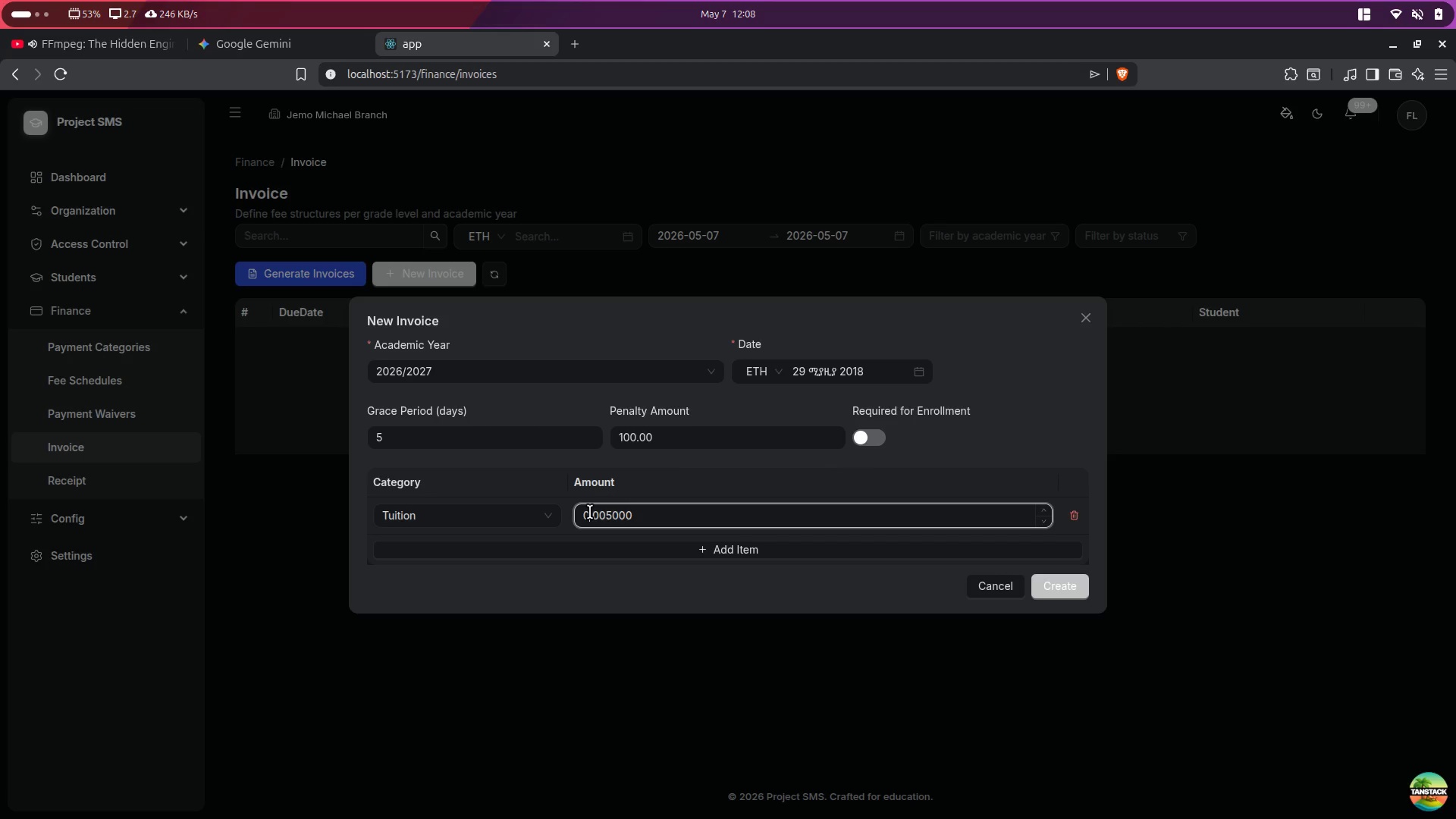 
triple_click([590, 512])
 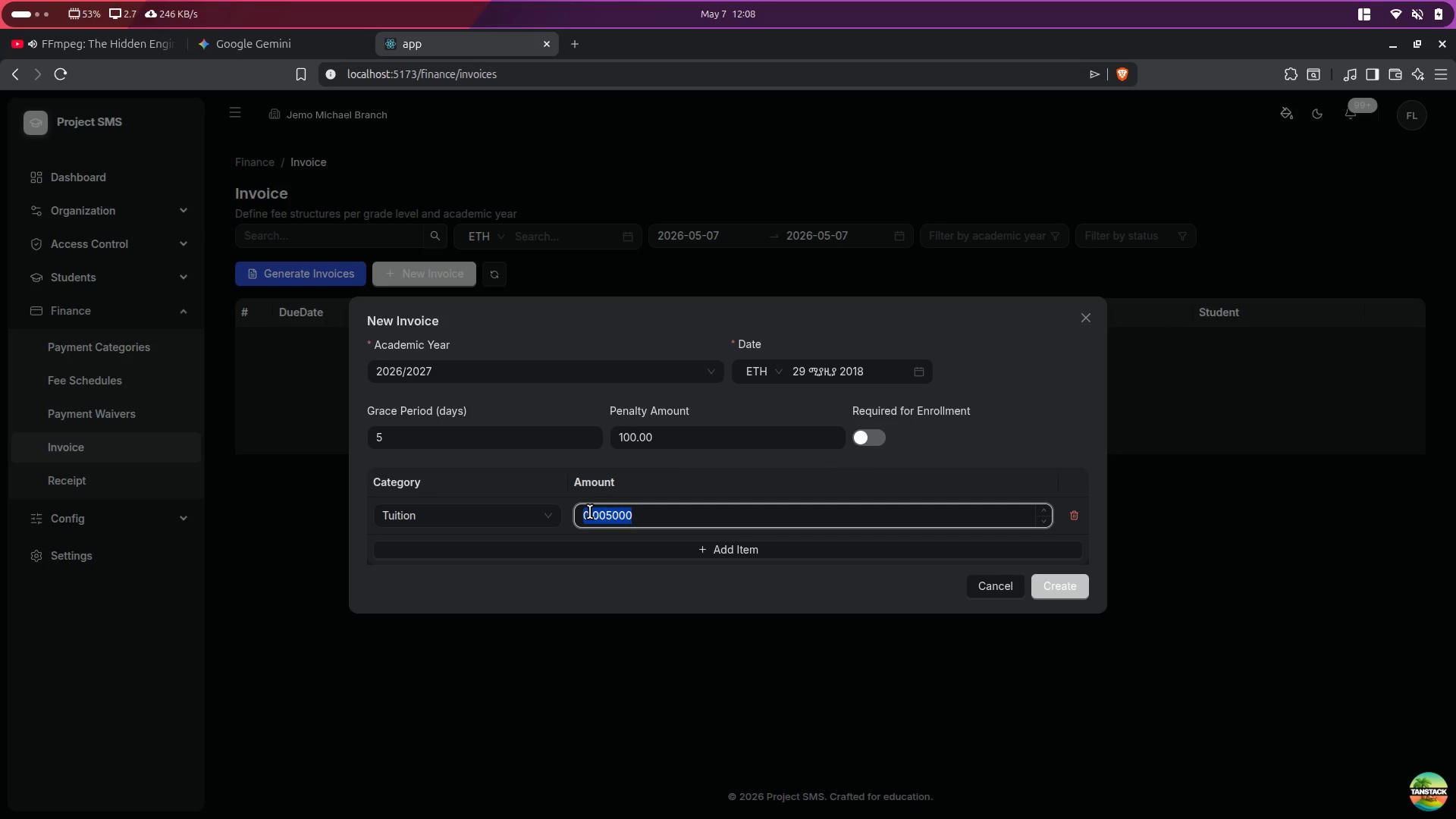 
type(1000)
 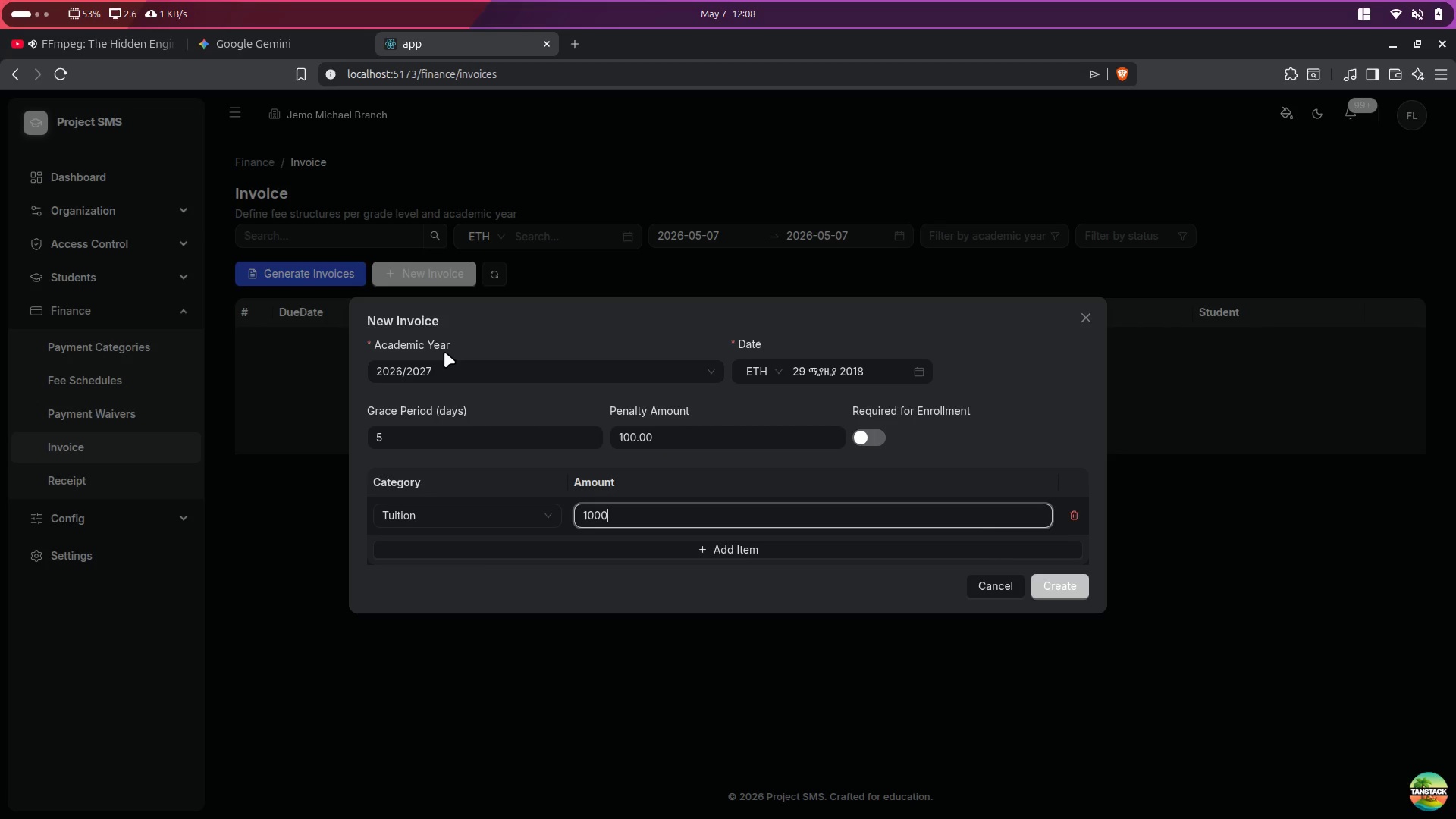 
wait(10.13)
 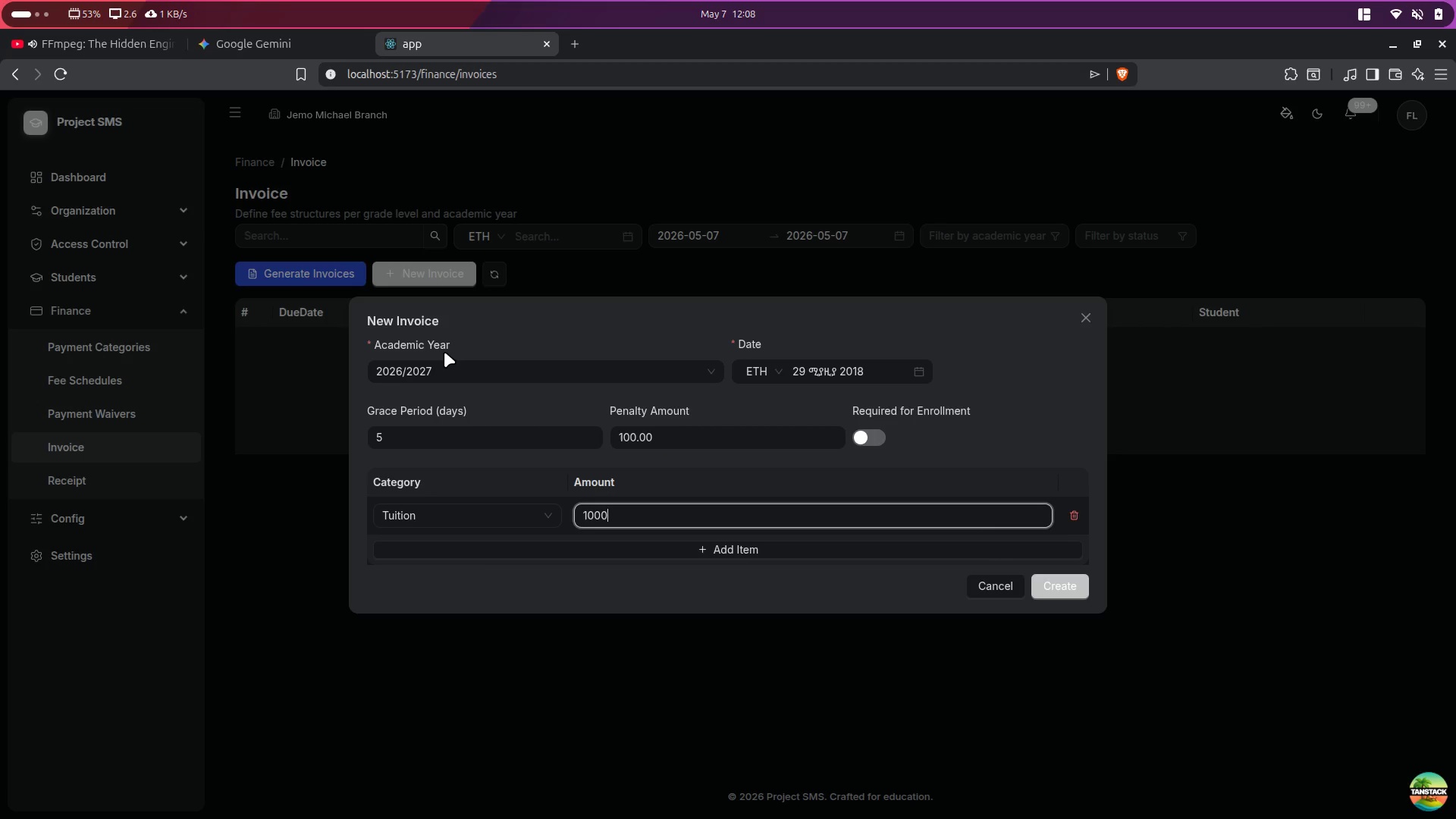 
left_click([1082, 586])
 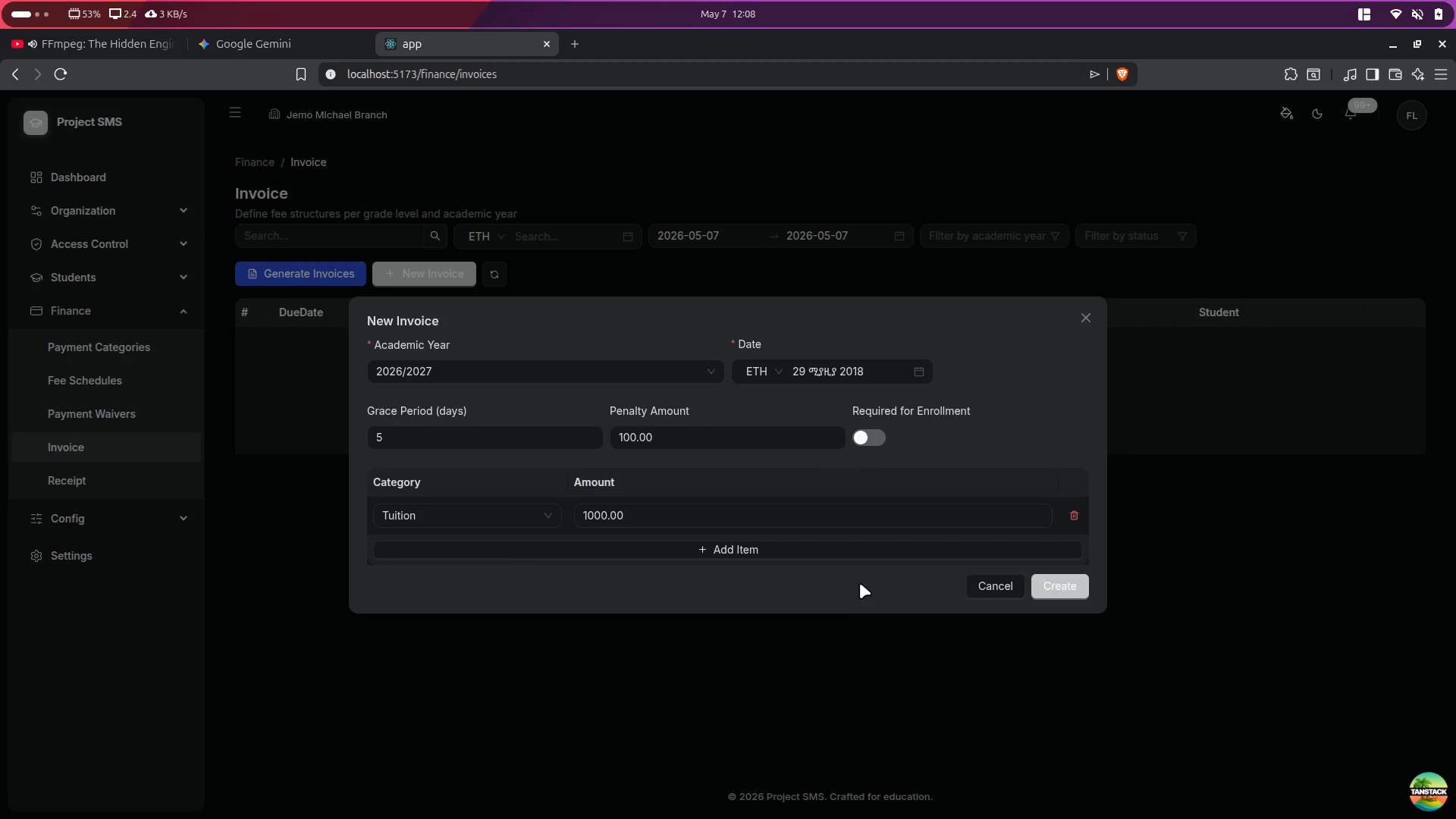 
scroll: coordinate [843, 584], scroll_direction: down, amount: 5.0
 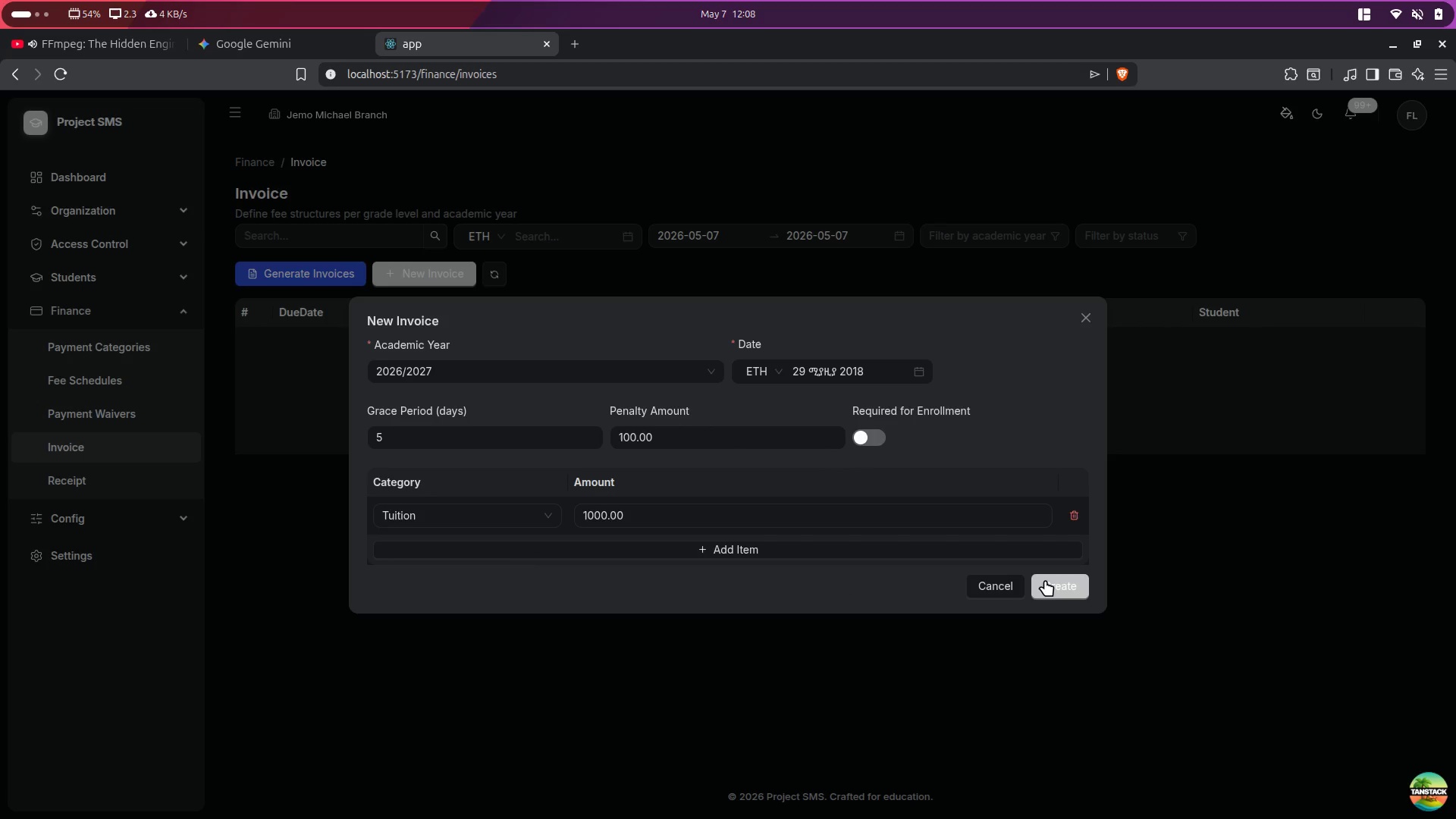 
left_click([1046, 579])
 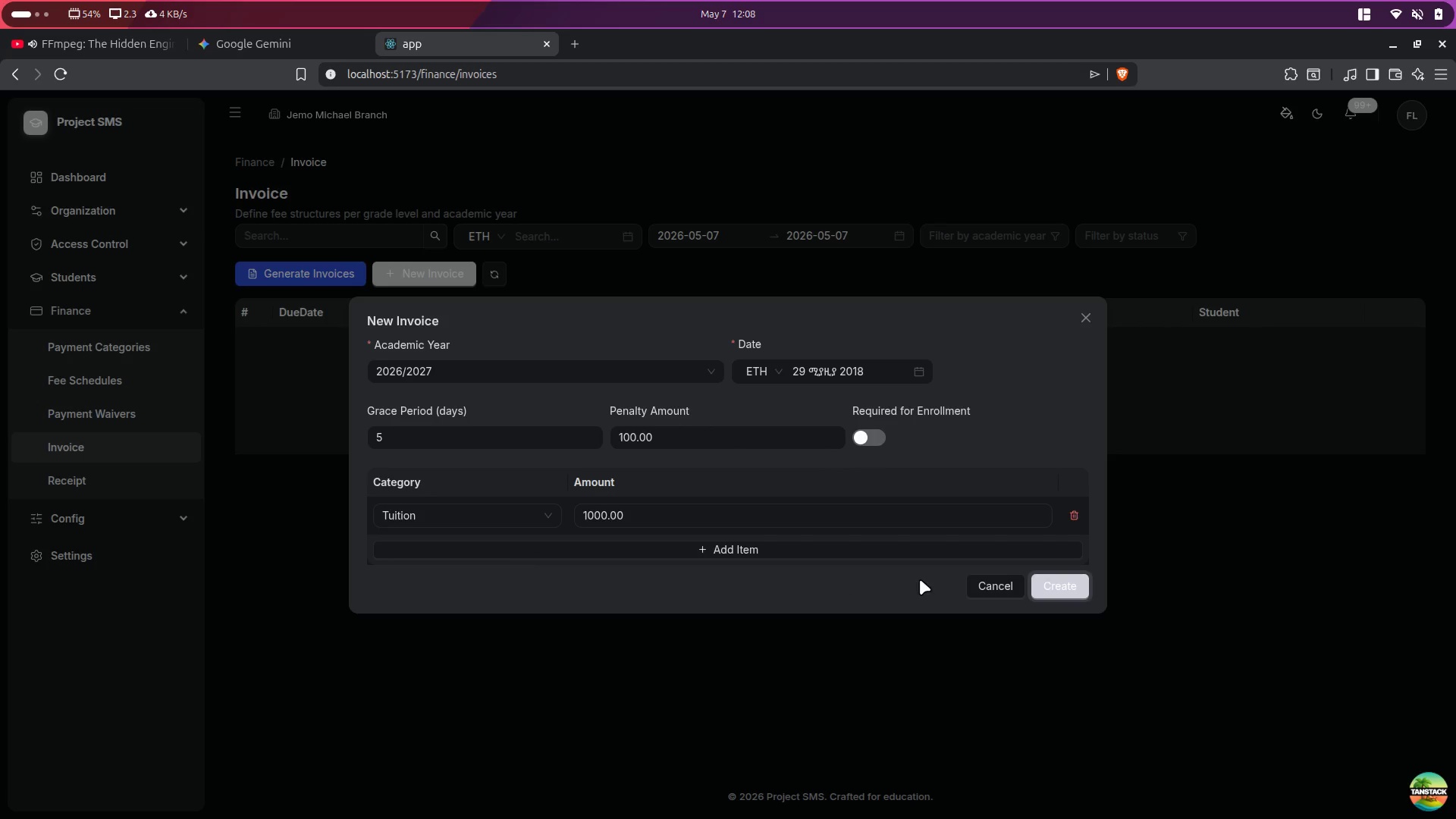 
left_click([866, 582])
 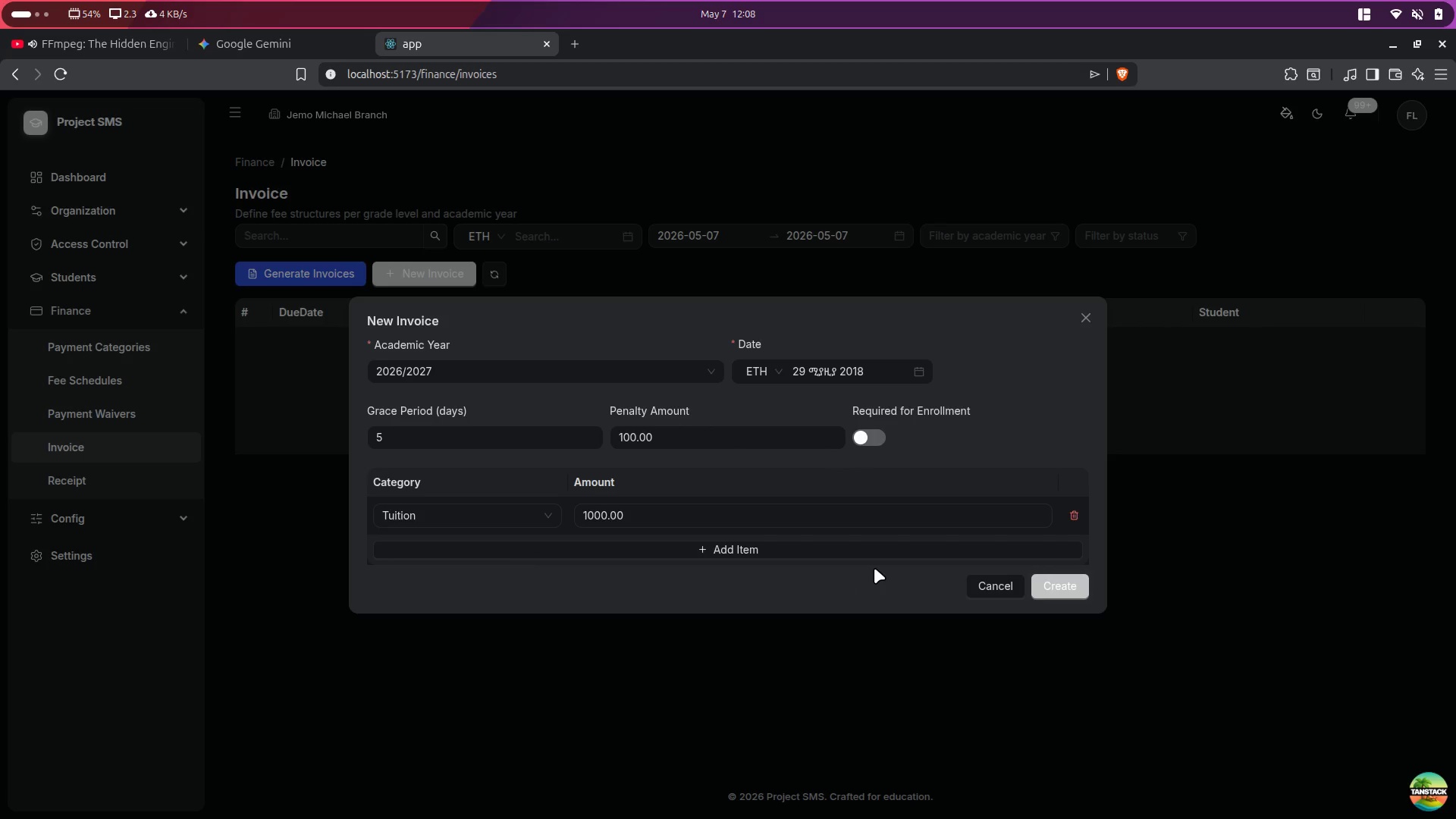 
key(Control+Shift+I)
 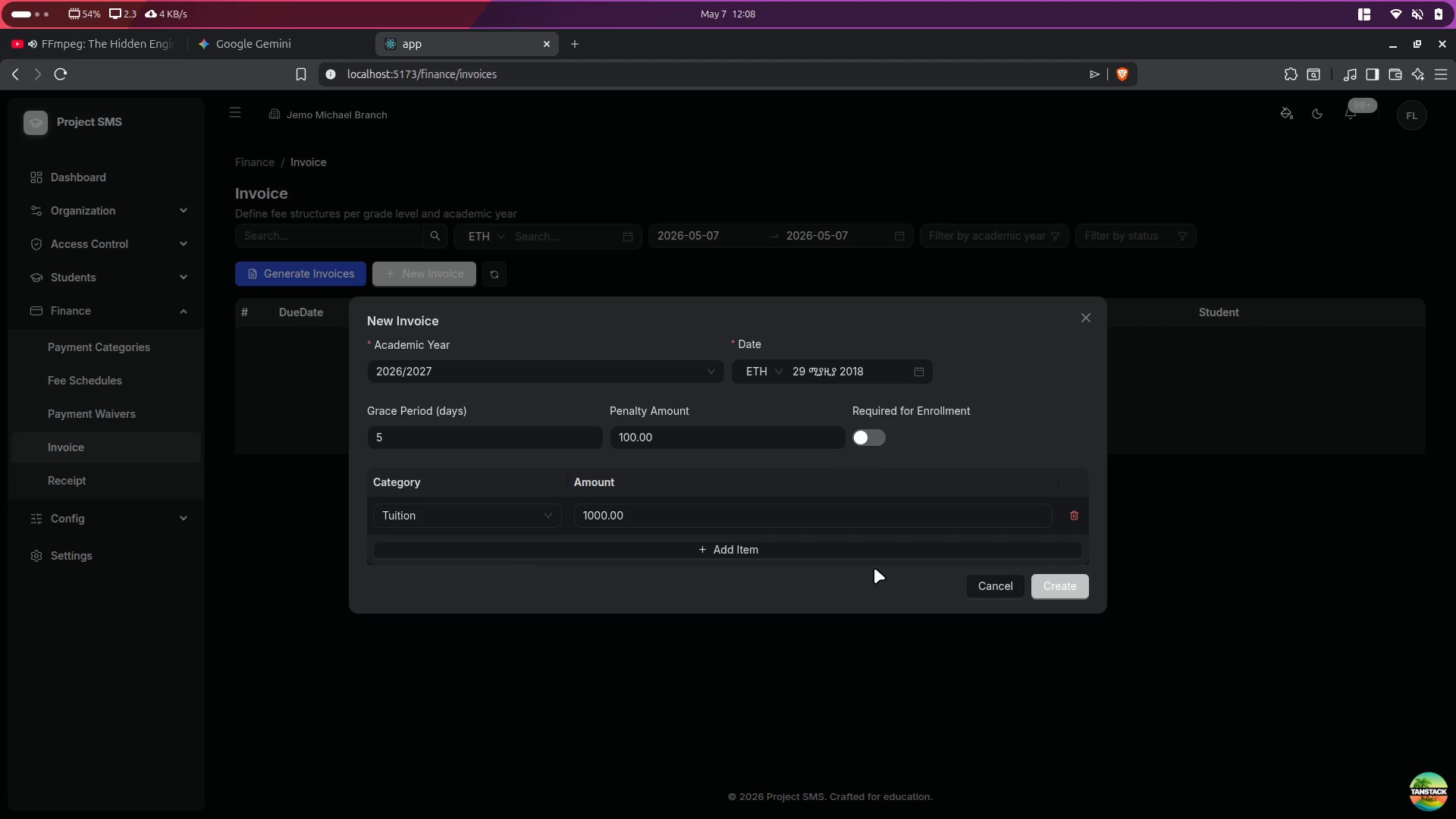 
left_click([959, 118])
 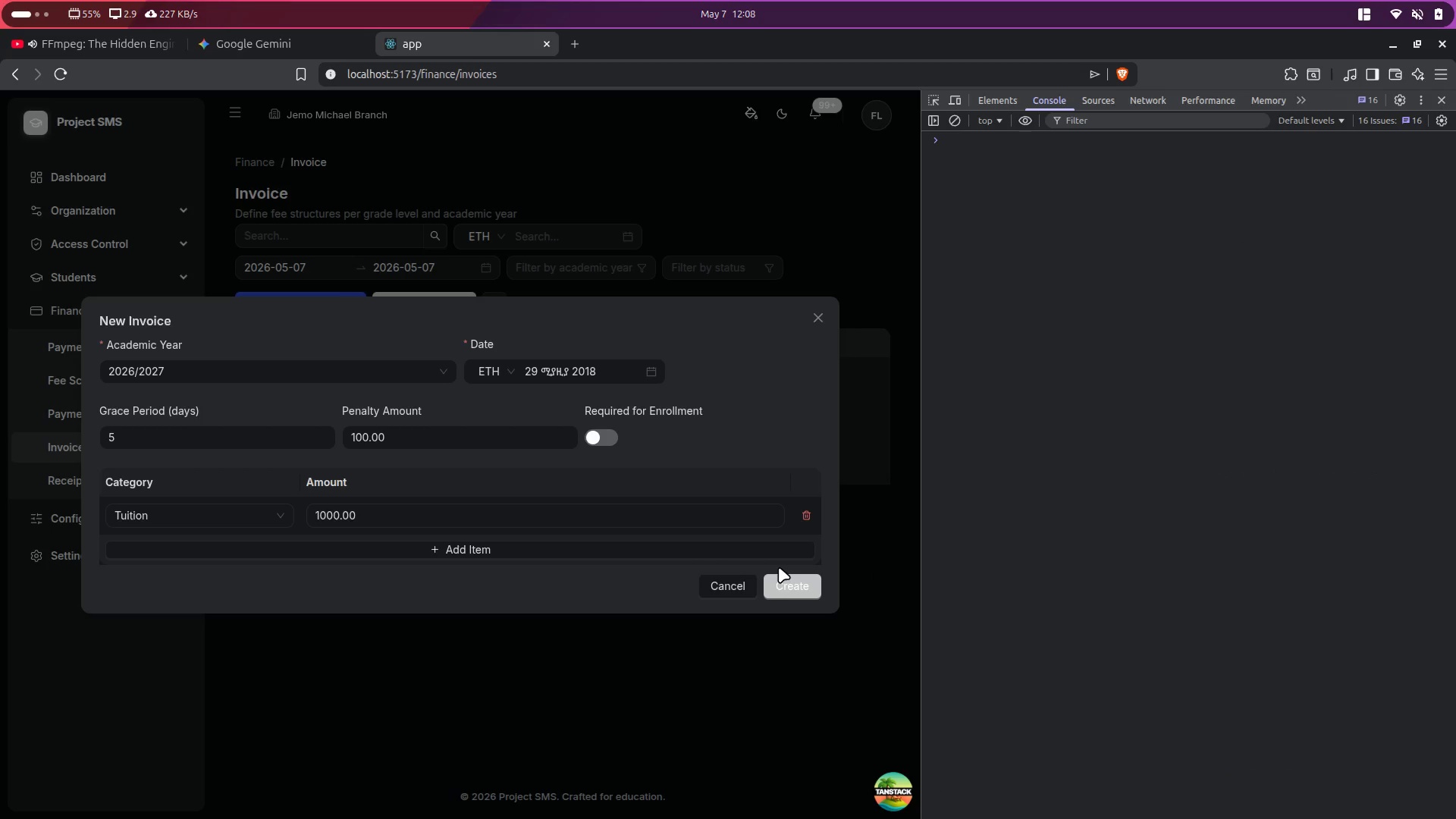 
left_click([779, 584])
 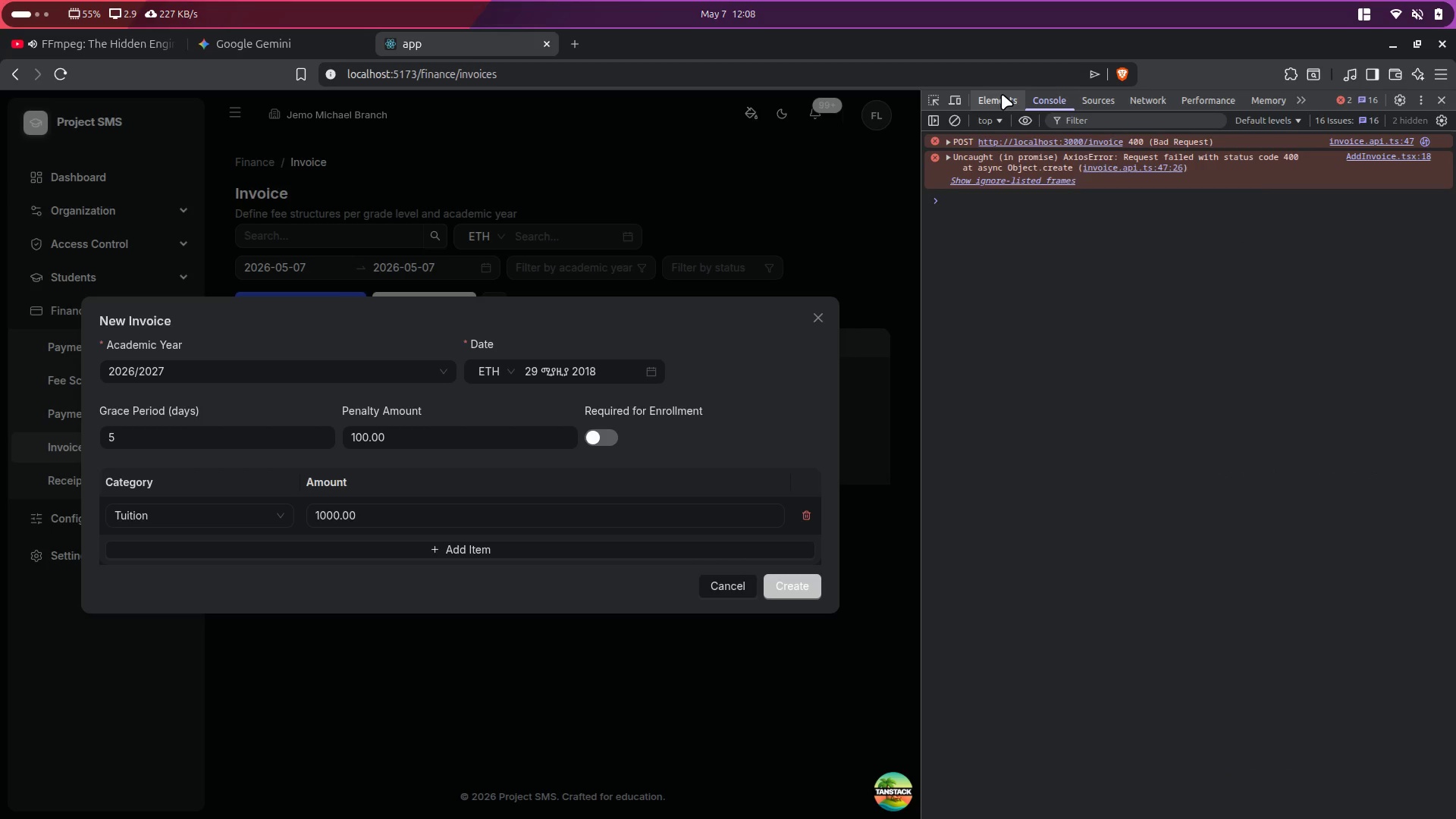 
left_click([1131, 102])
 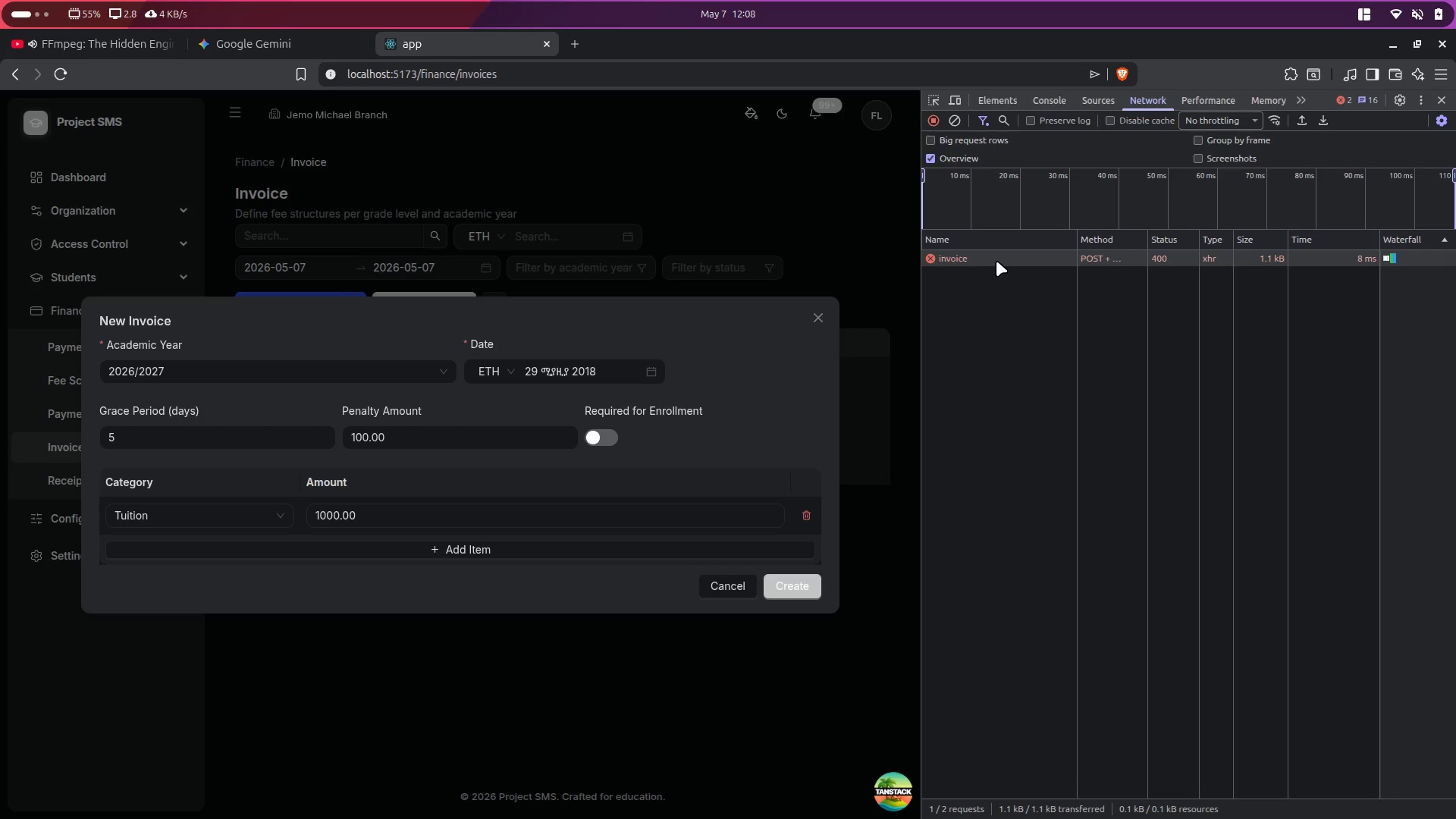 
left_click([962, 262])
 